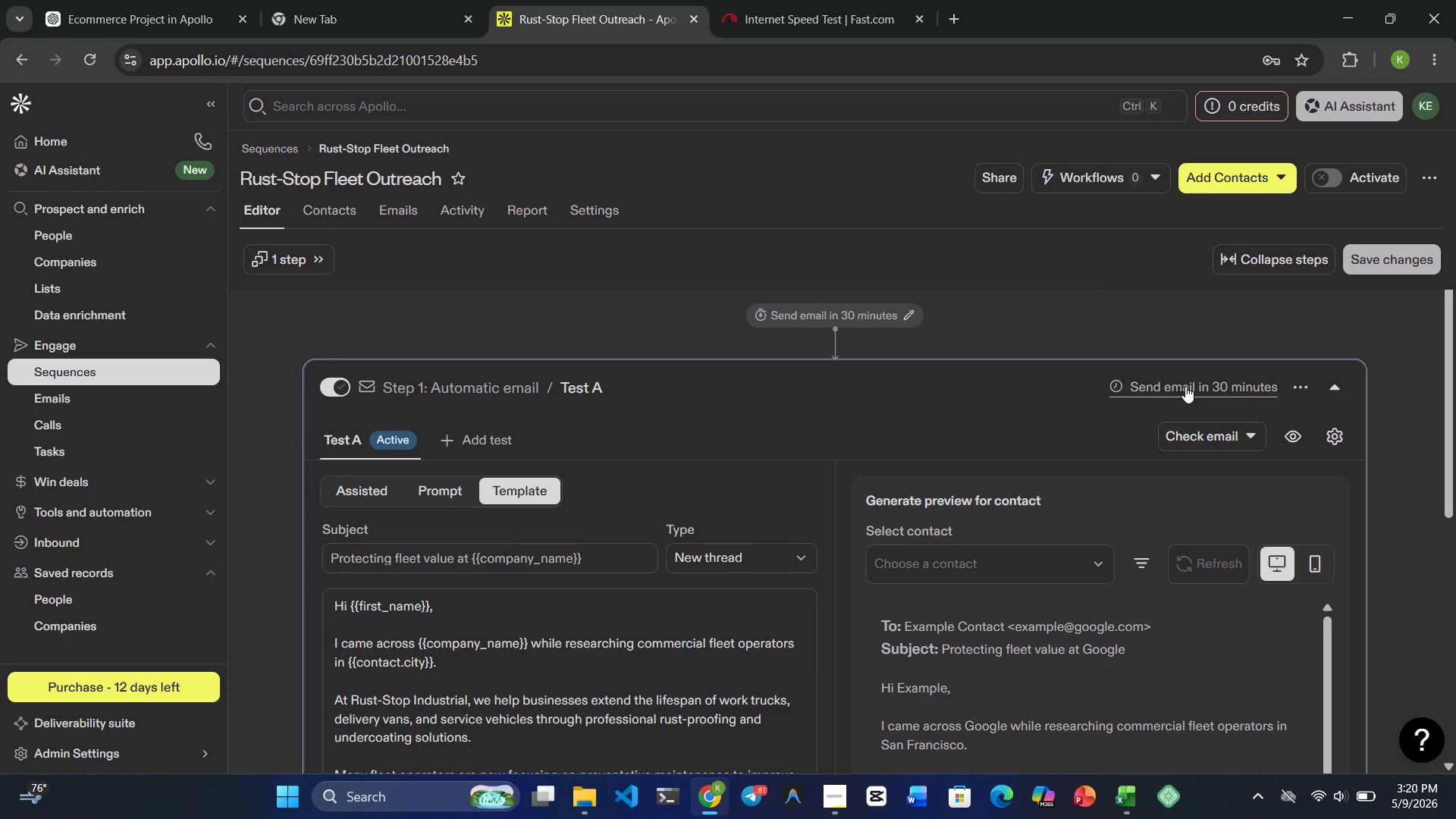 
left_click([1185, 386])
 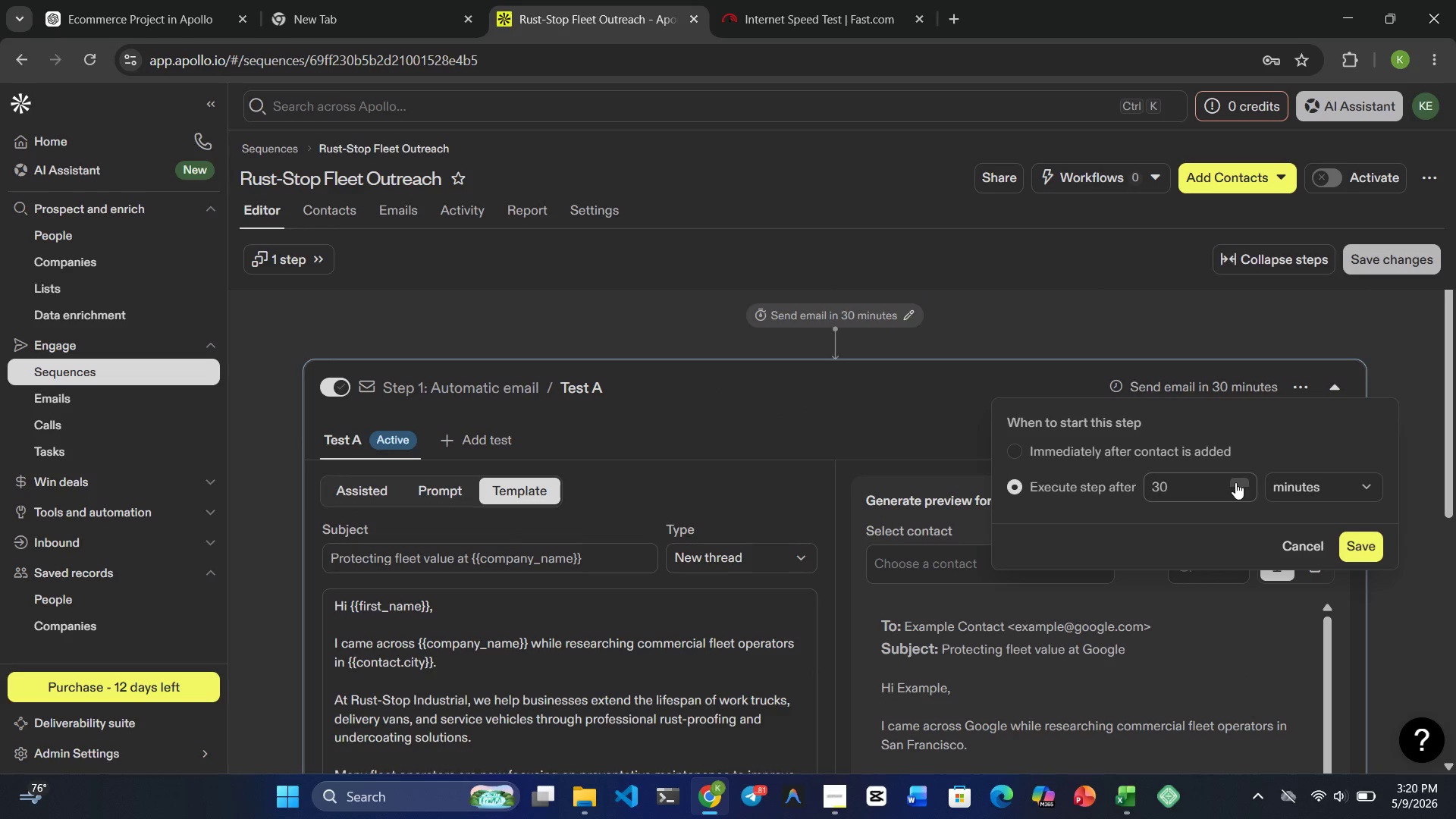 
double_click([1235, 482])
 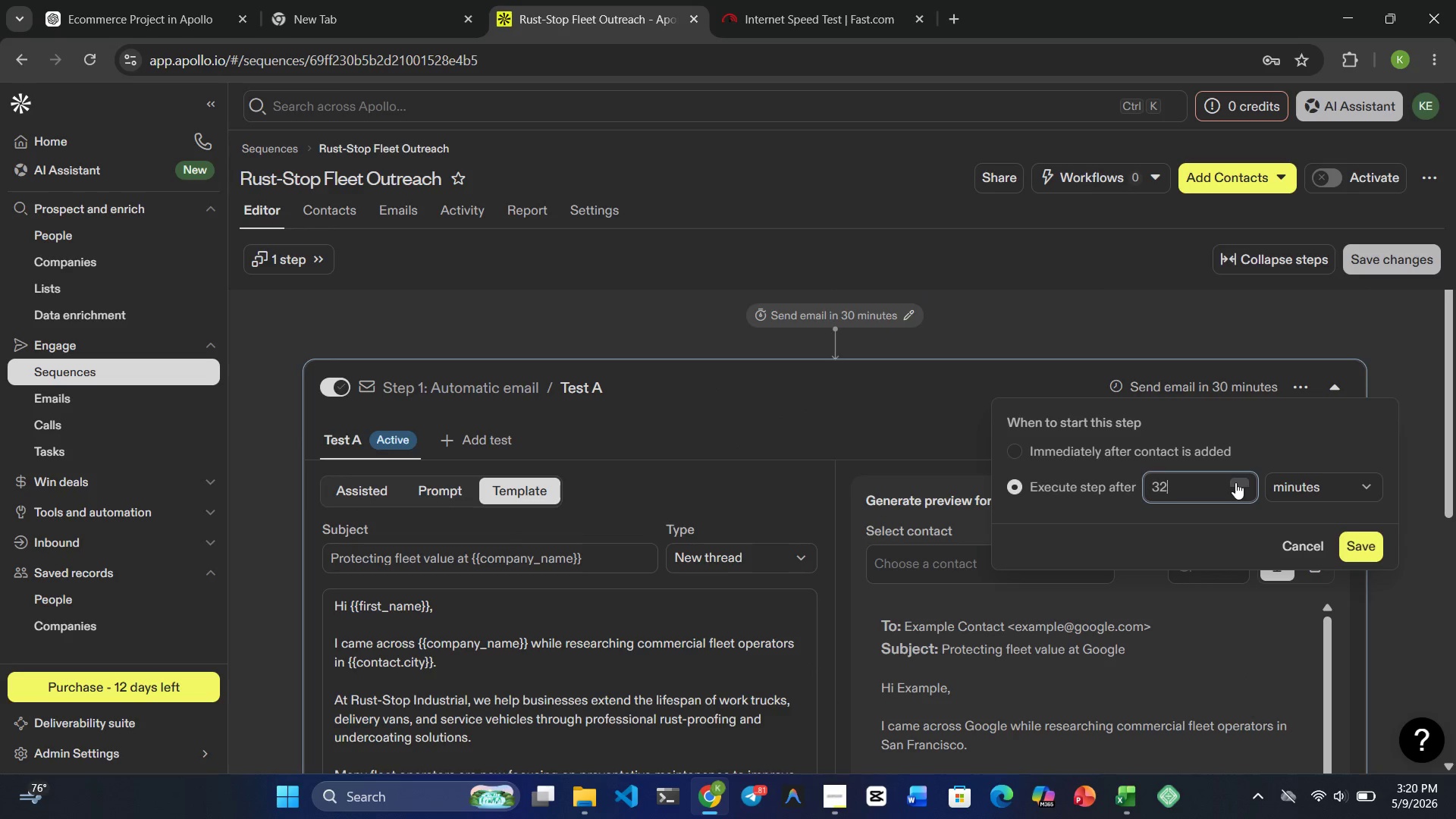 
triple_click([1235, 482])
 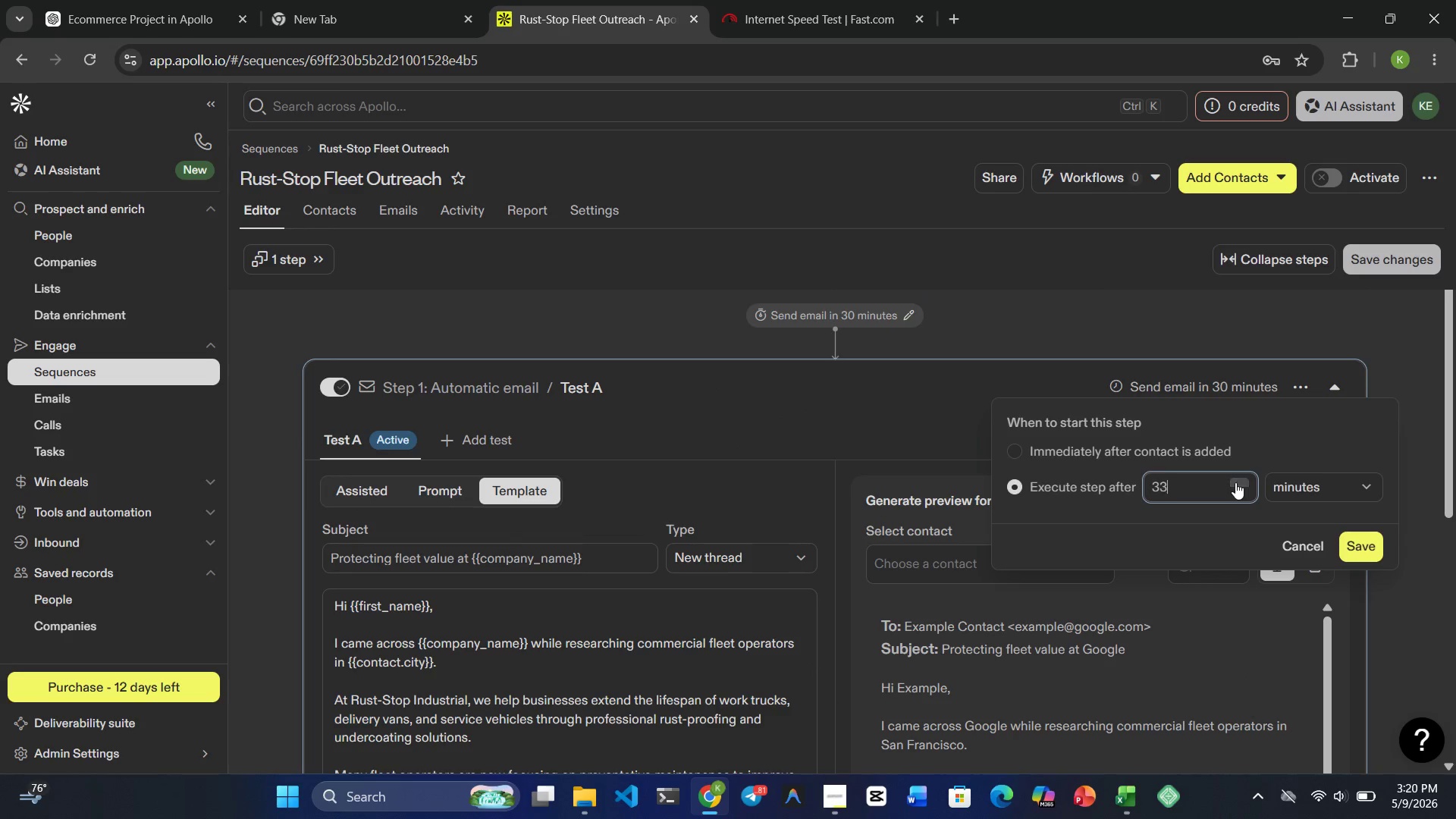 
triple_click([1235, 482])
 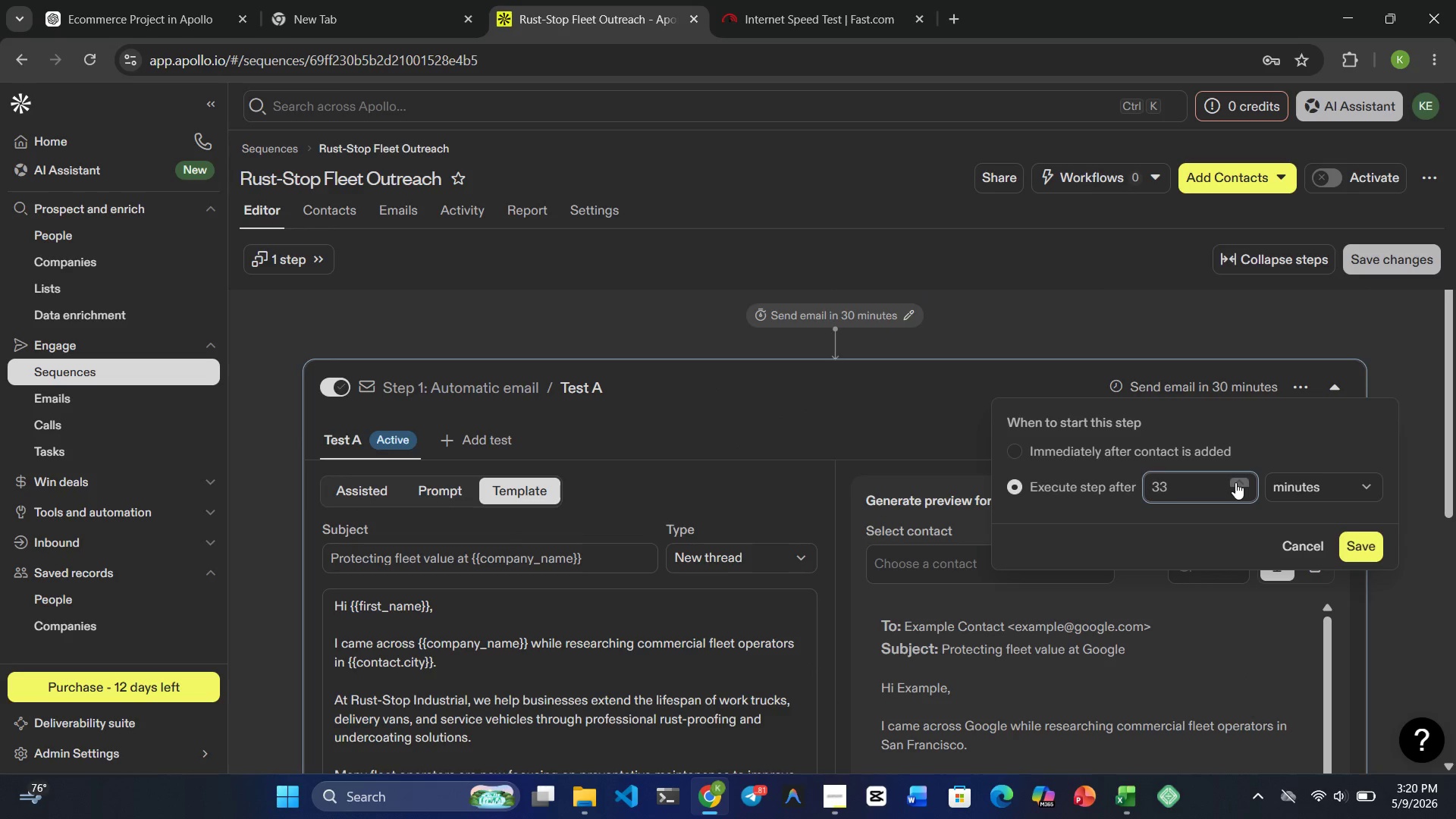 
triple_click([1235, 482])
 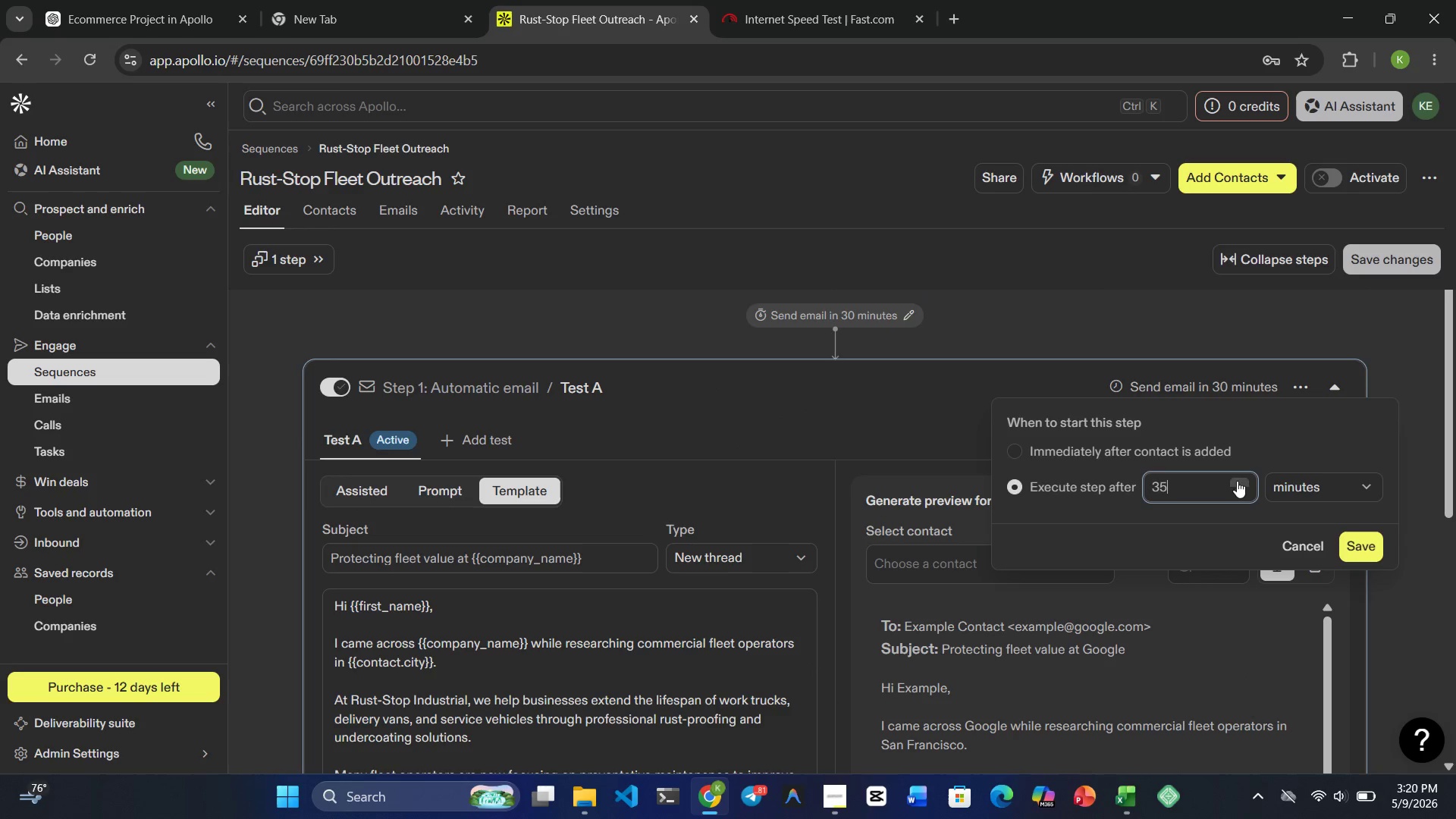 
triple_click([1237, 481])
 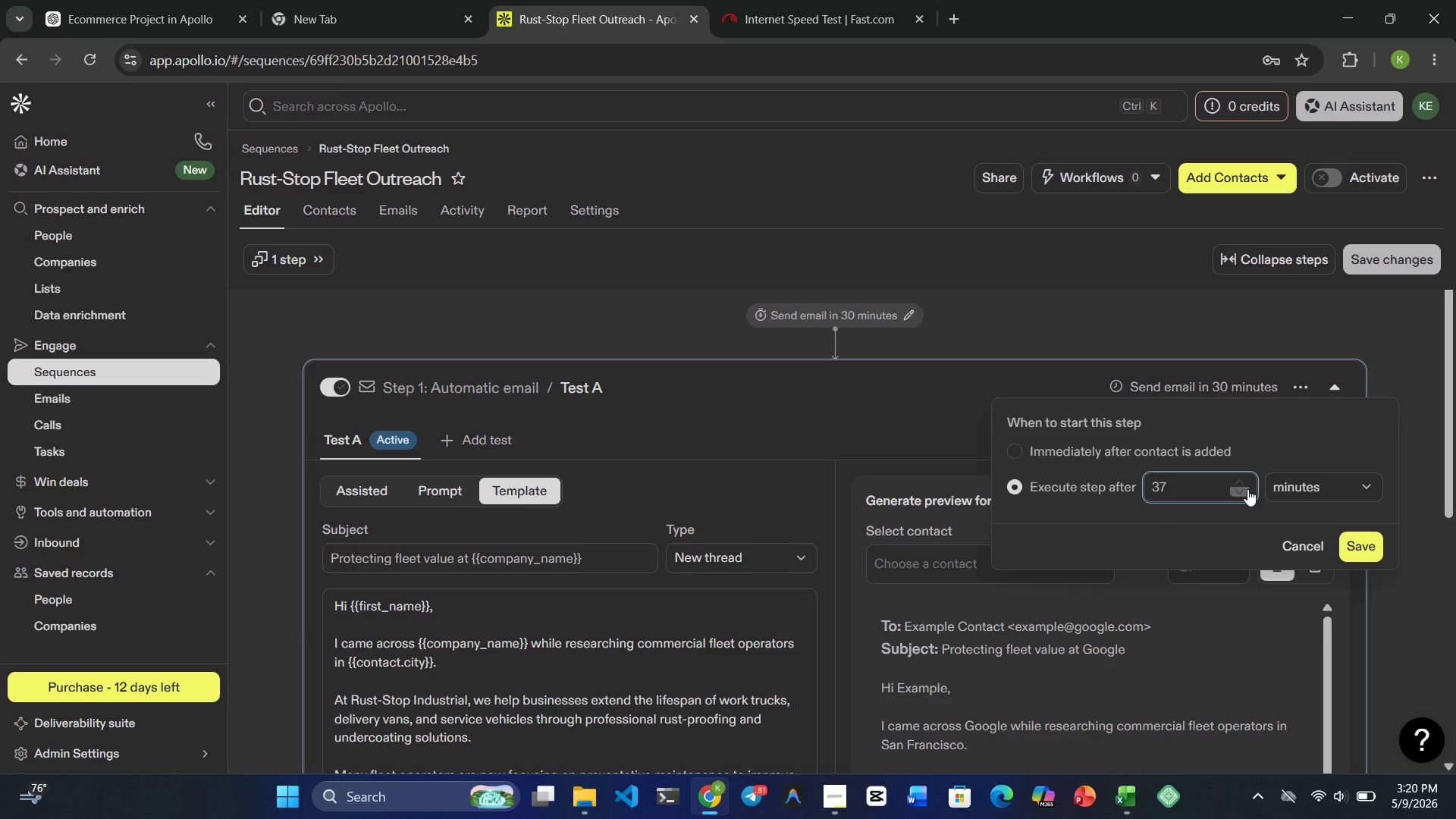 
double_click([1247, 489])
 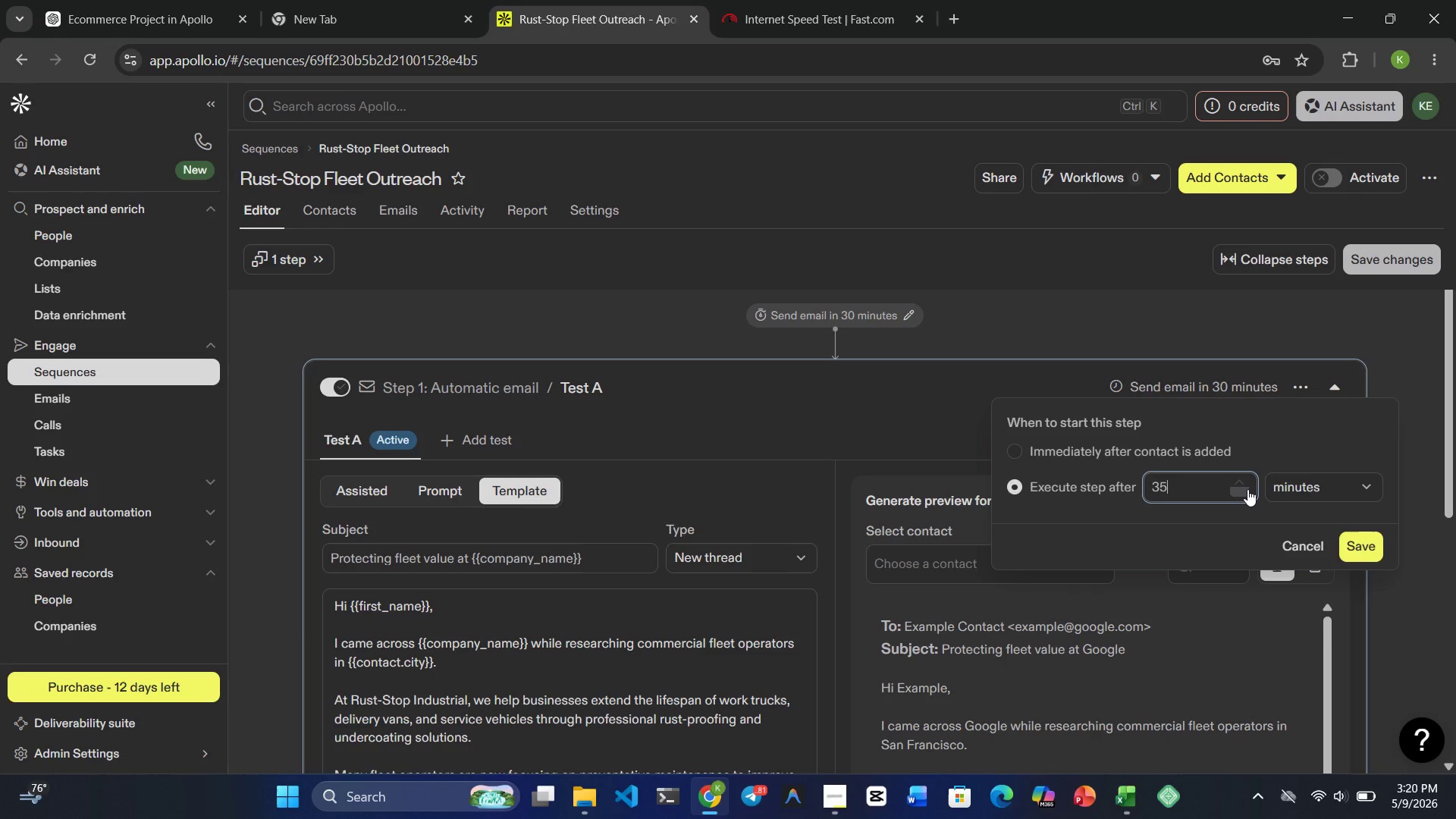 
triple_click([1247, 489])
 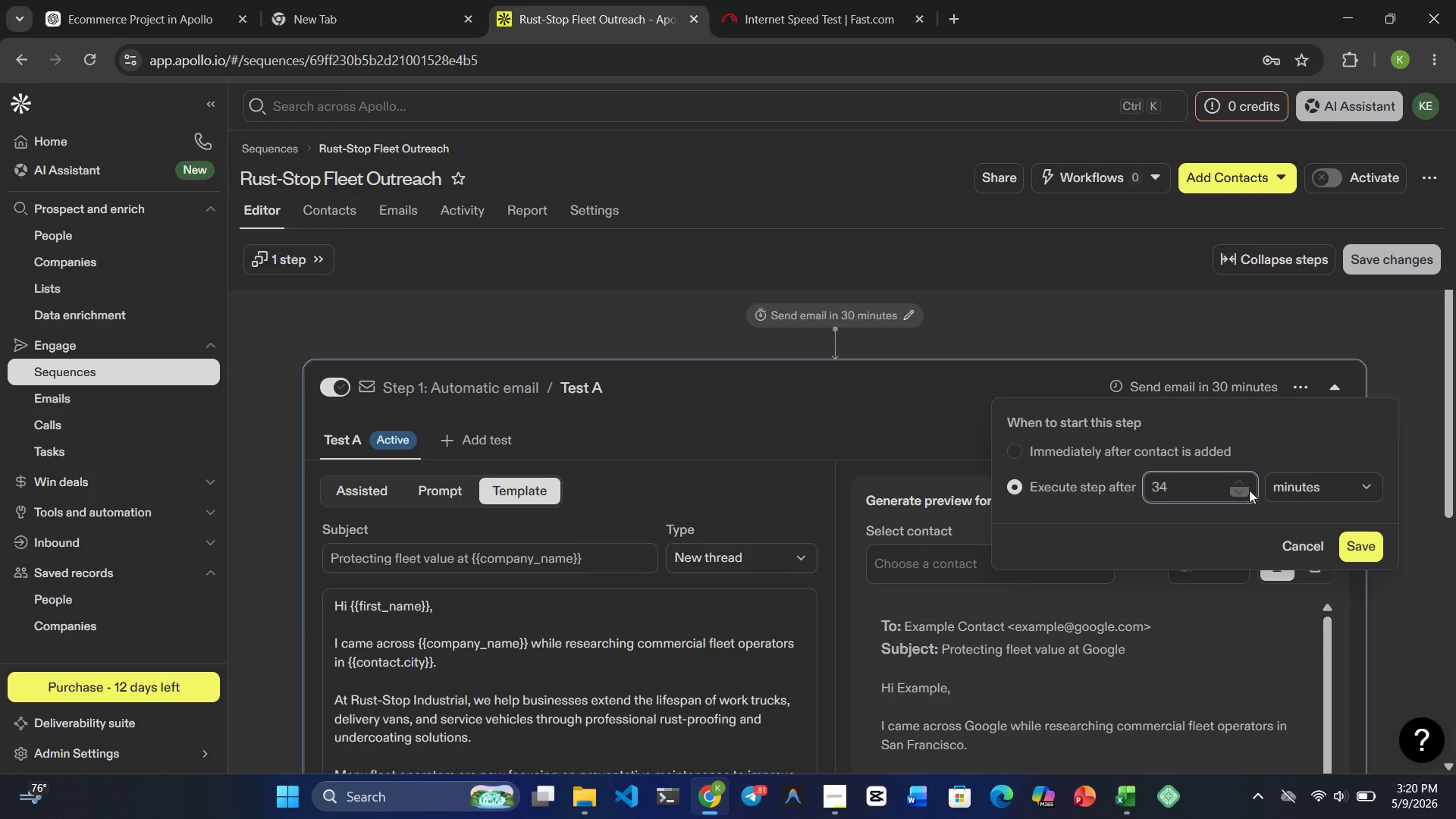 
triple_click([1249, 490])
 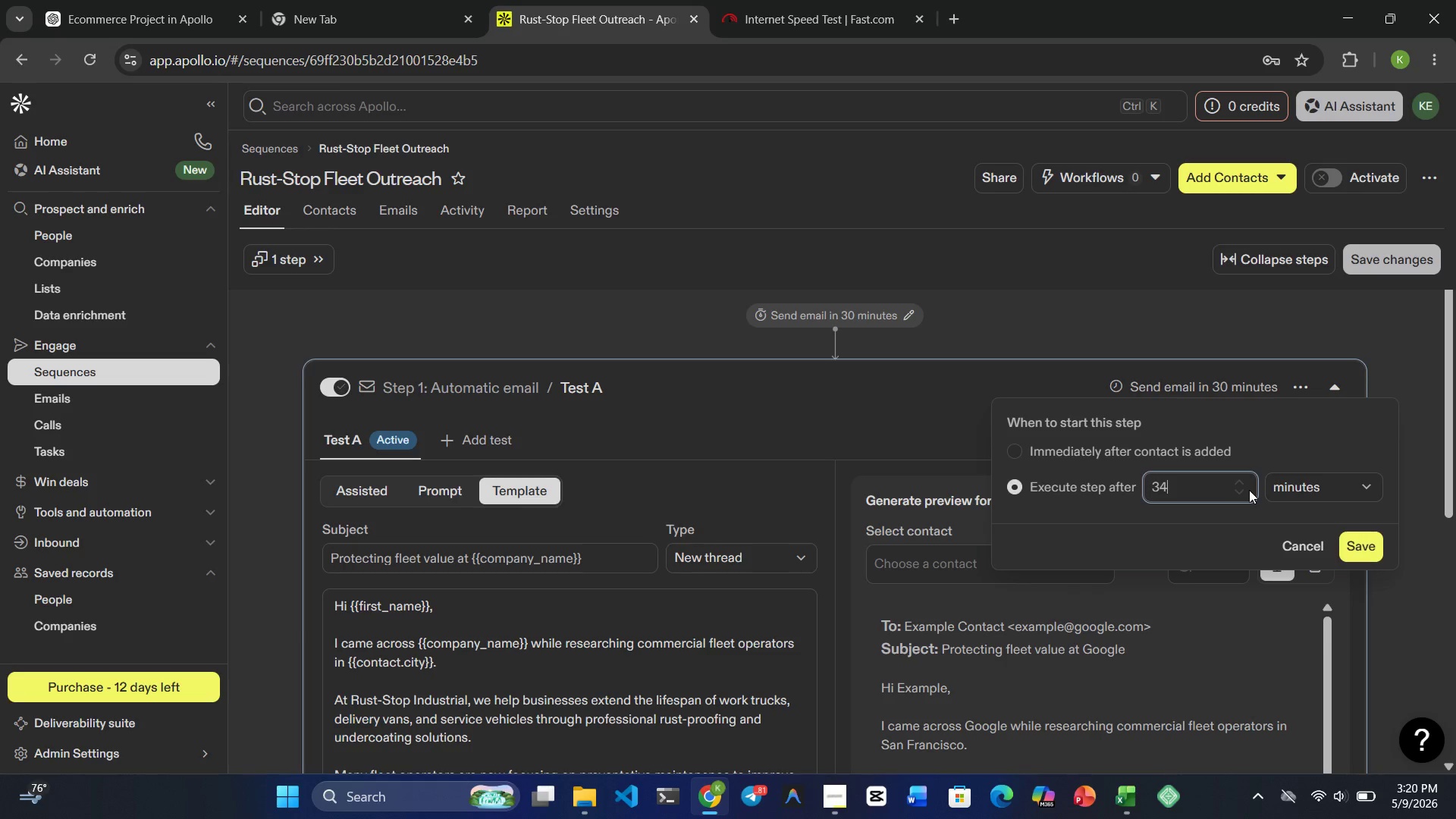 
triple_click([1249, 490])
 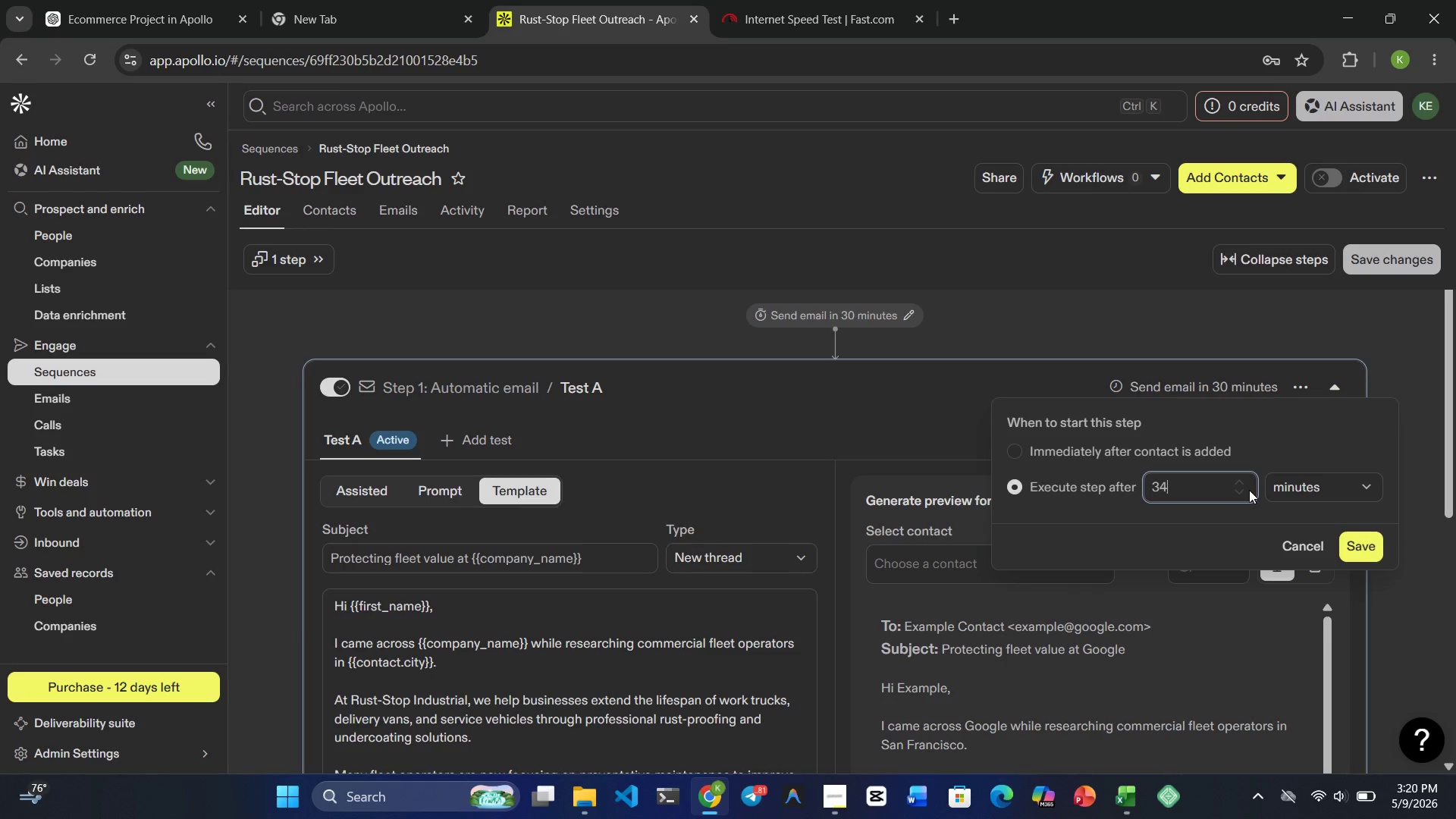 
triple_click([1249, 490])
 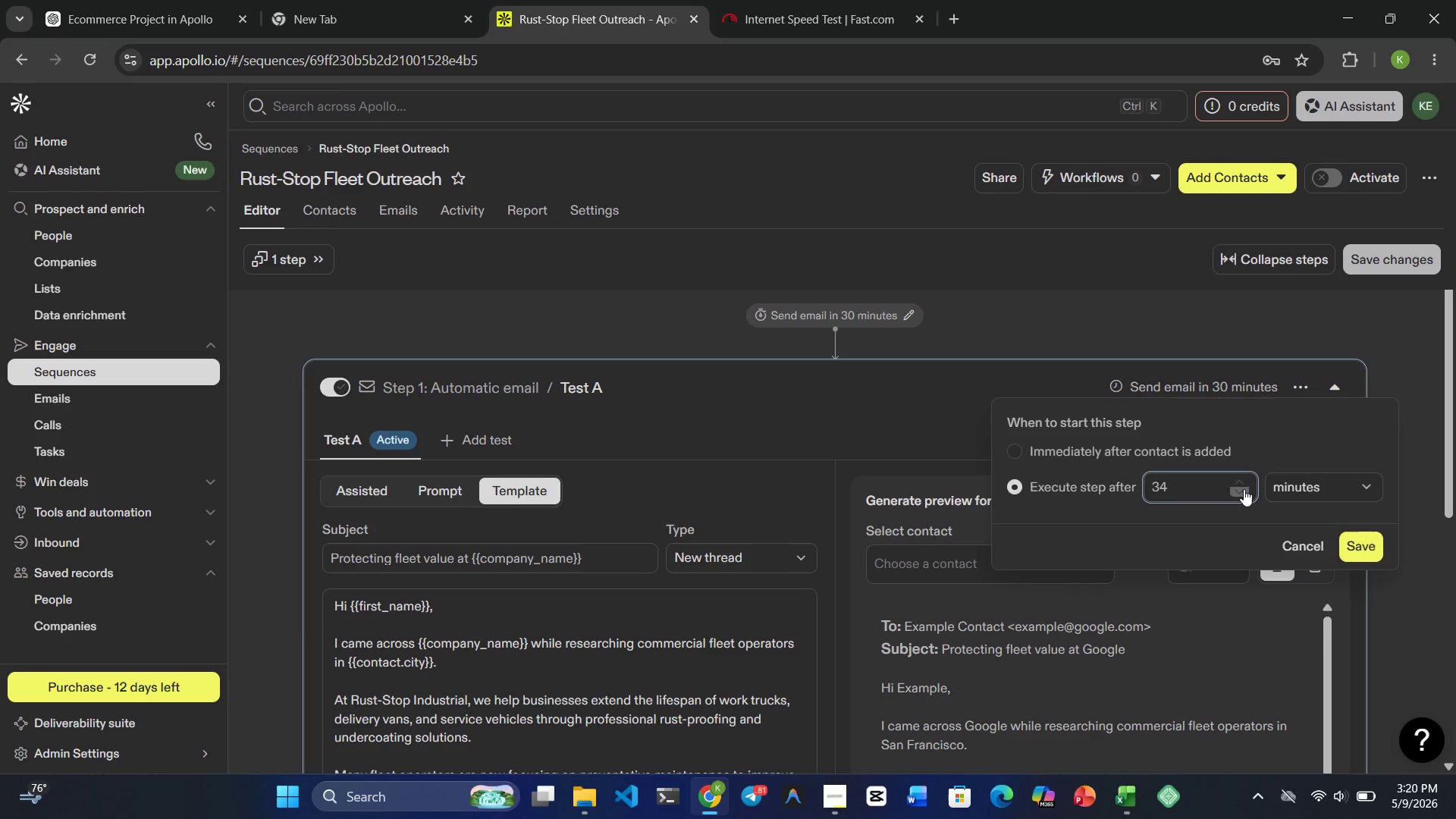 
double_click([1244, 489])
 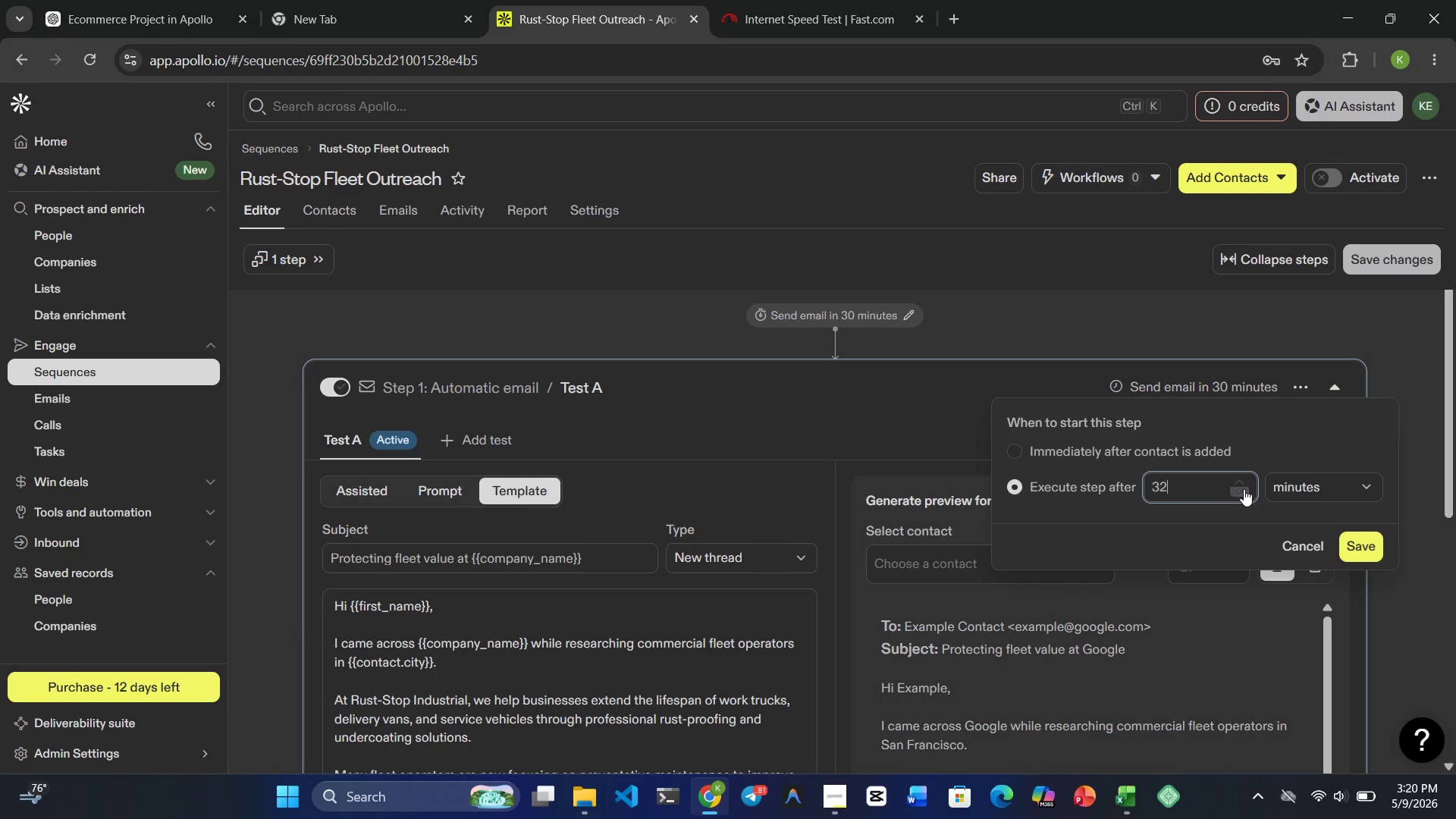 
triple_click([1244, 489])
 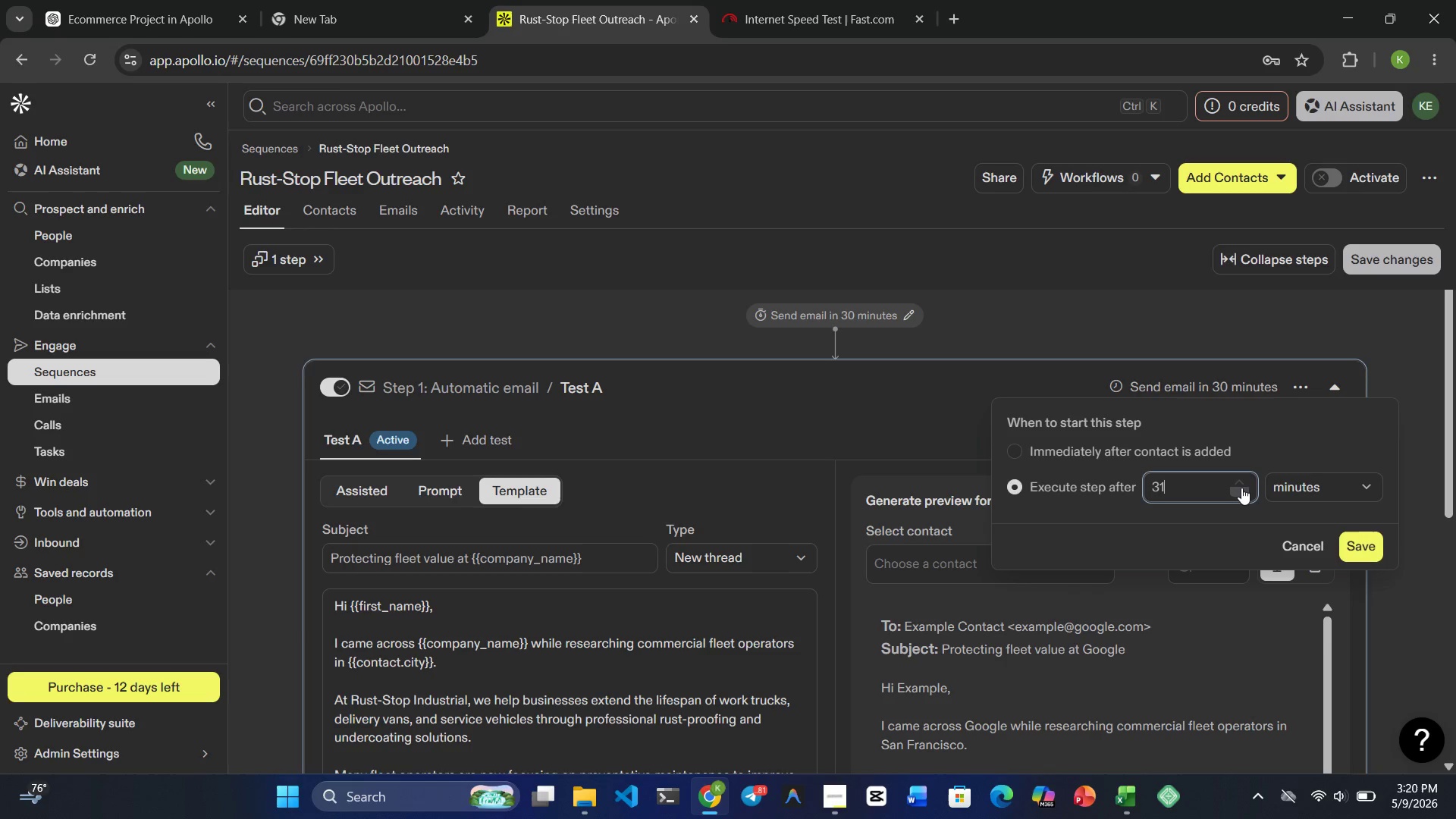 
triple_click([1241, 488])
 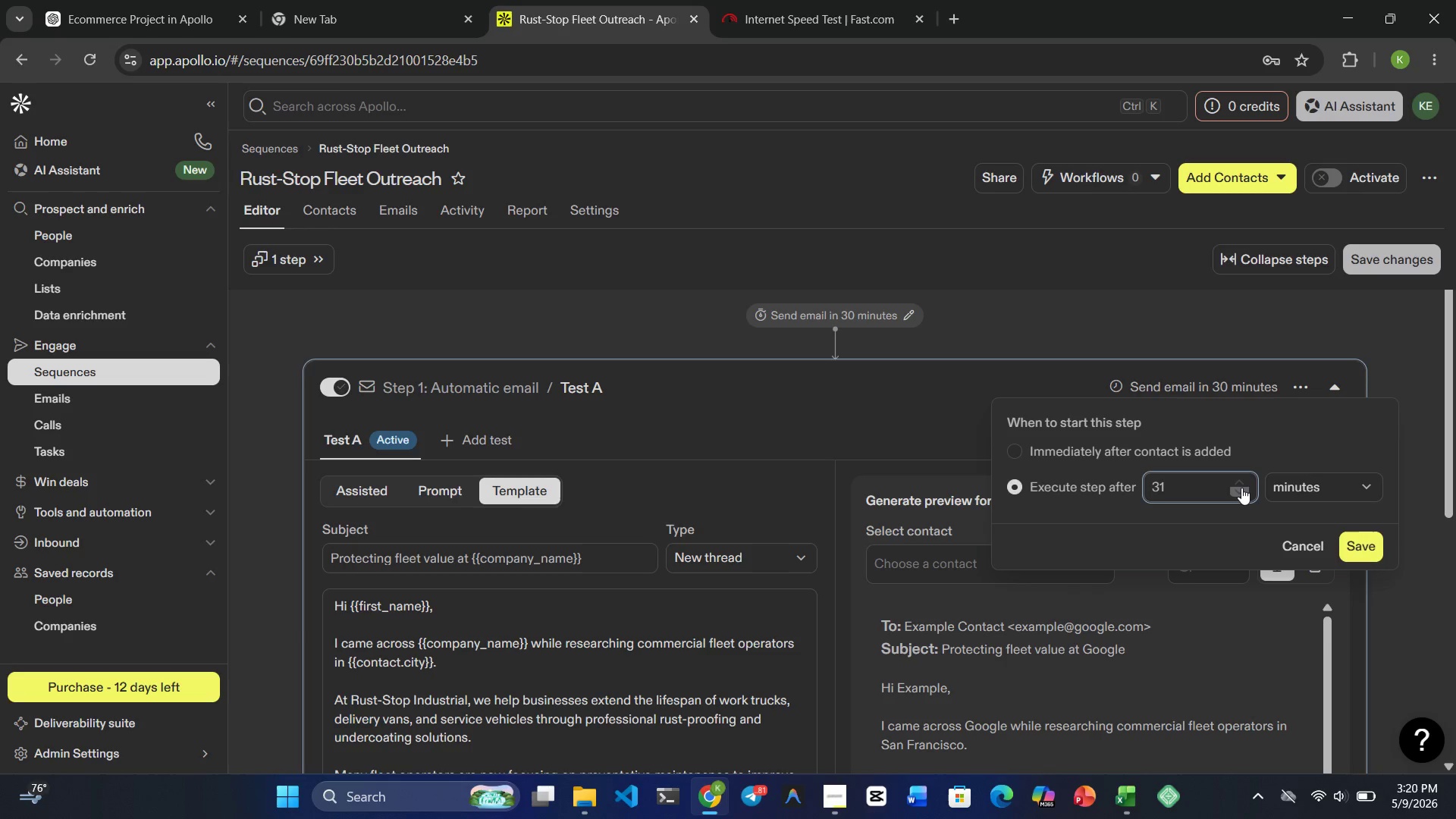 
triple_click([1241, 488])
 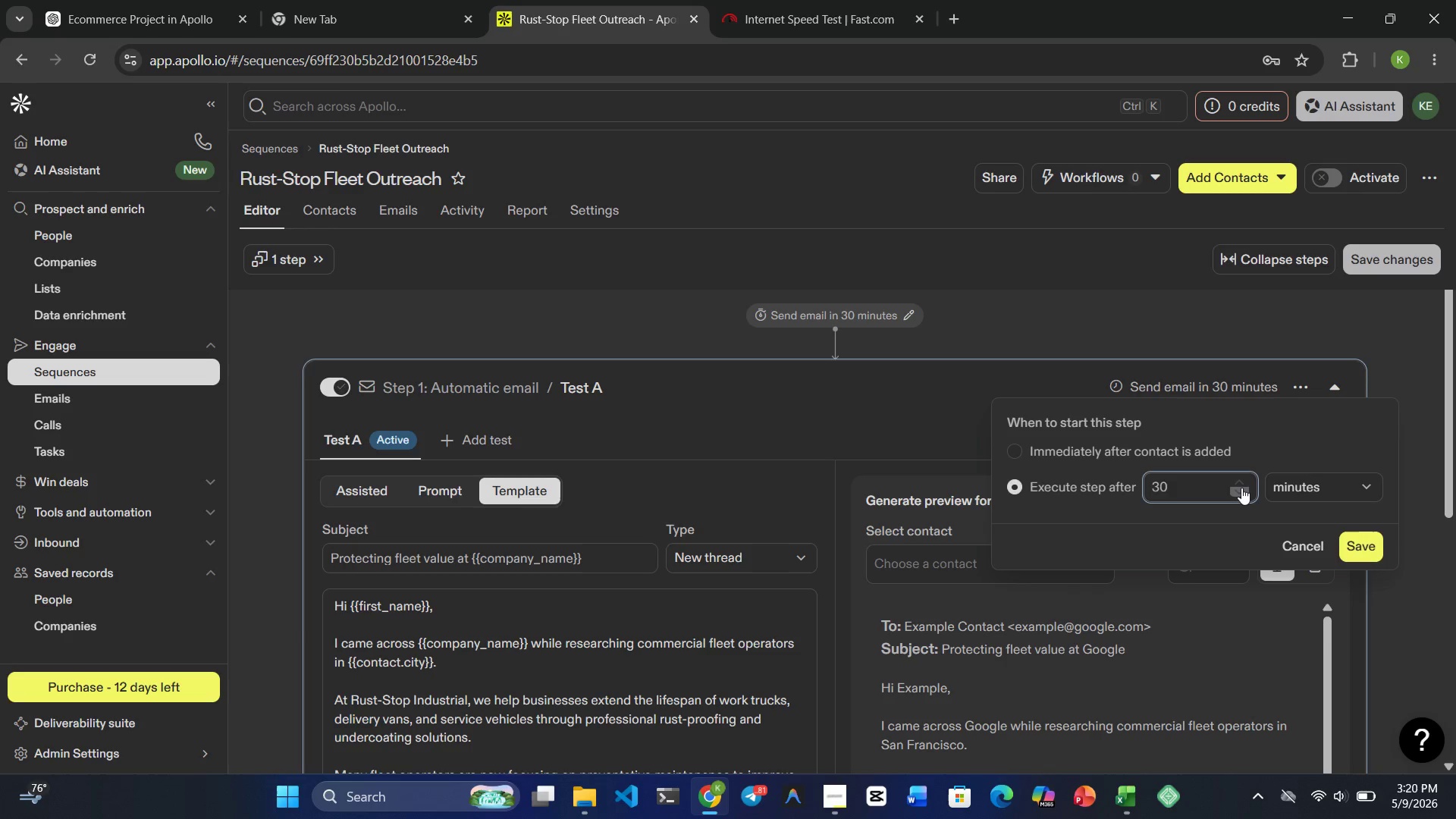 
triple_click([1241, 488])
 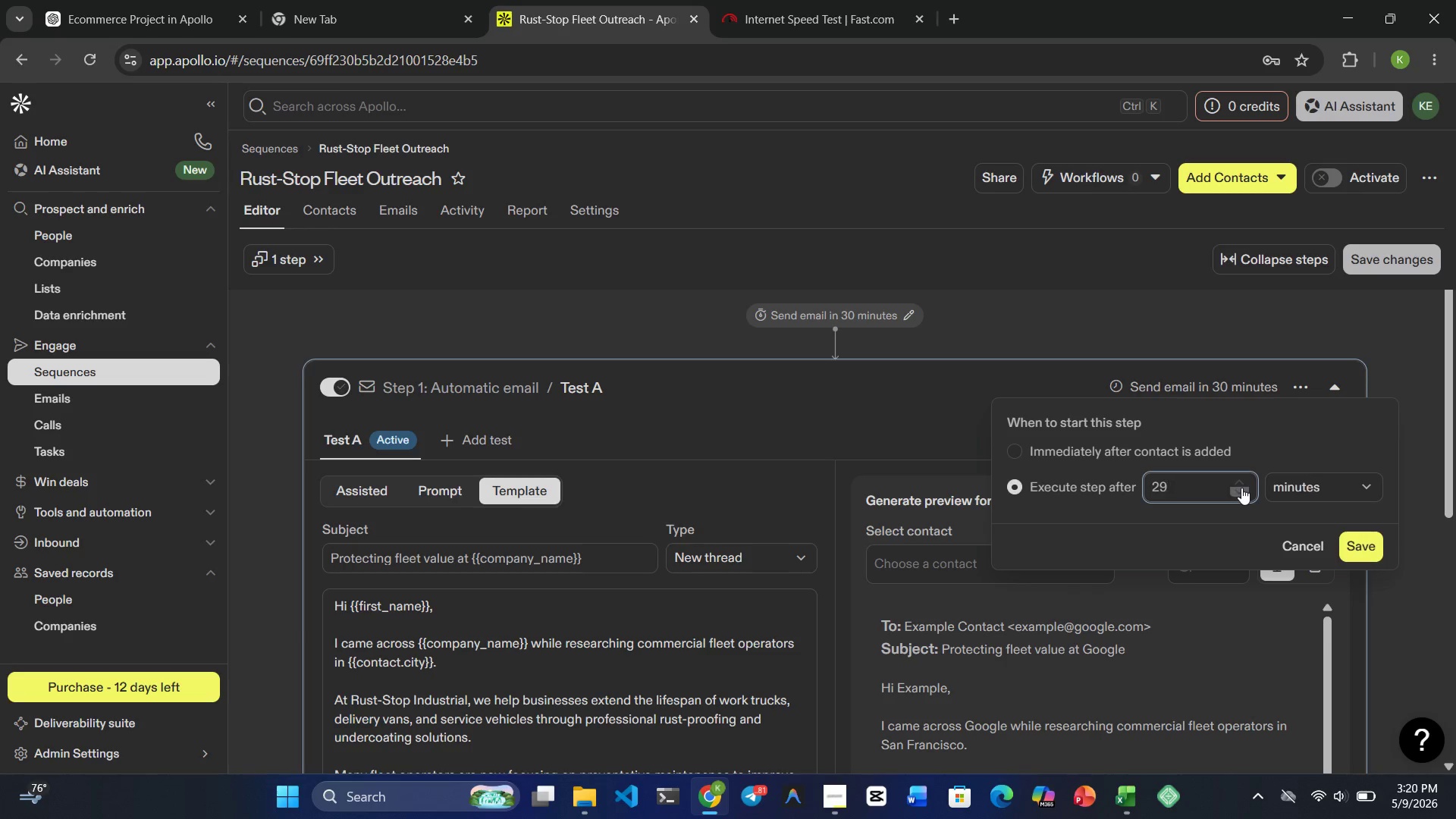 
triple_click([1241, 488])
 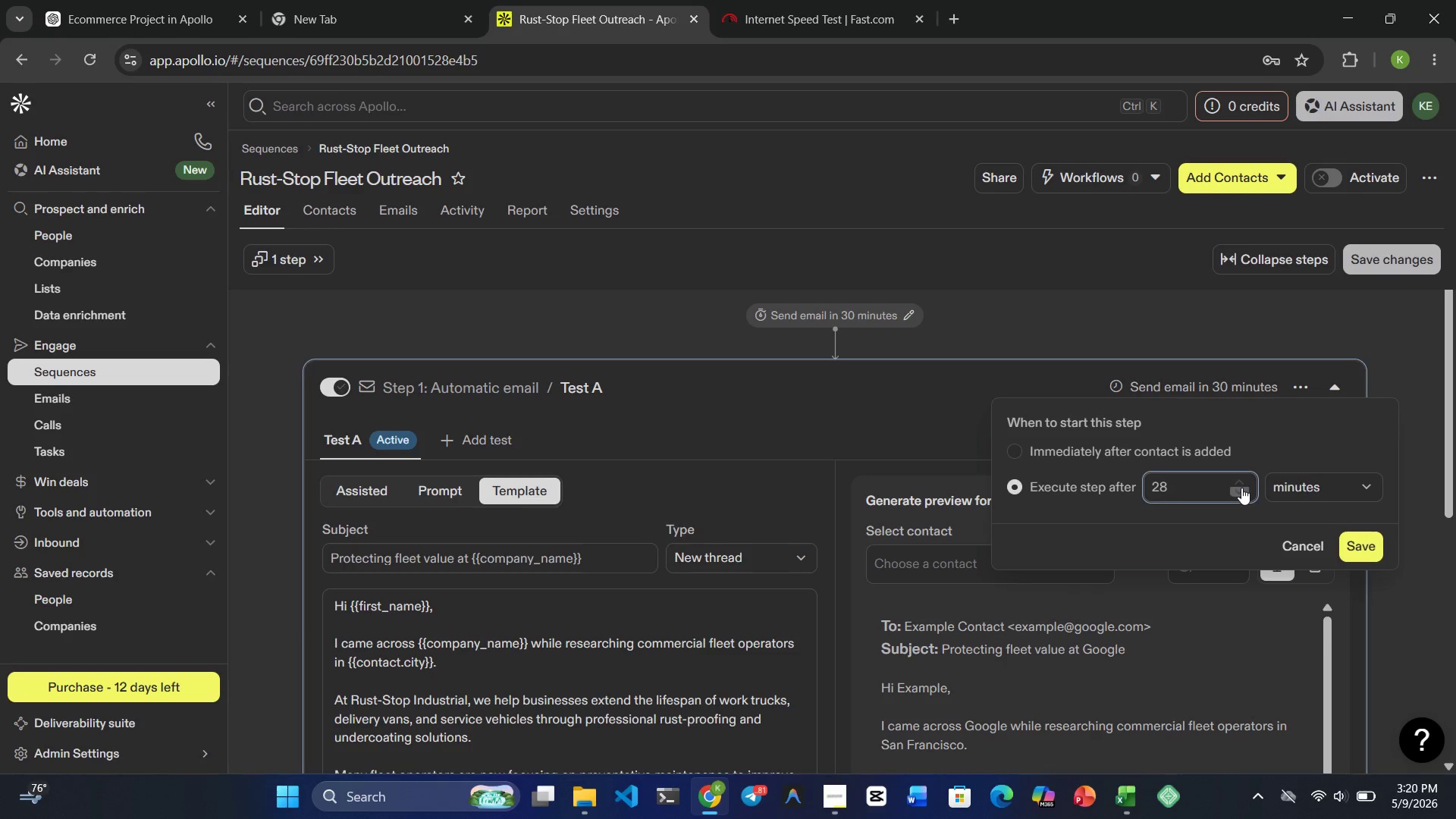 
triple_click([1241, 488])
 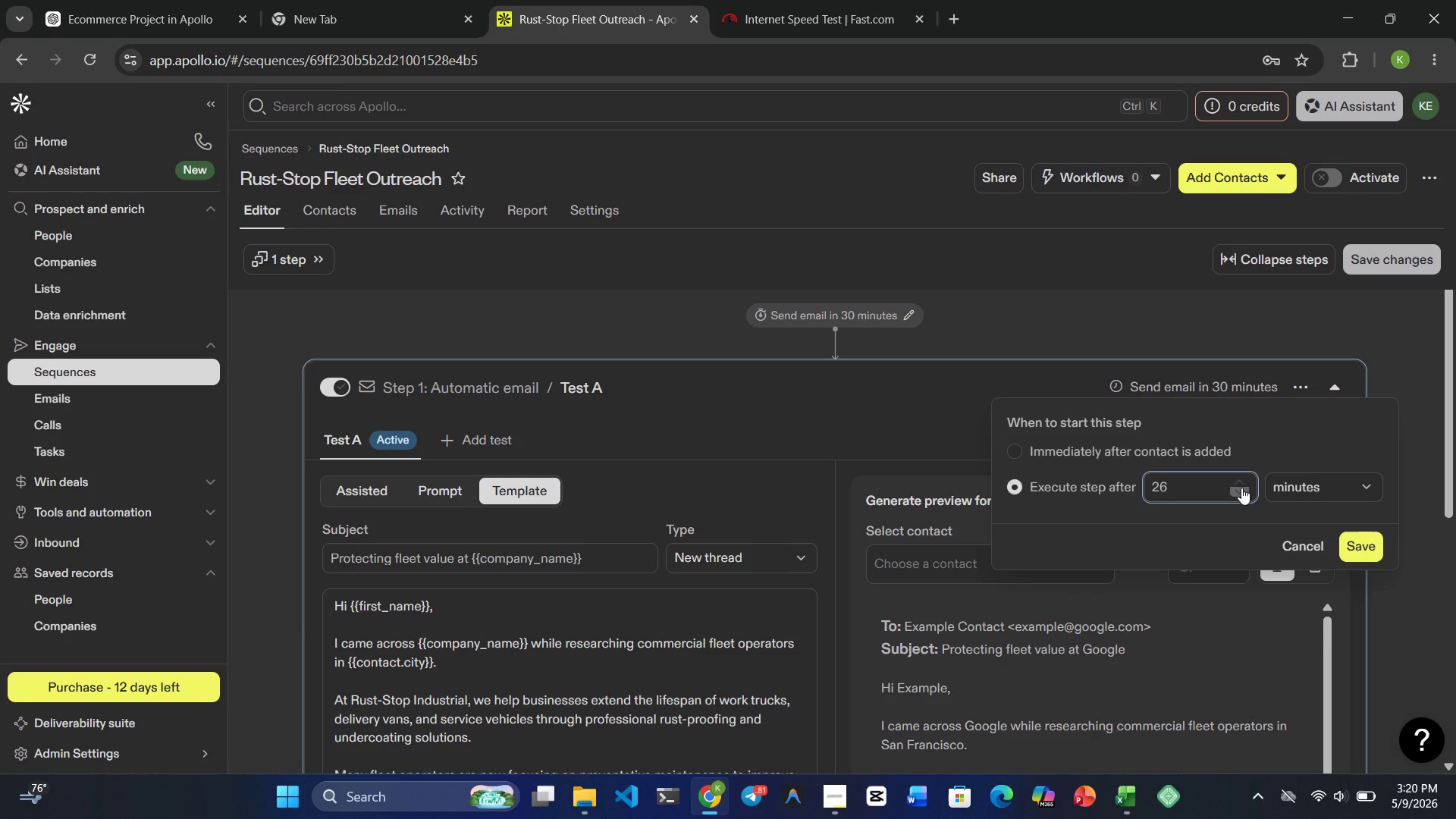 
triple_click([1241, 488])
 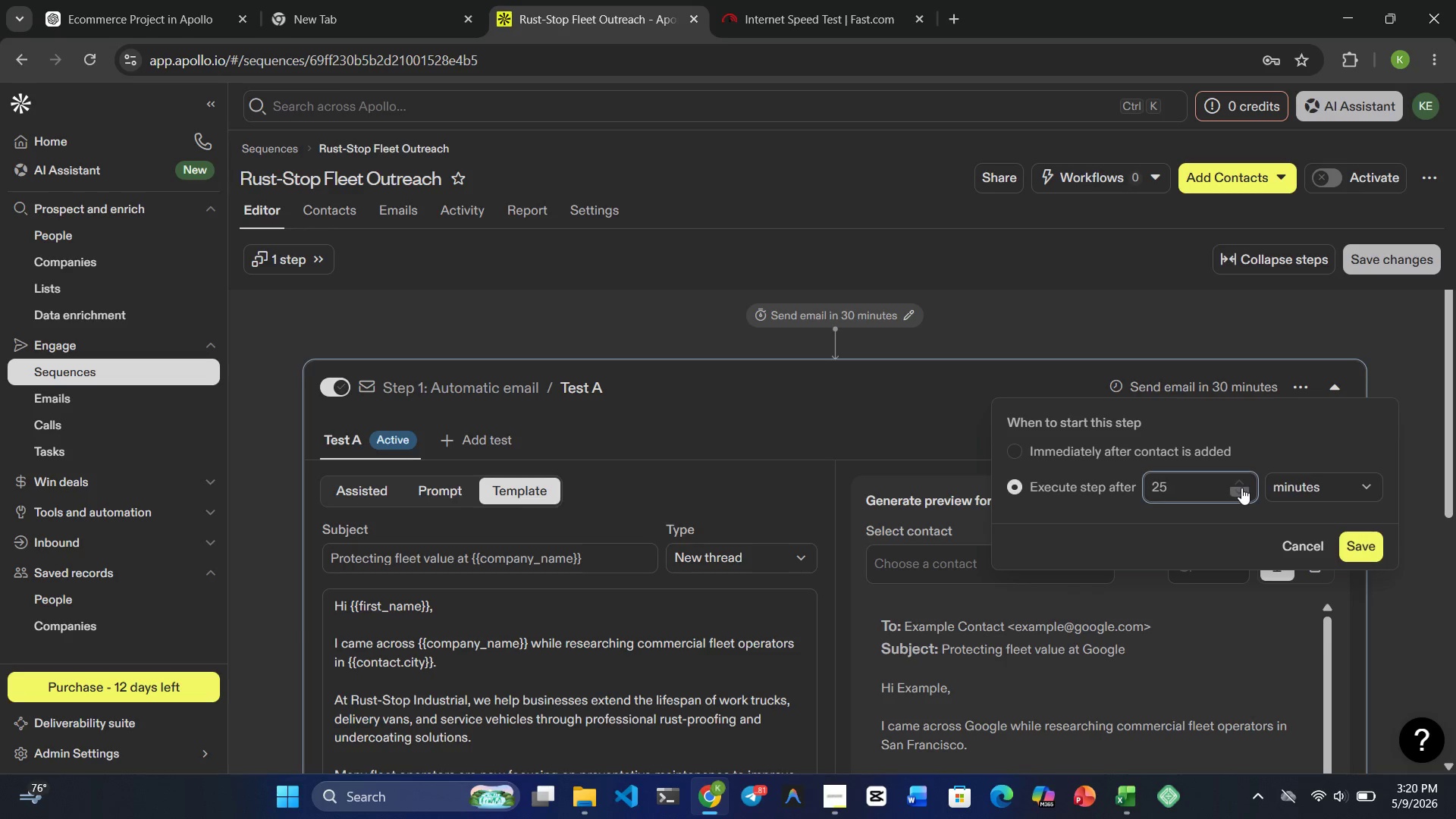 
left_click([1241, 488])
 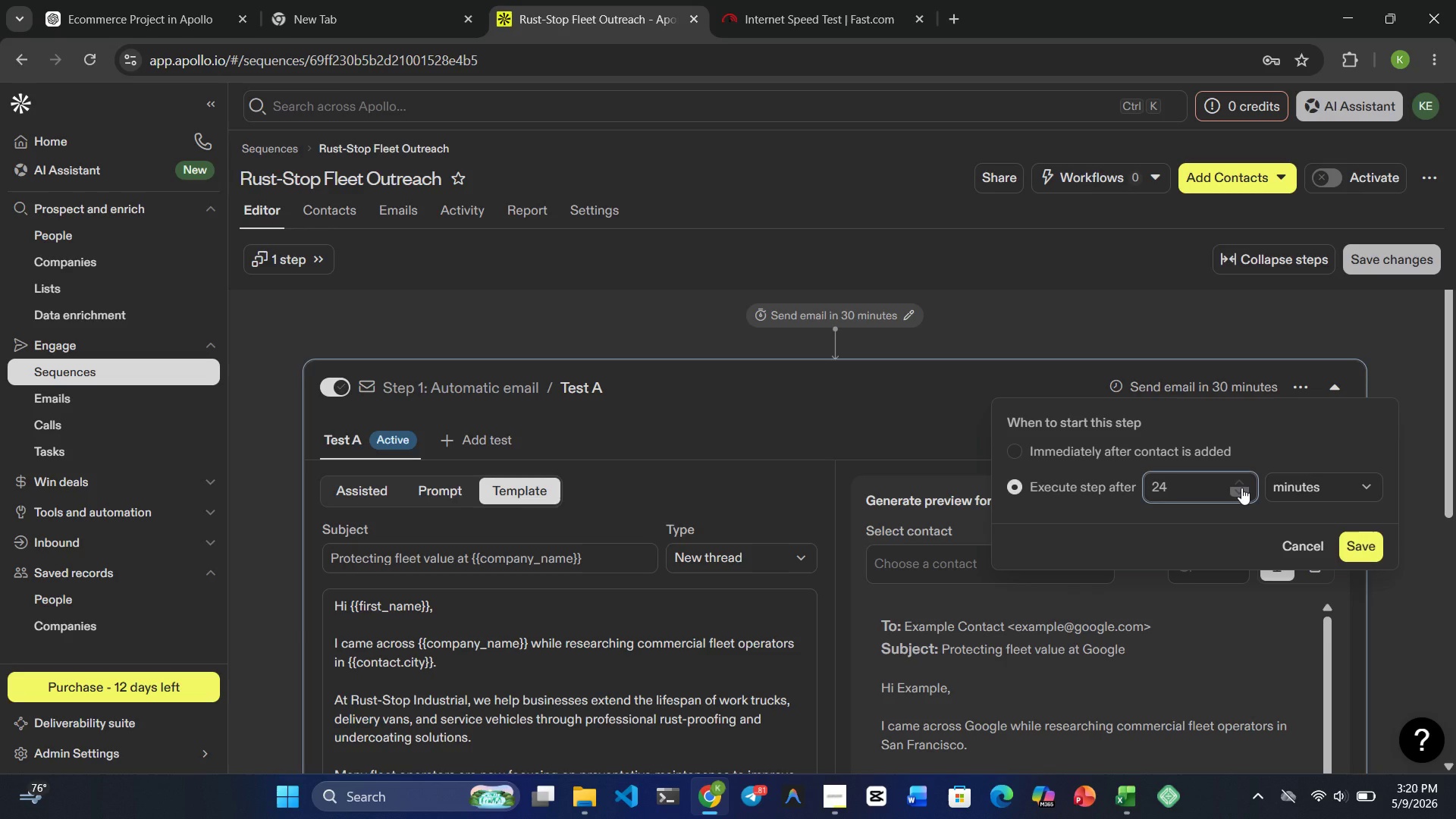 
double_click([1241, 488])
 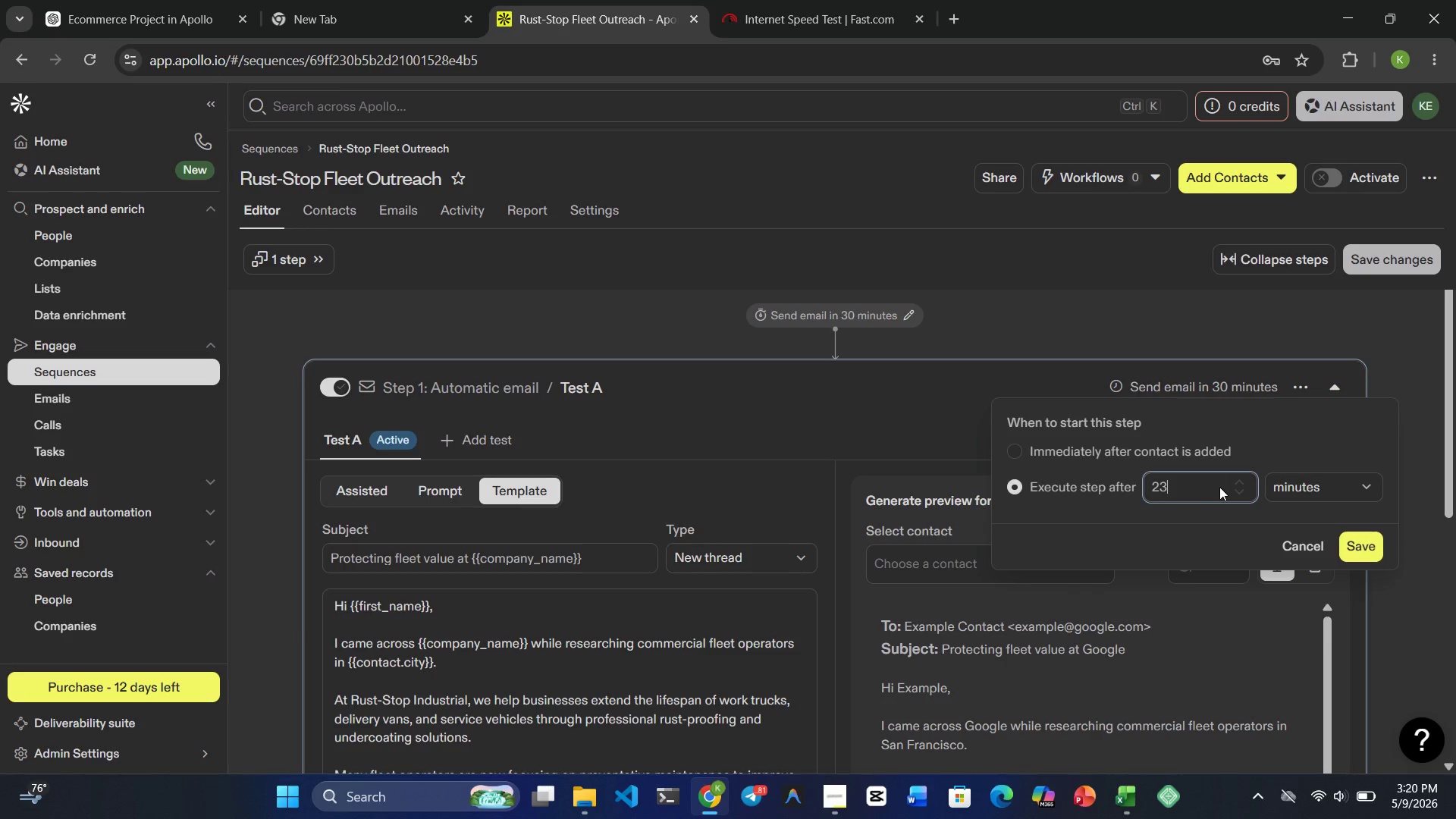 
key(Backspace)
 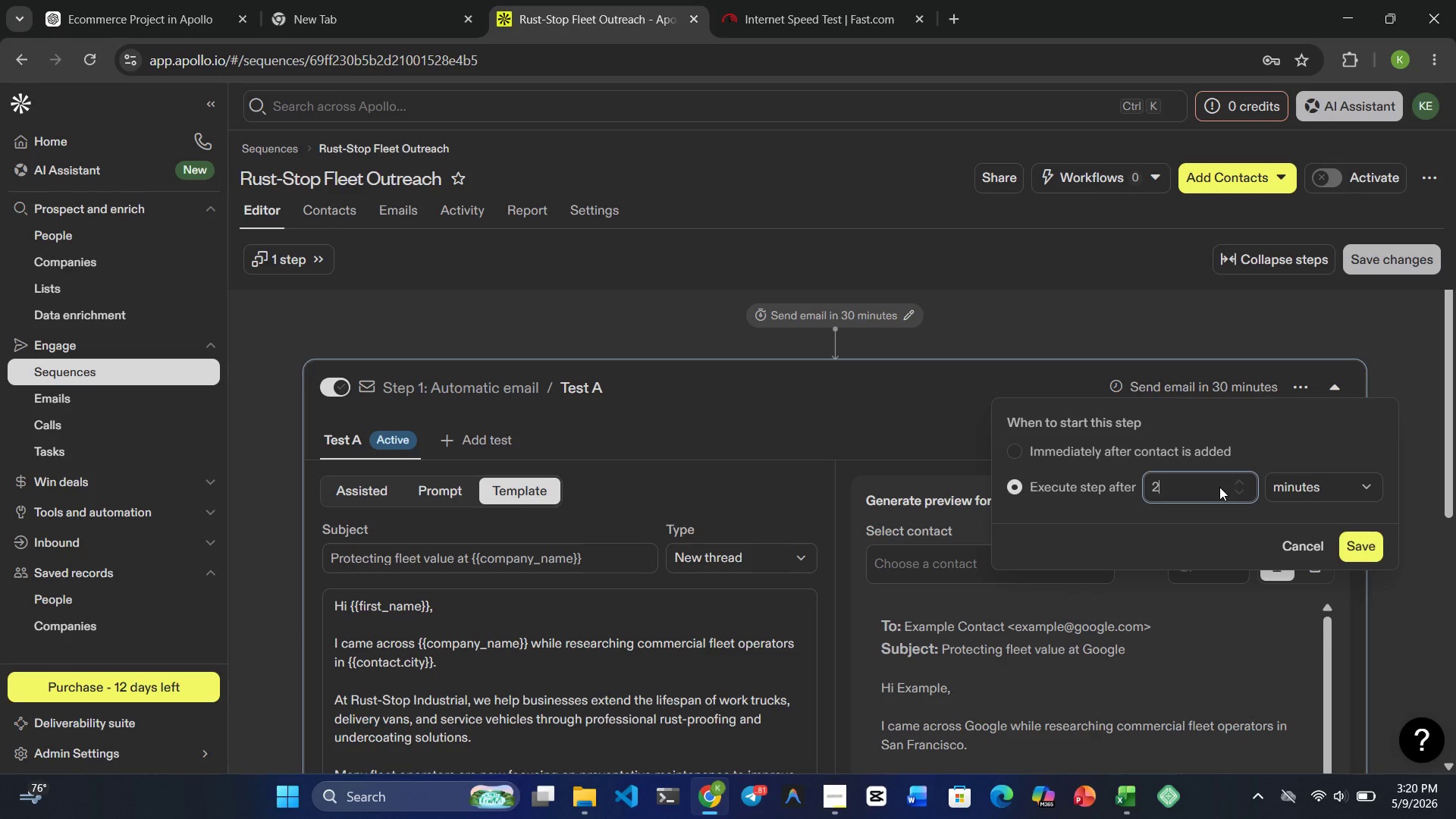 
key(Backspace)
 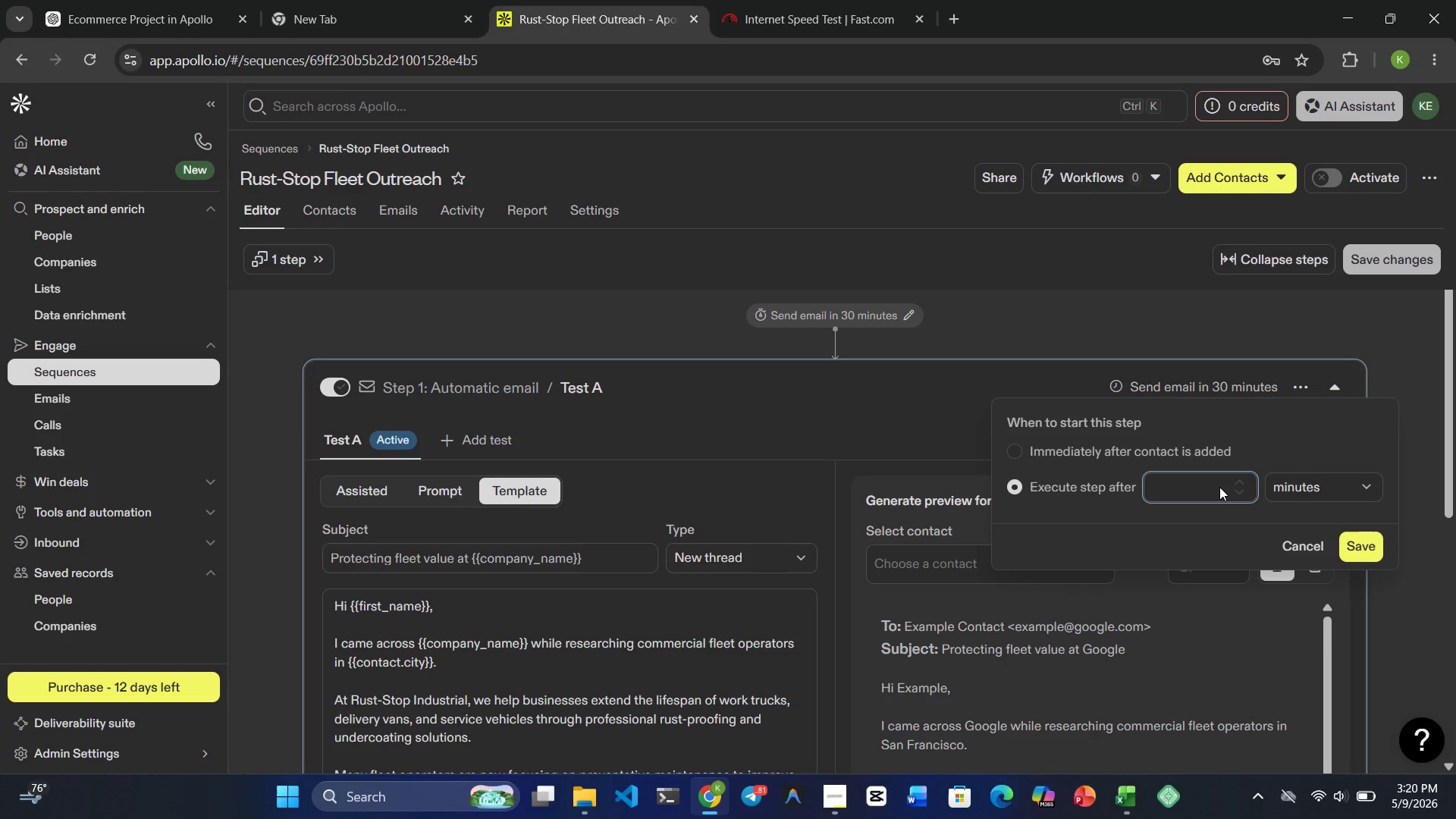 
key(PageDown)
 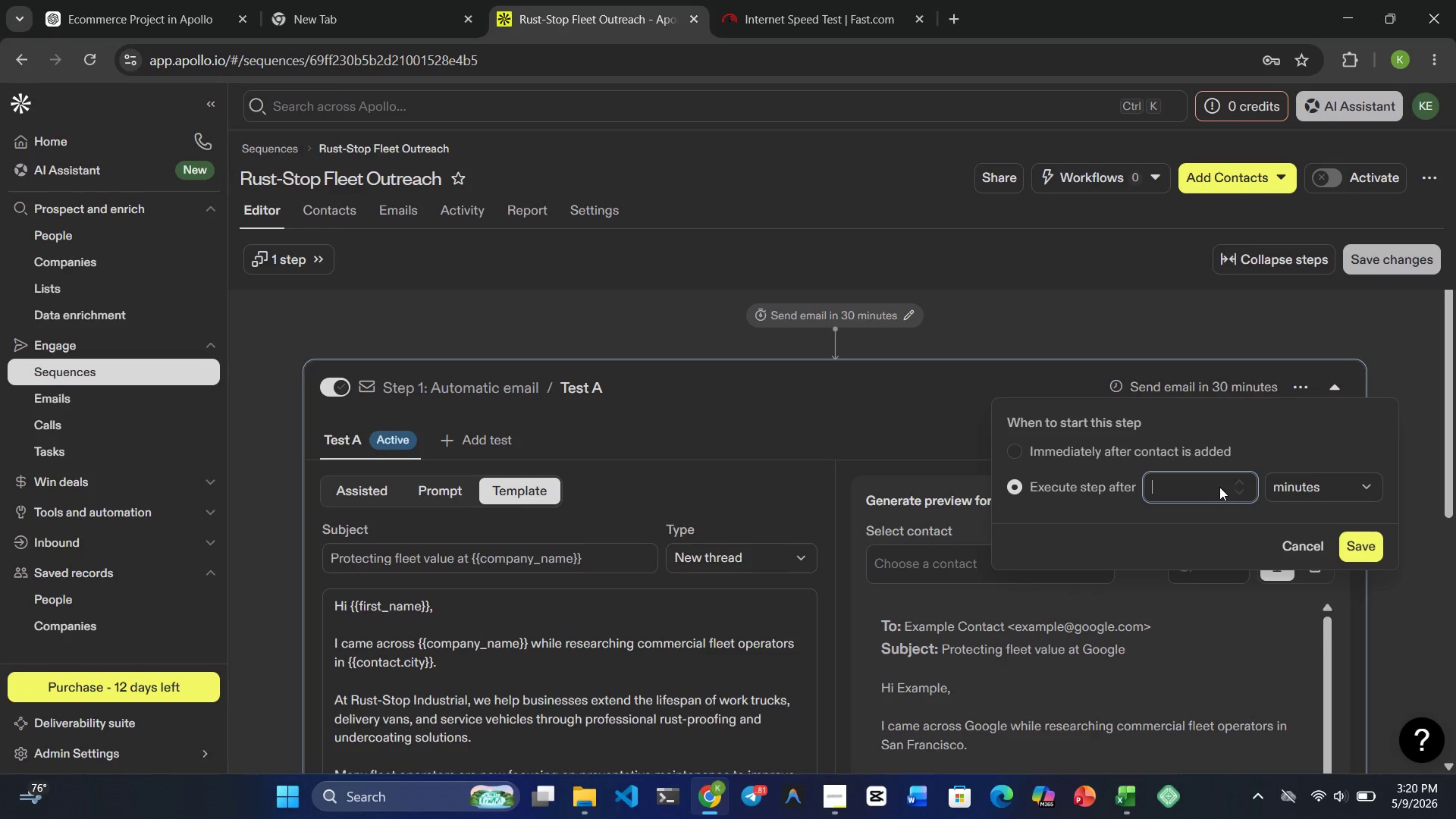 
key(Insert)
 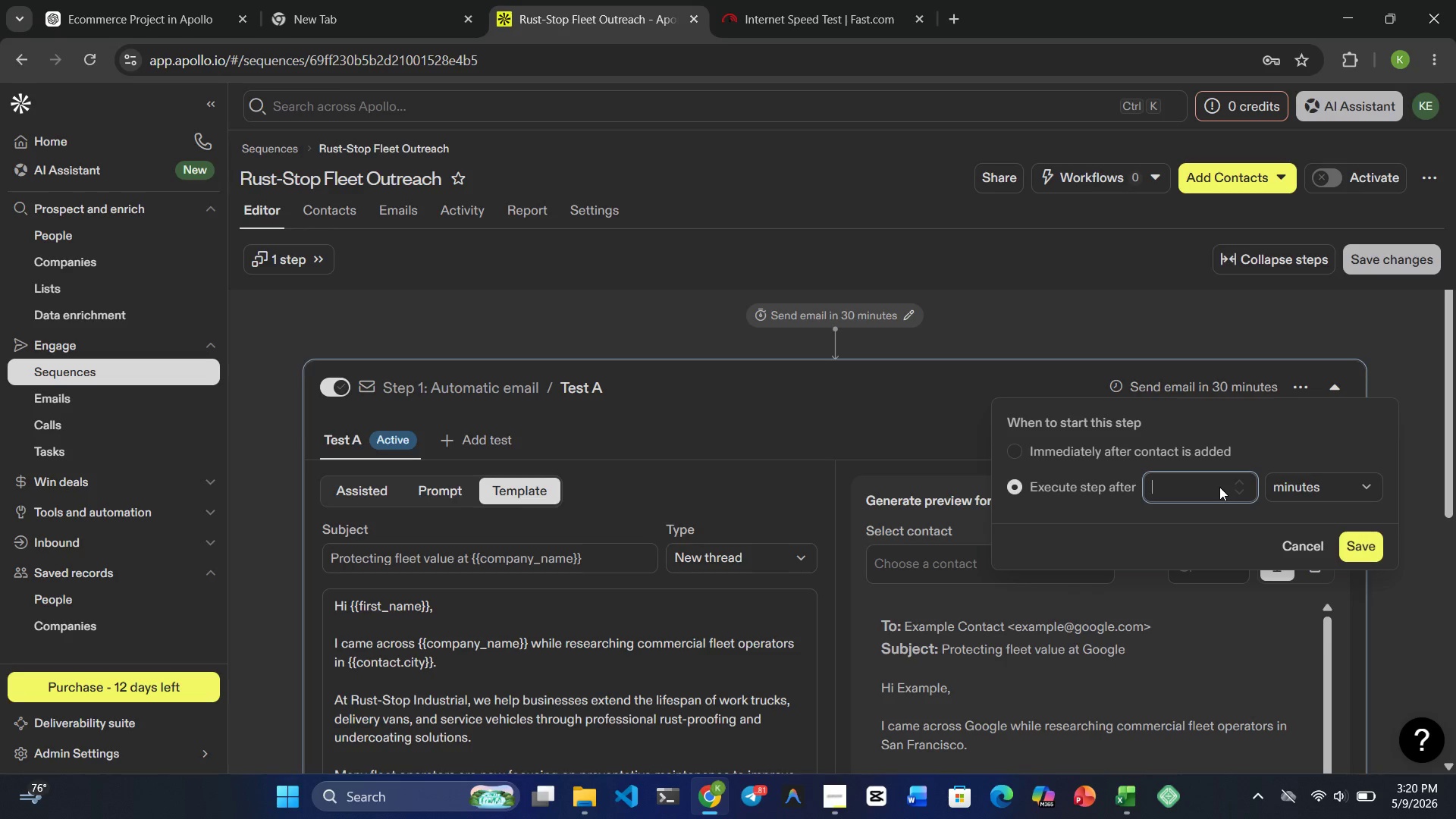 
key(NumLock)
 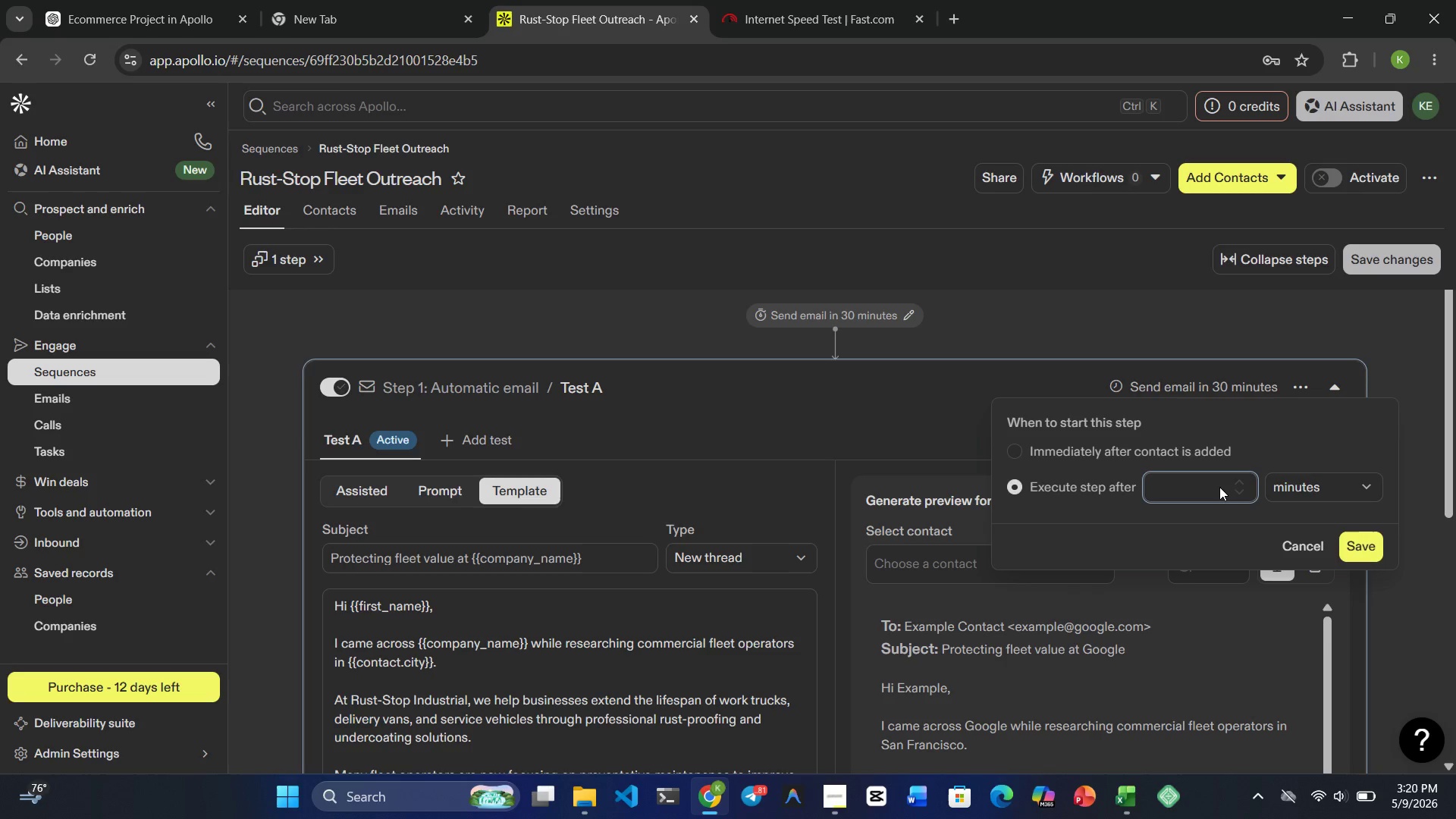 
key(Numpad2)
 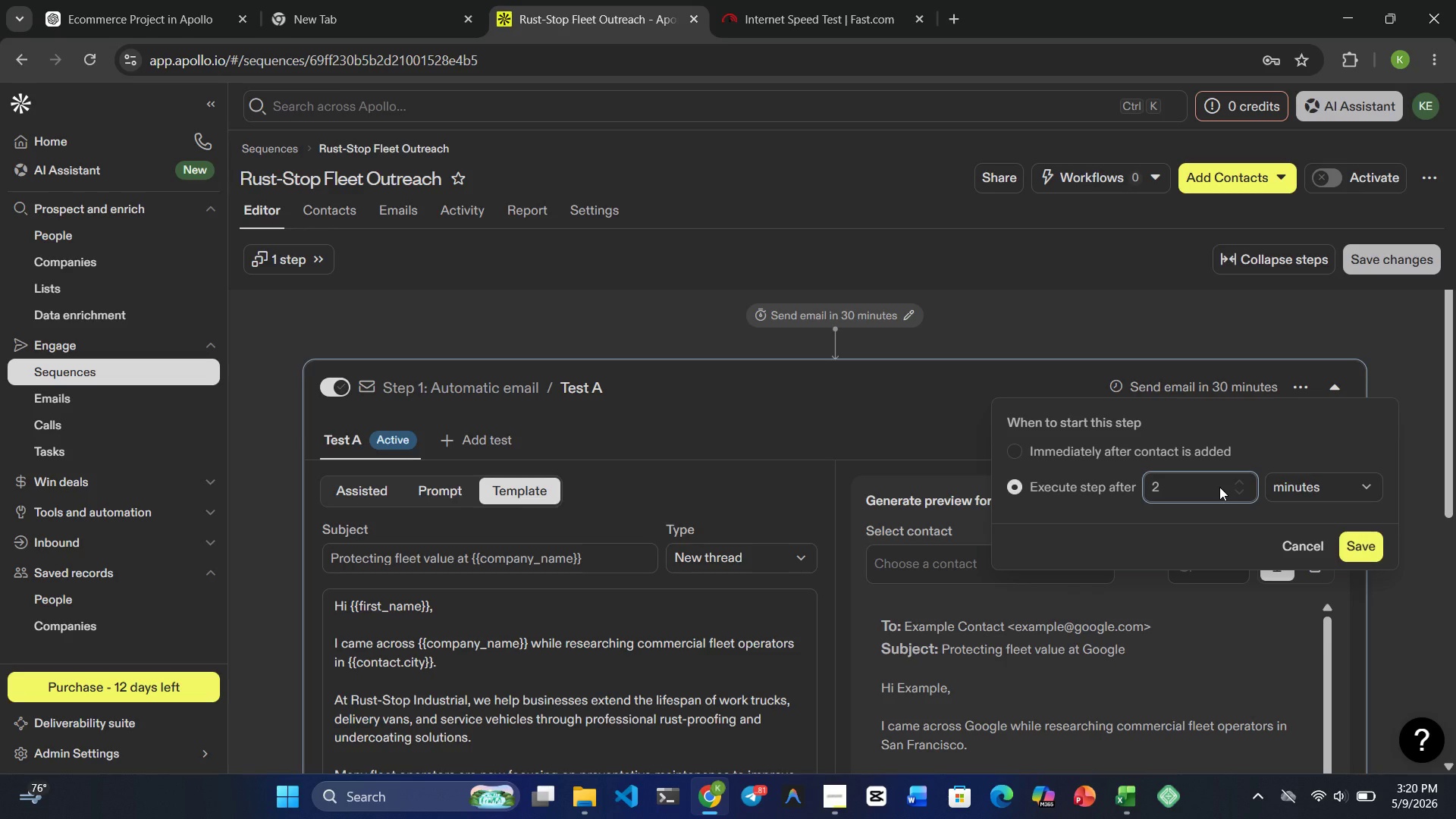 
key(Backspace)
 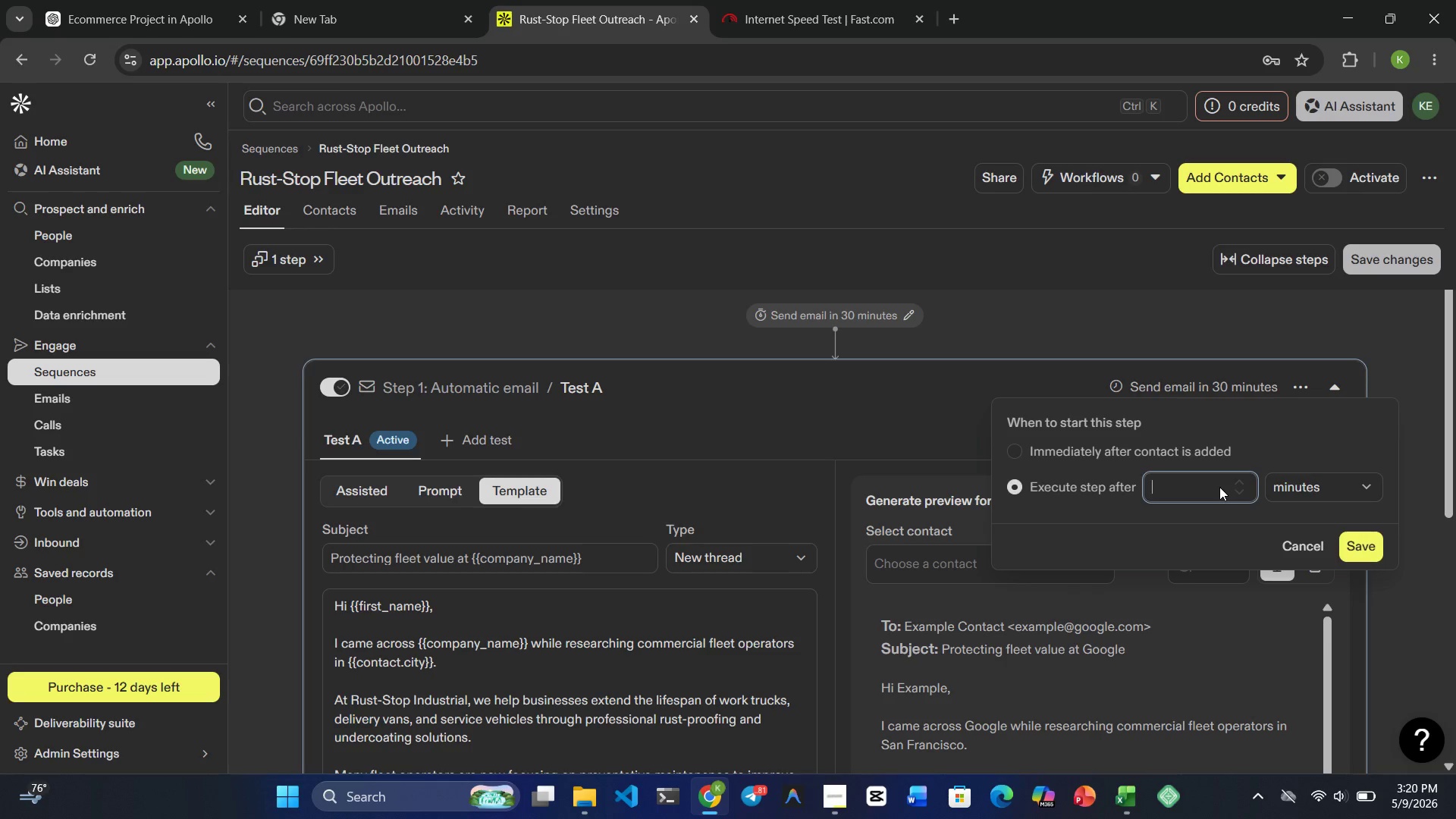 
key(Numpad3)
 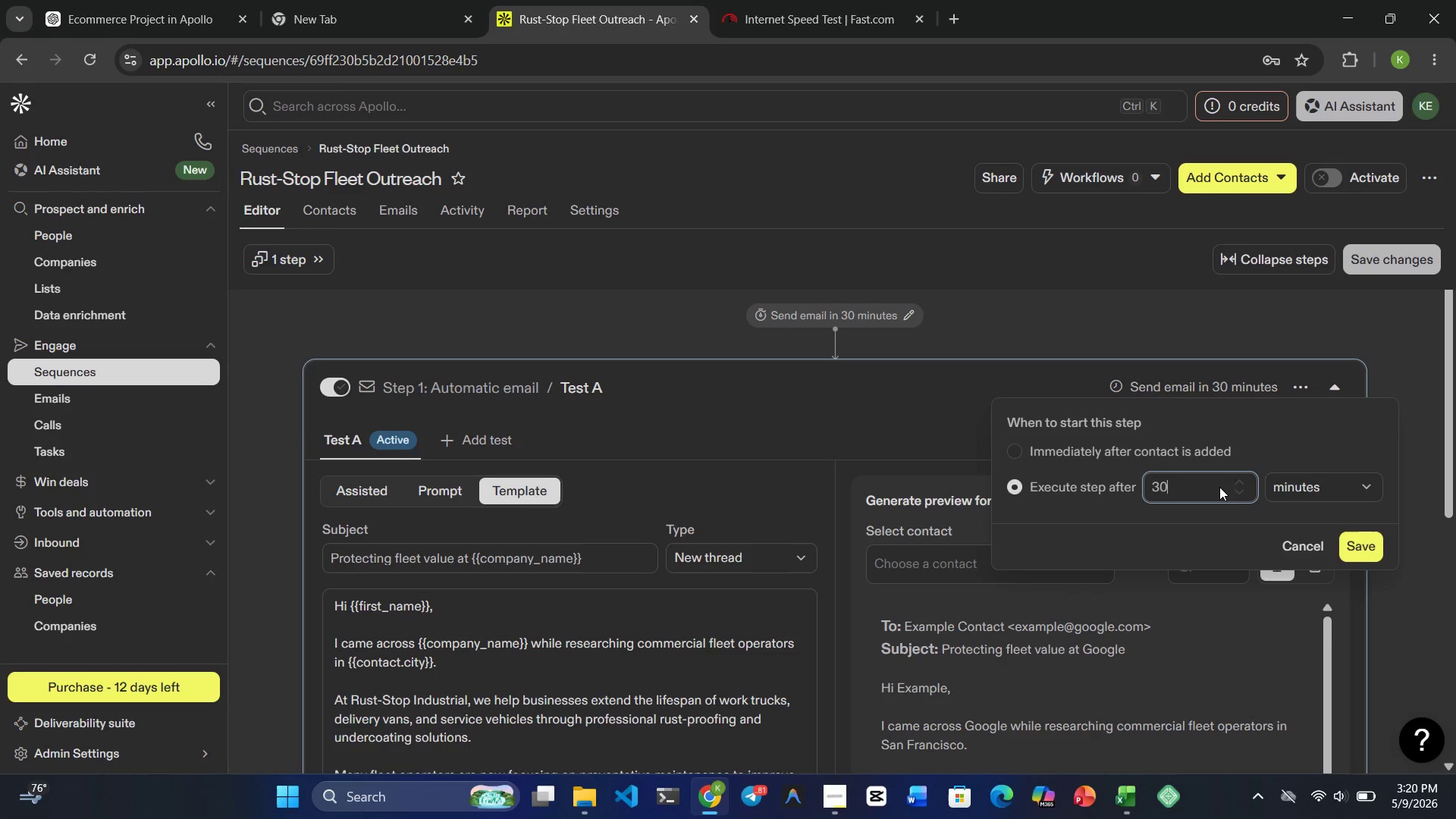 
key(Numpad0)
 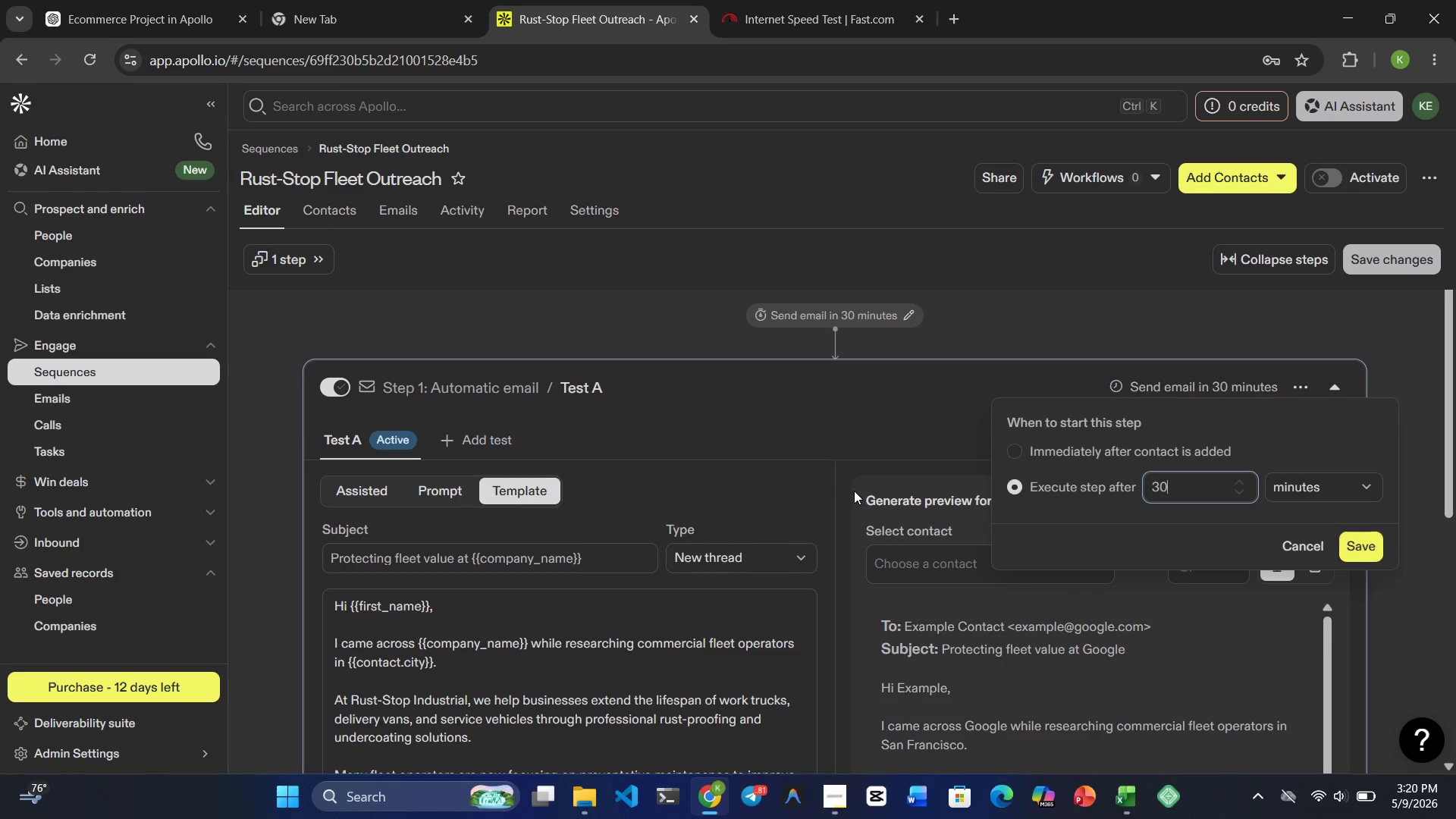 
wait(5.73)
 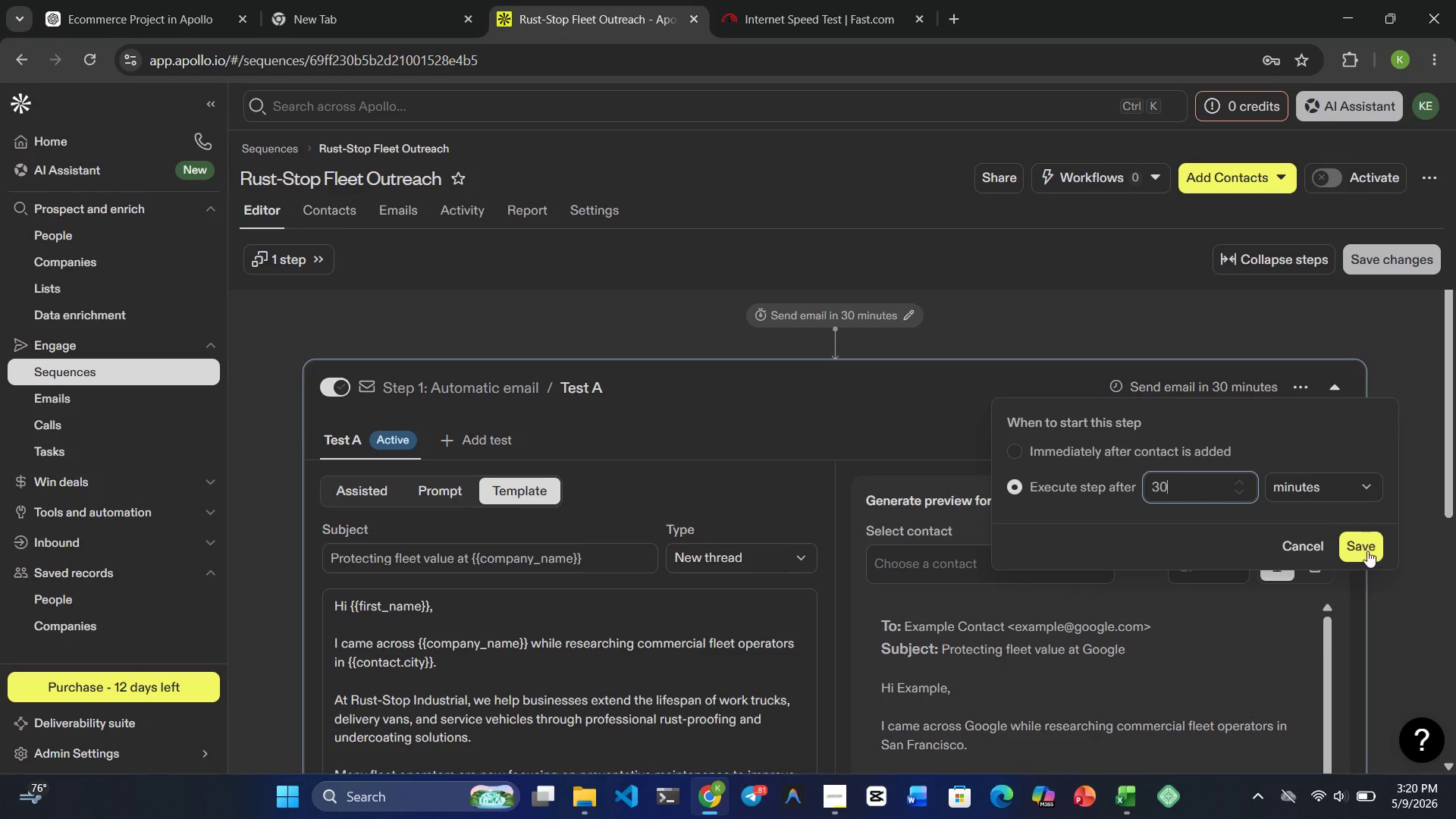 
left_click([1016, 448])
 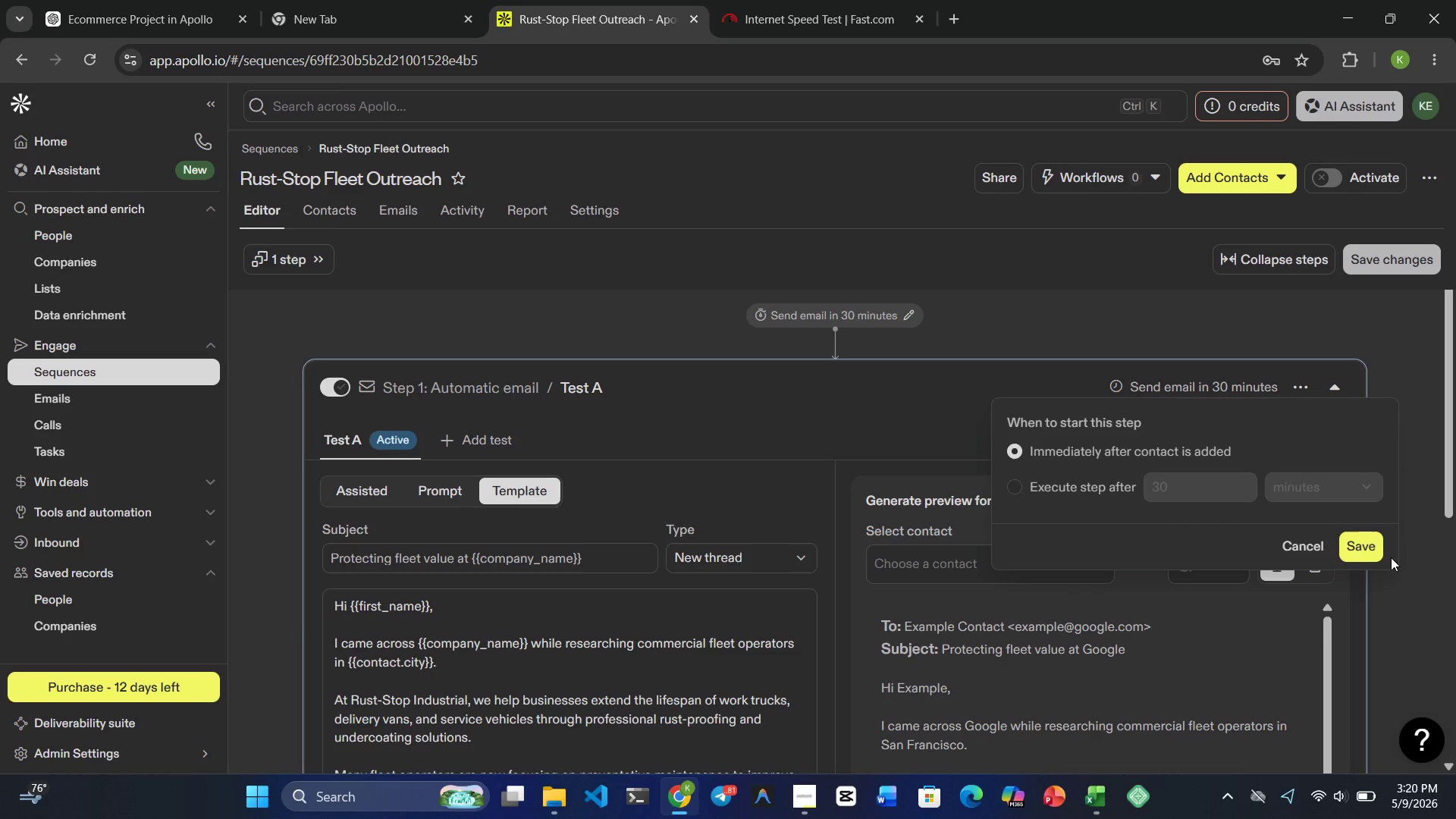 
left_click([1370, 548])
 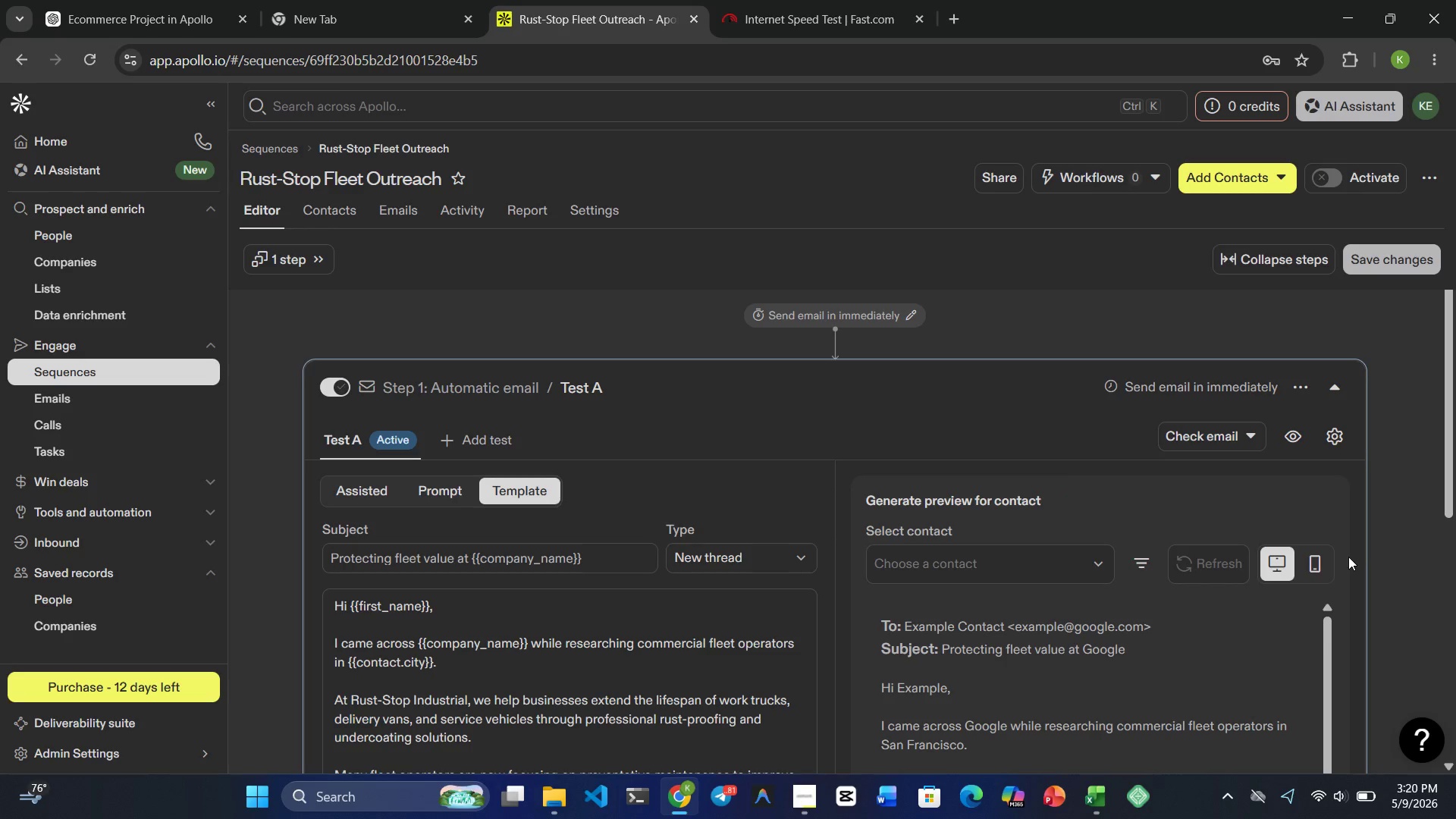 
wait(11.55)
 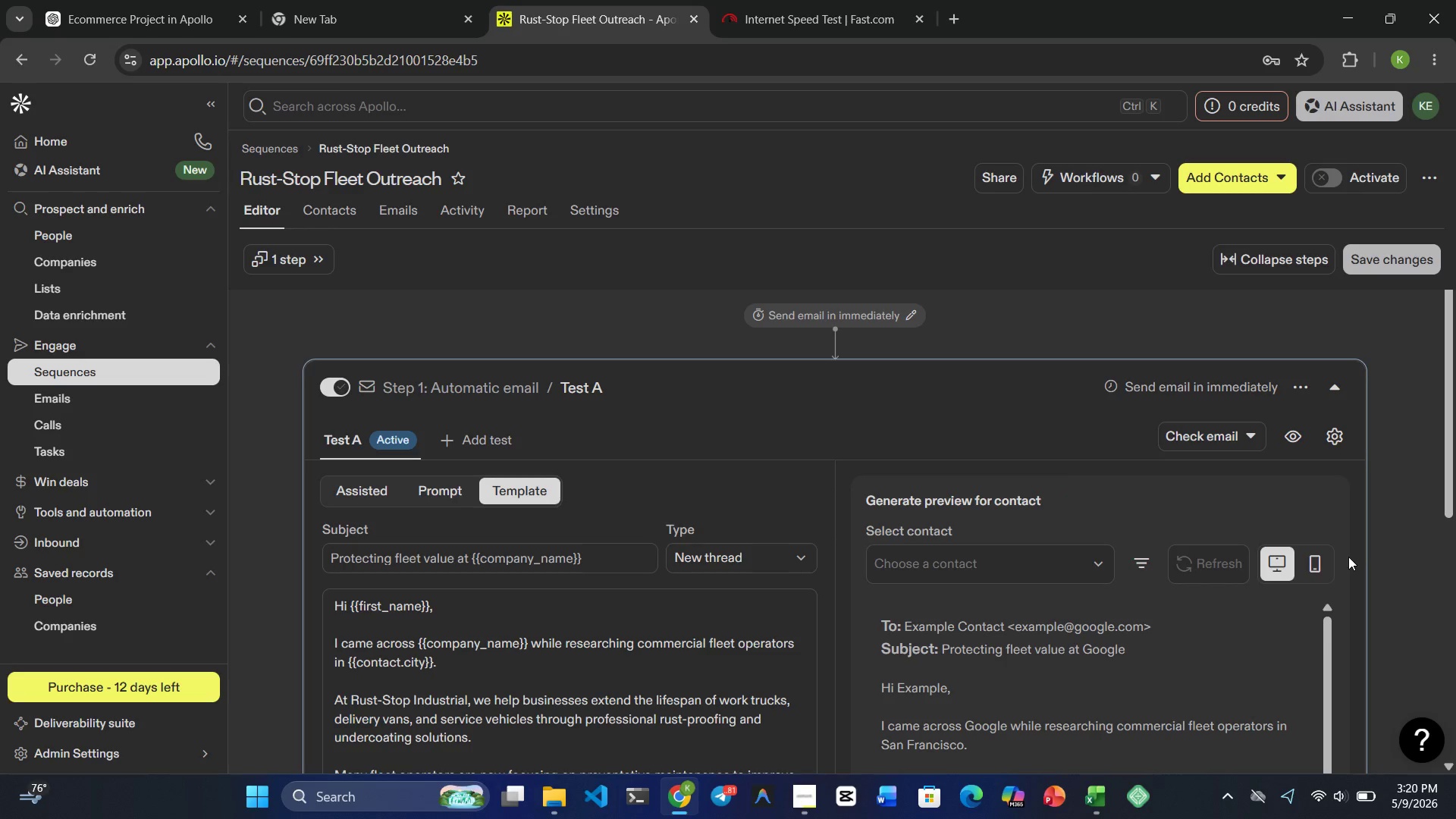 
left_click([1290, 388])
 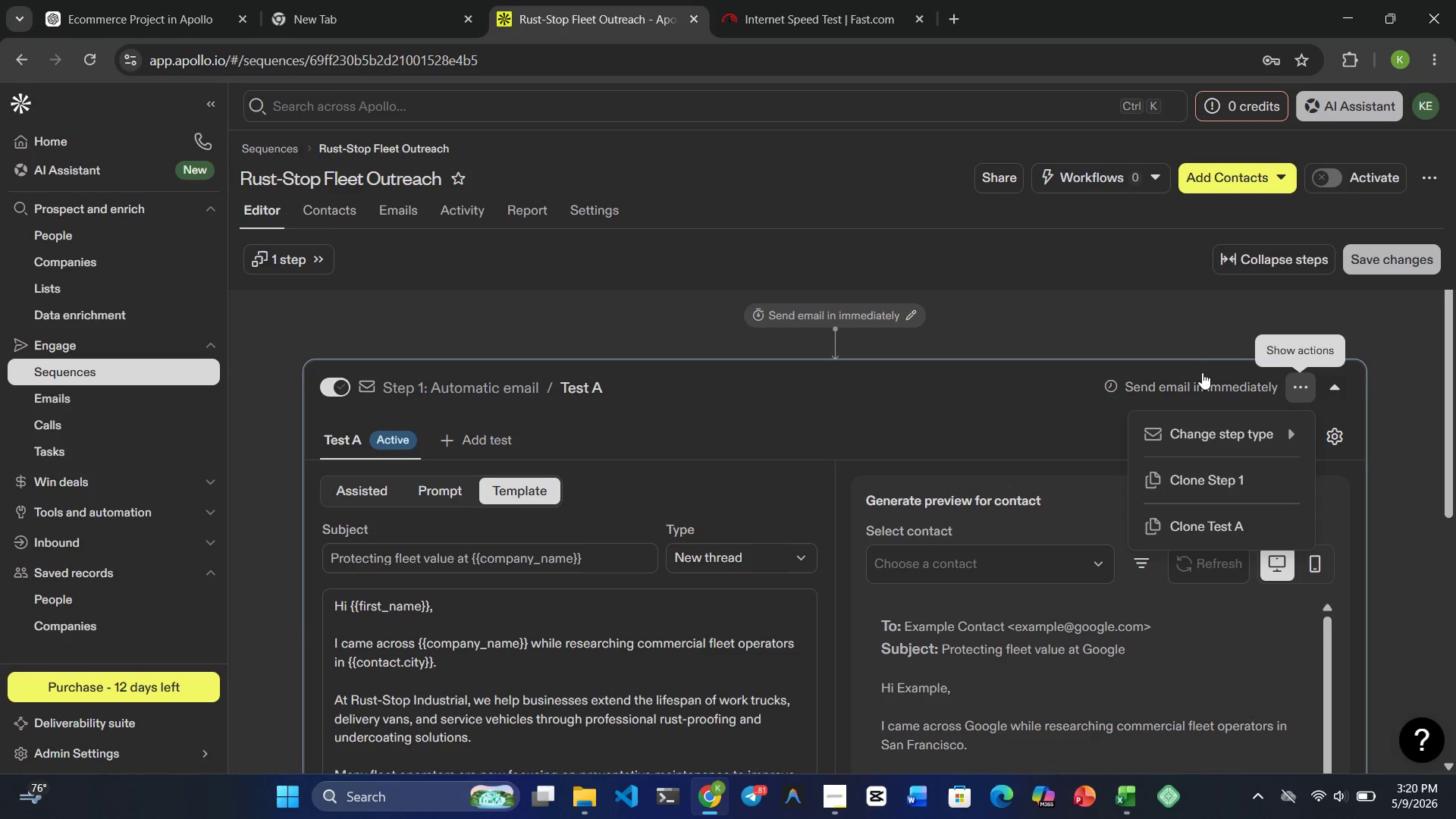 
left_click([1200, 383])
 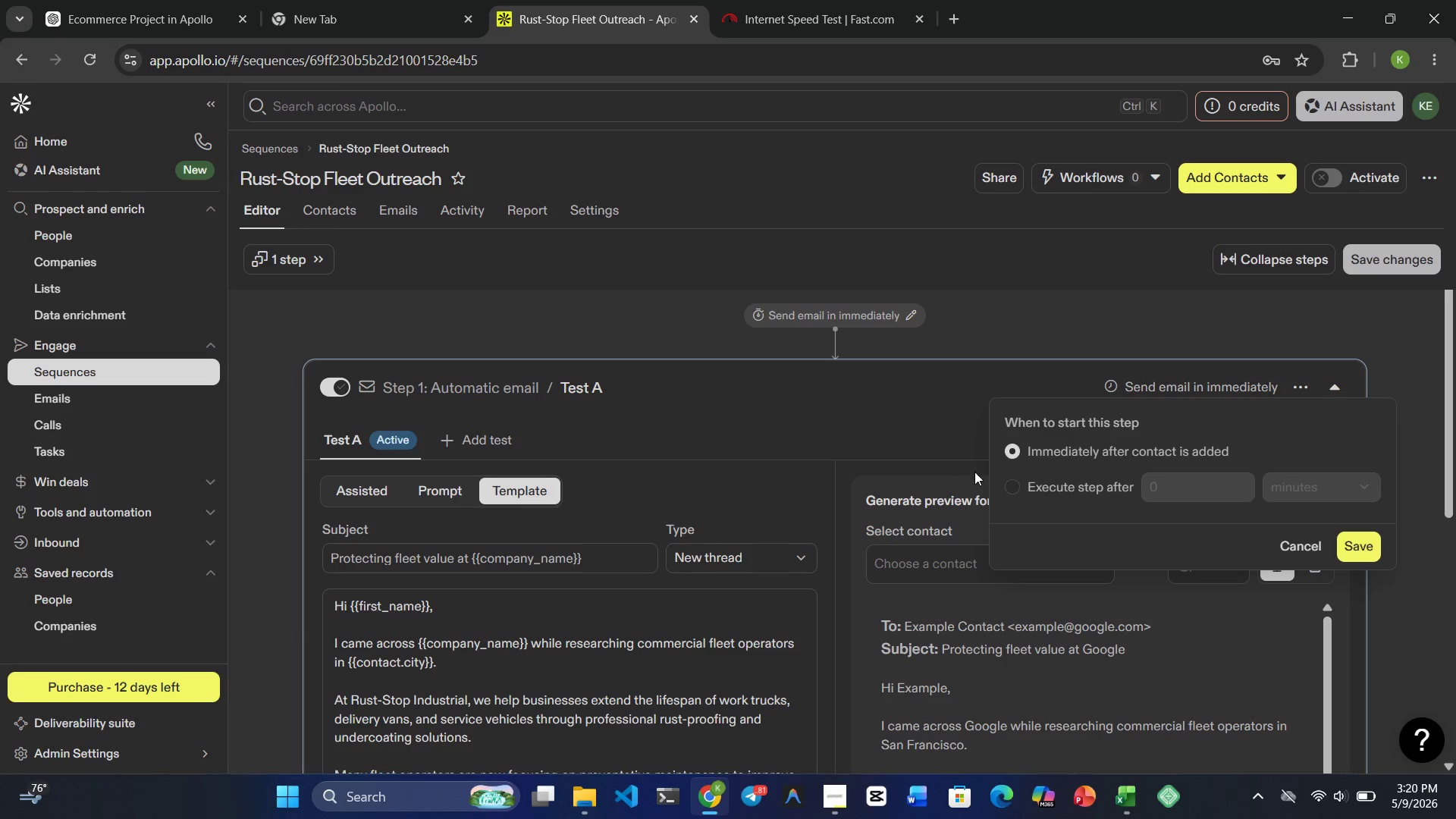 
left_click([1010, 479])
 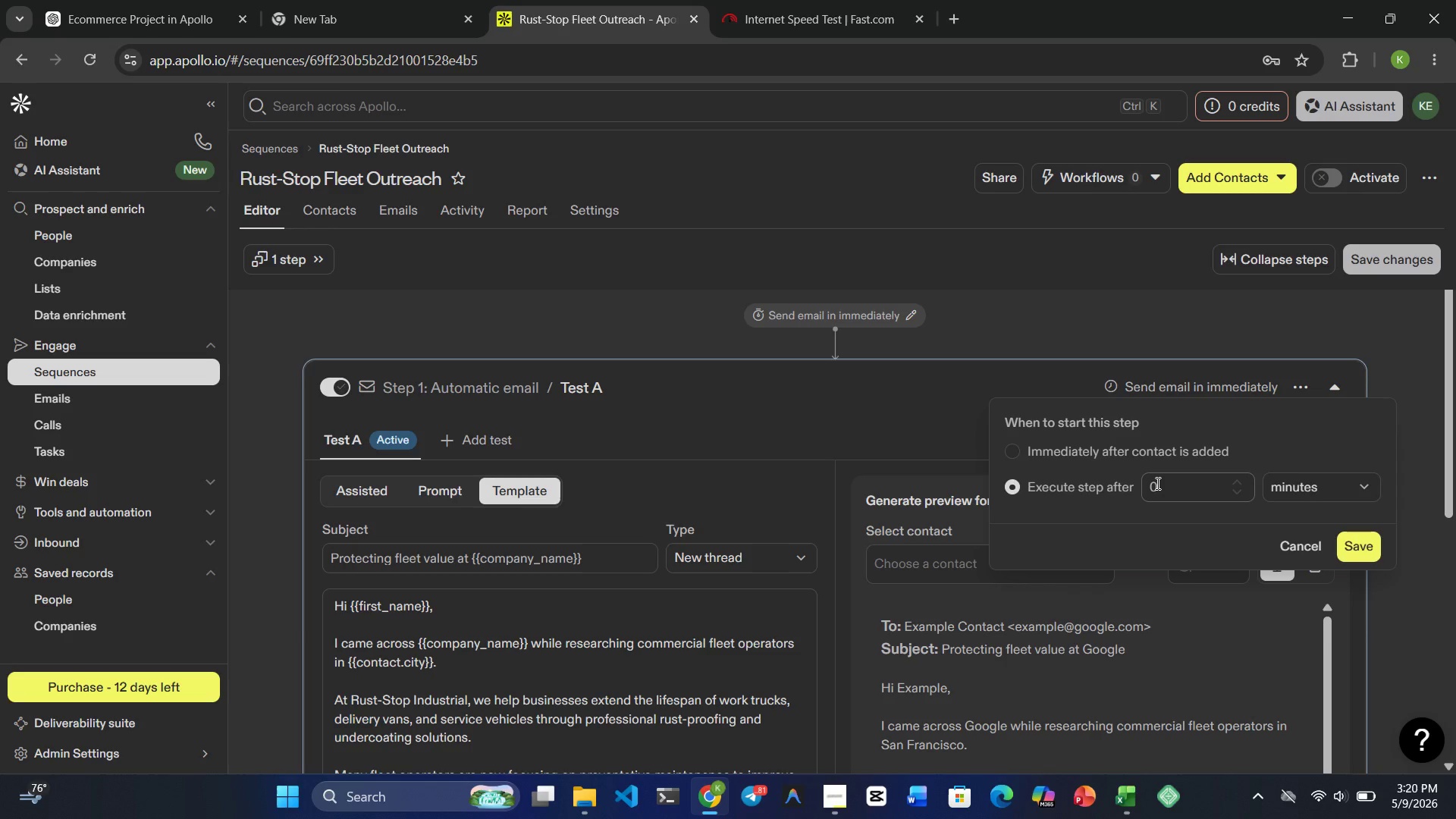 
wait(5.47)
 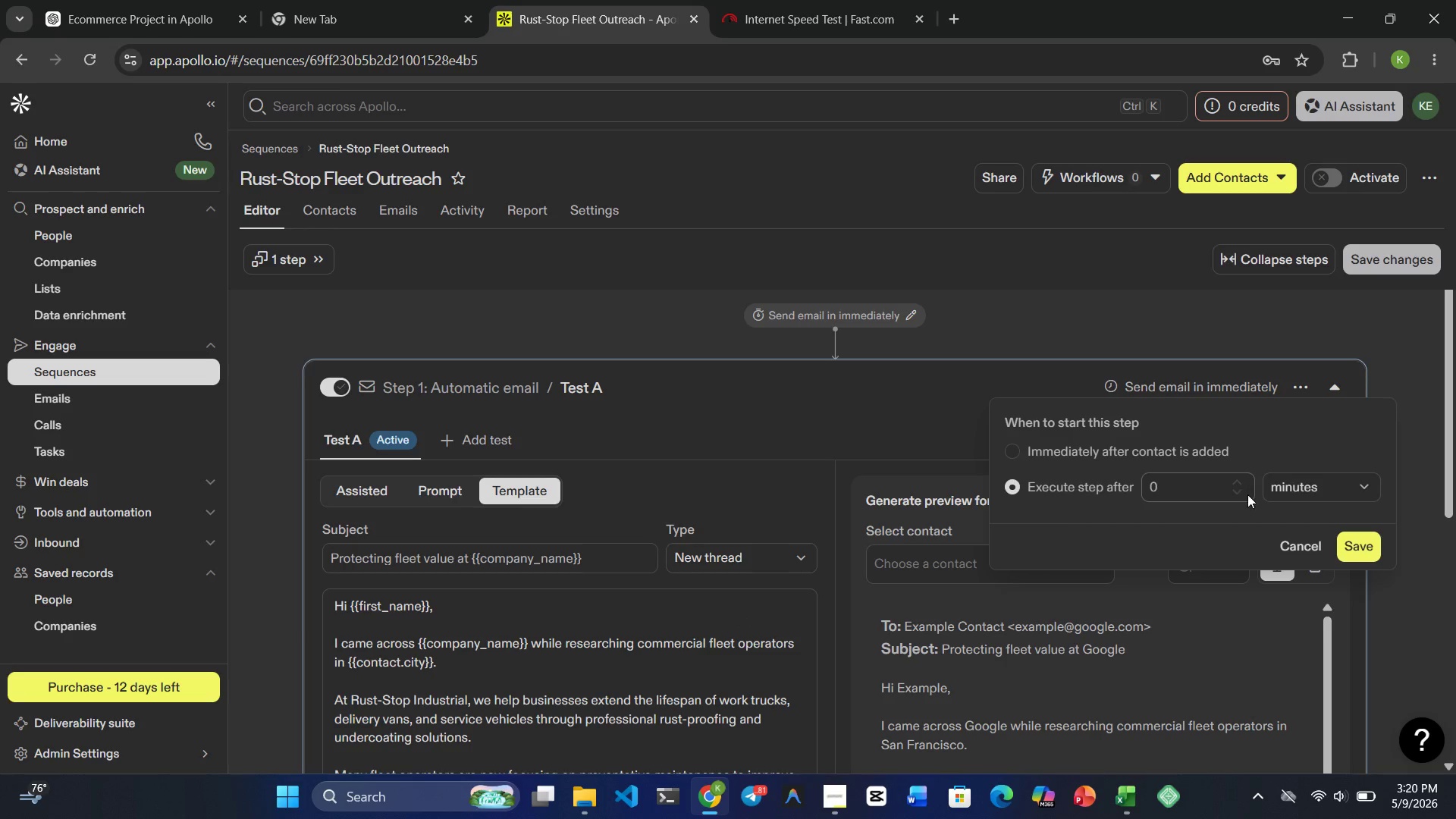 
left_click([1150, 489])
 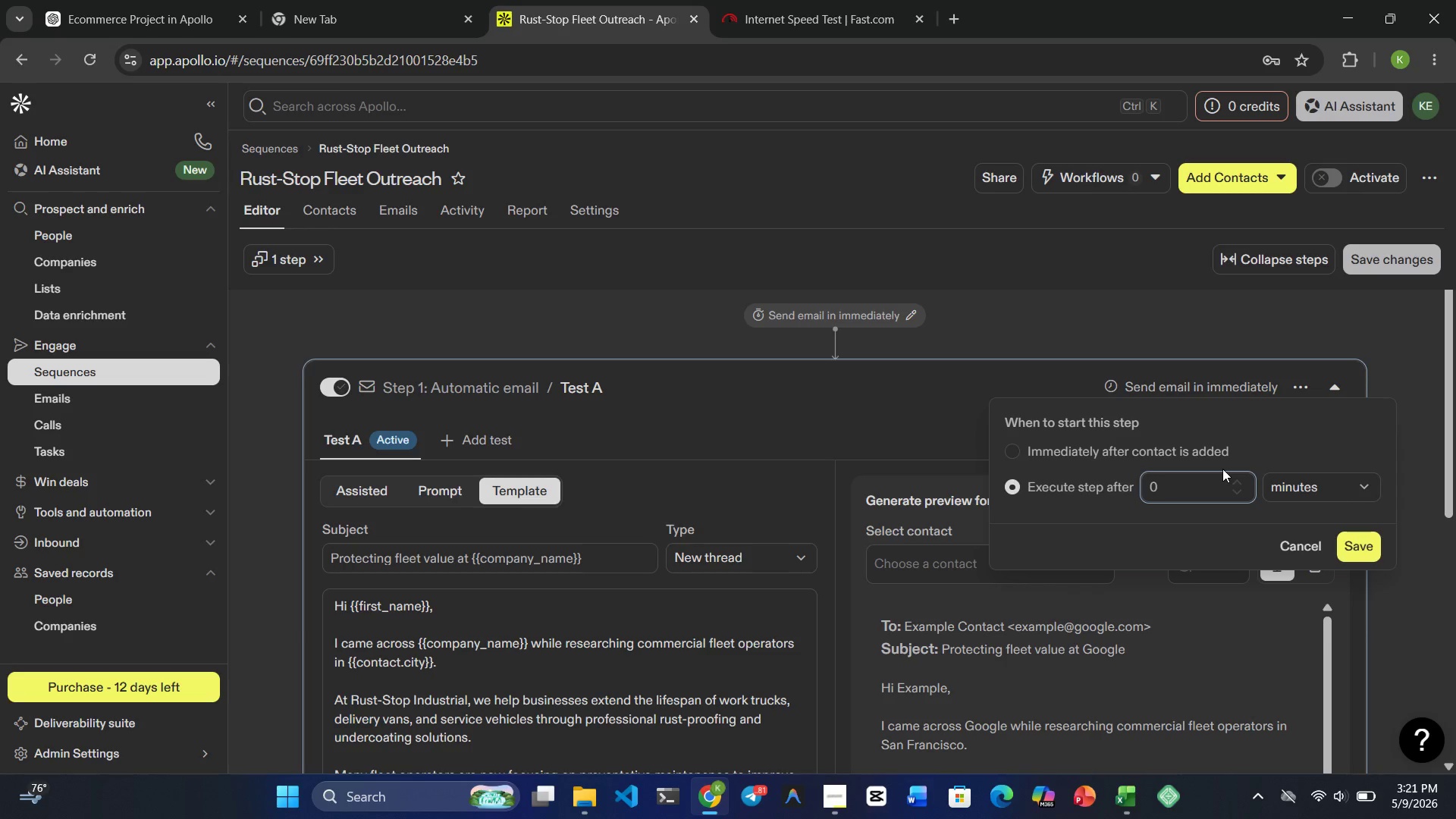 
key(Numpad3)
 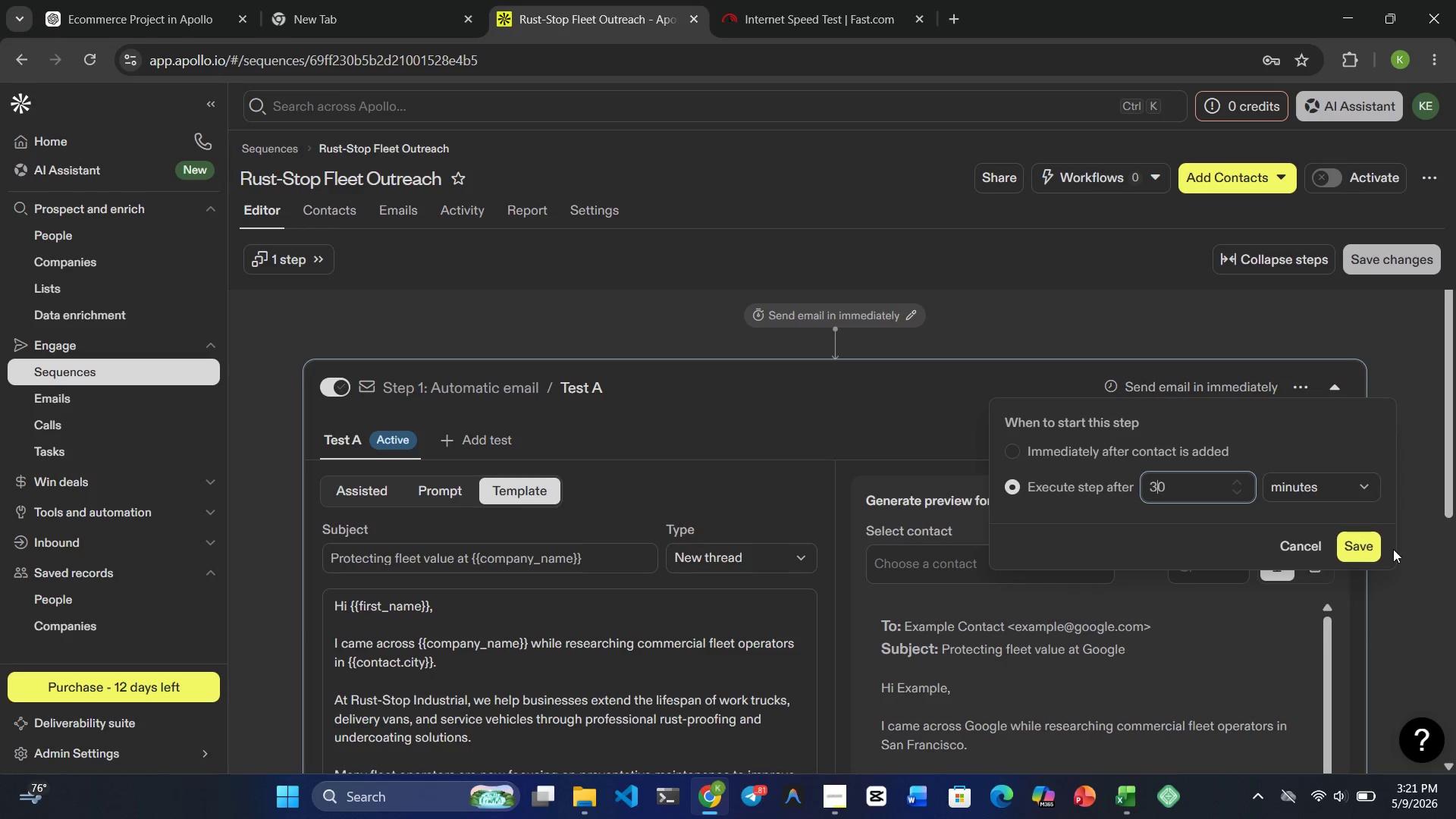 
left_click_drag(start_coordinate=[1363, 556], to_coordinate=[1353, 549])
 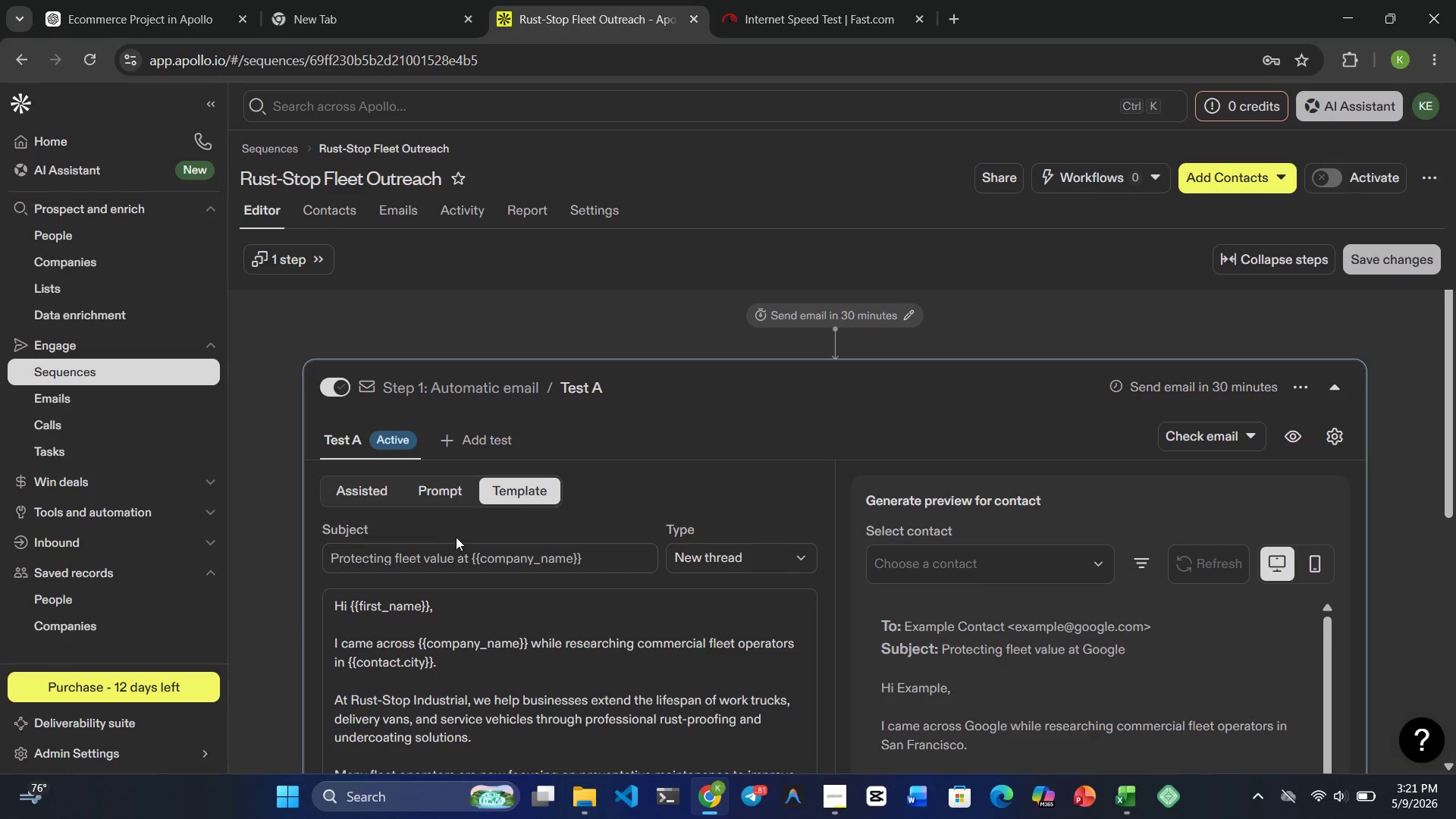 
scroll: coordinate [646, 640], scroll_direction: down, amount: 7.0
 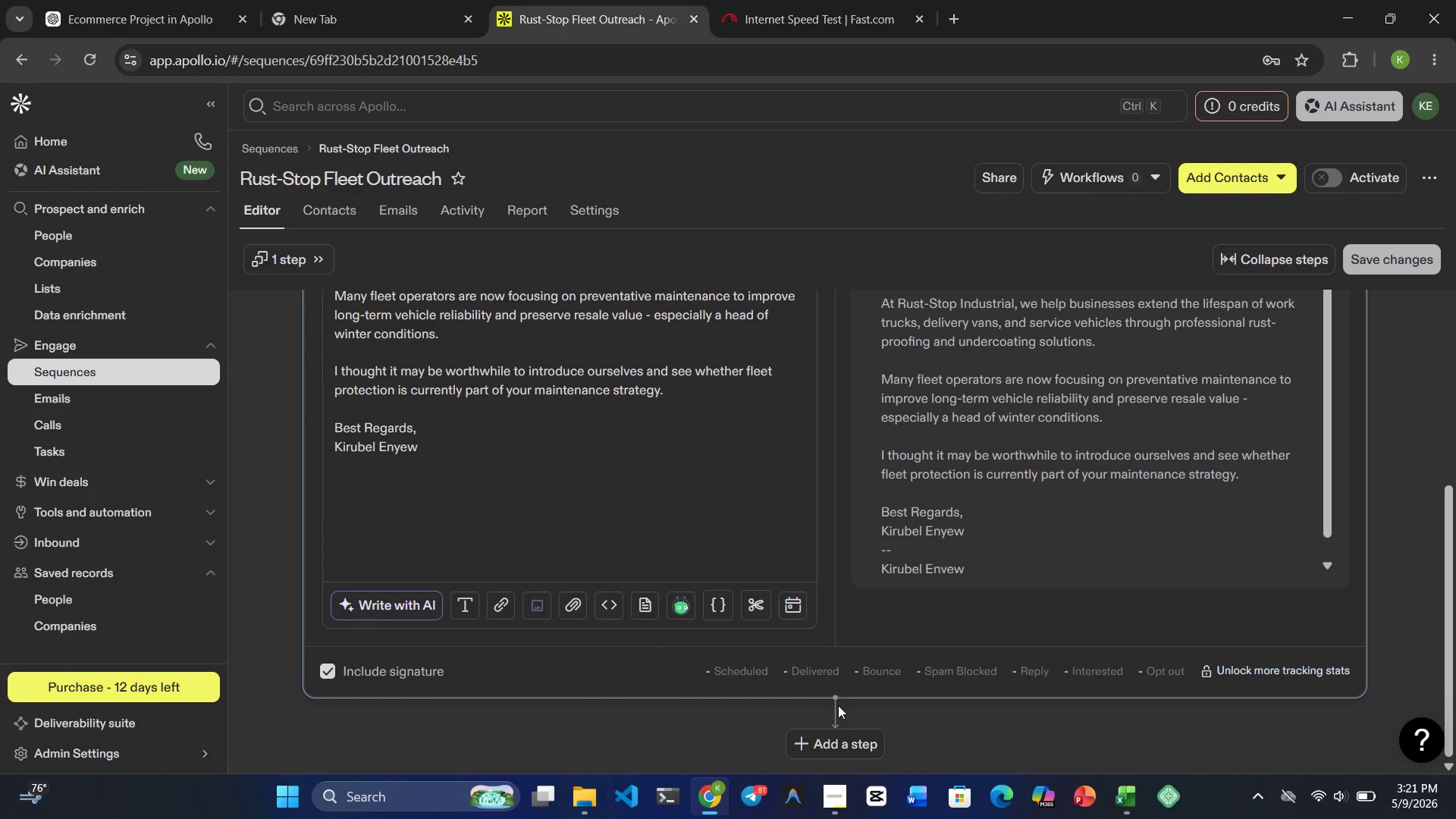 
mouse_move([843, 696])
 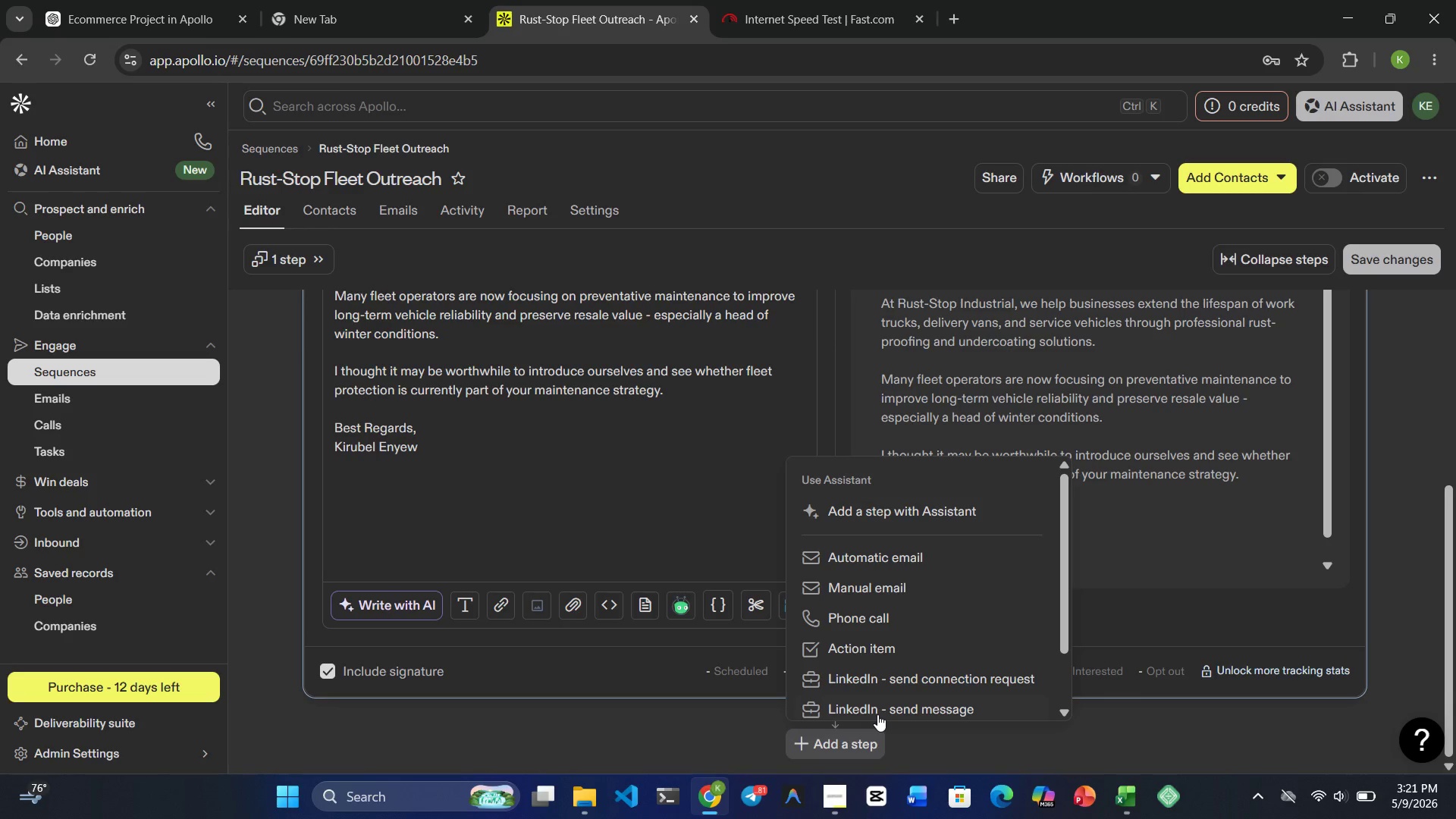 
wait(10.19)
 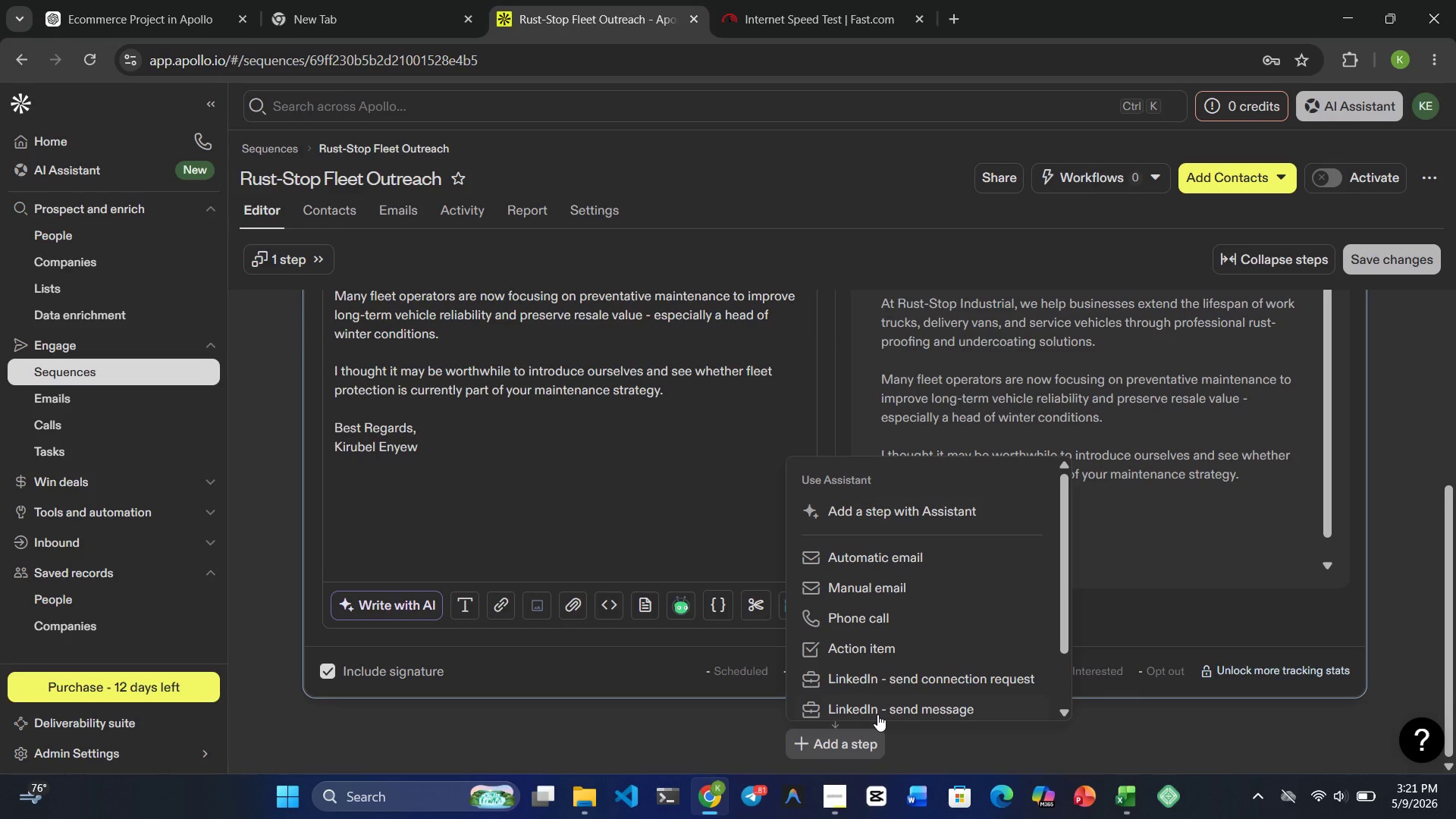 
left_click([913, 678])
 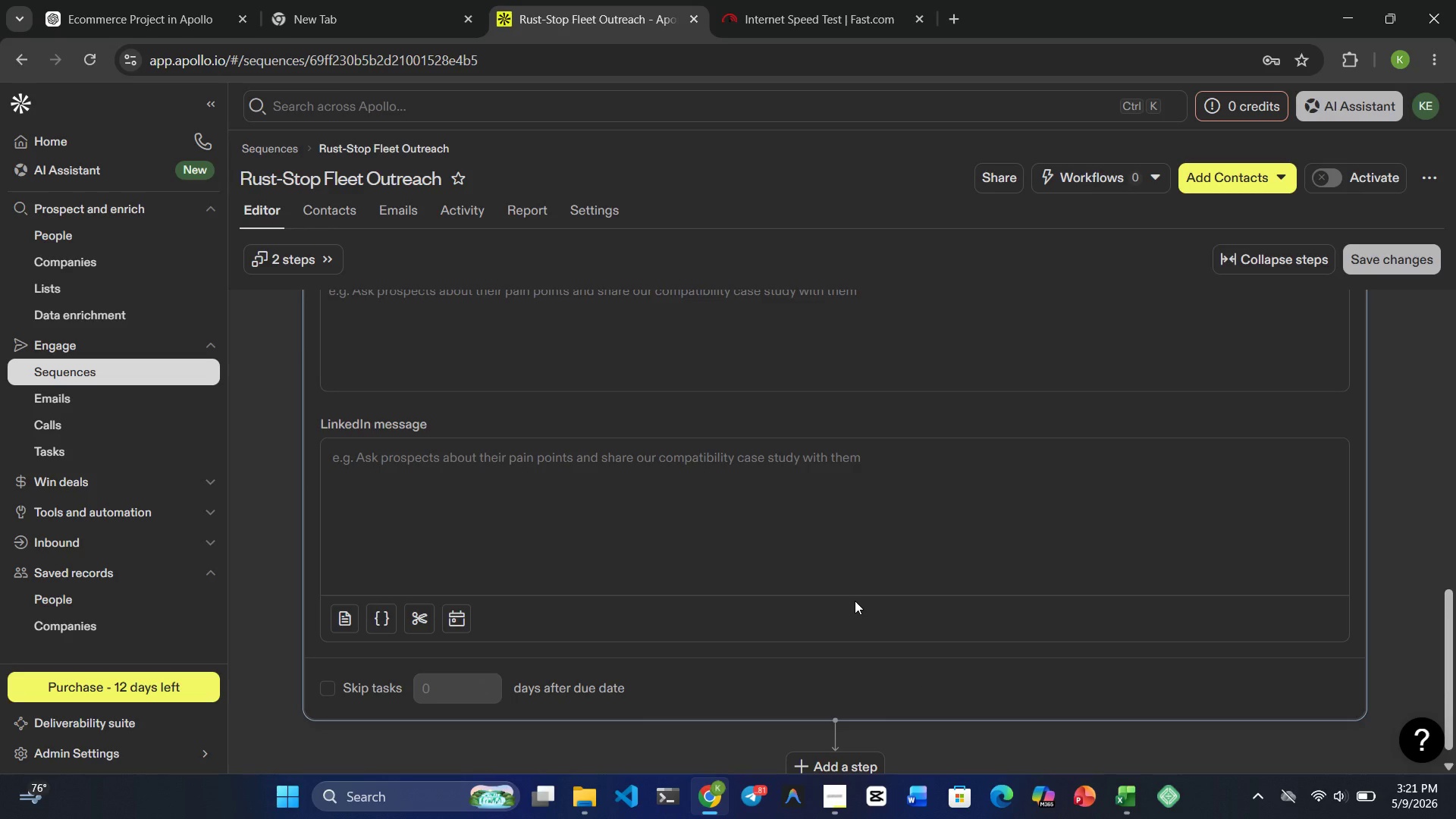 
wait(7.06)
 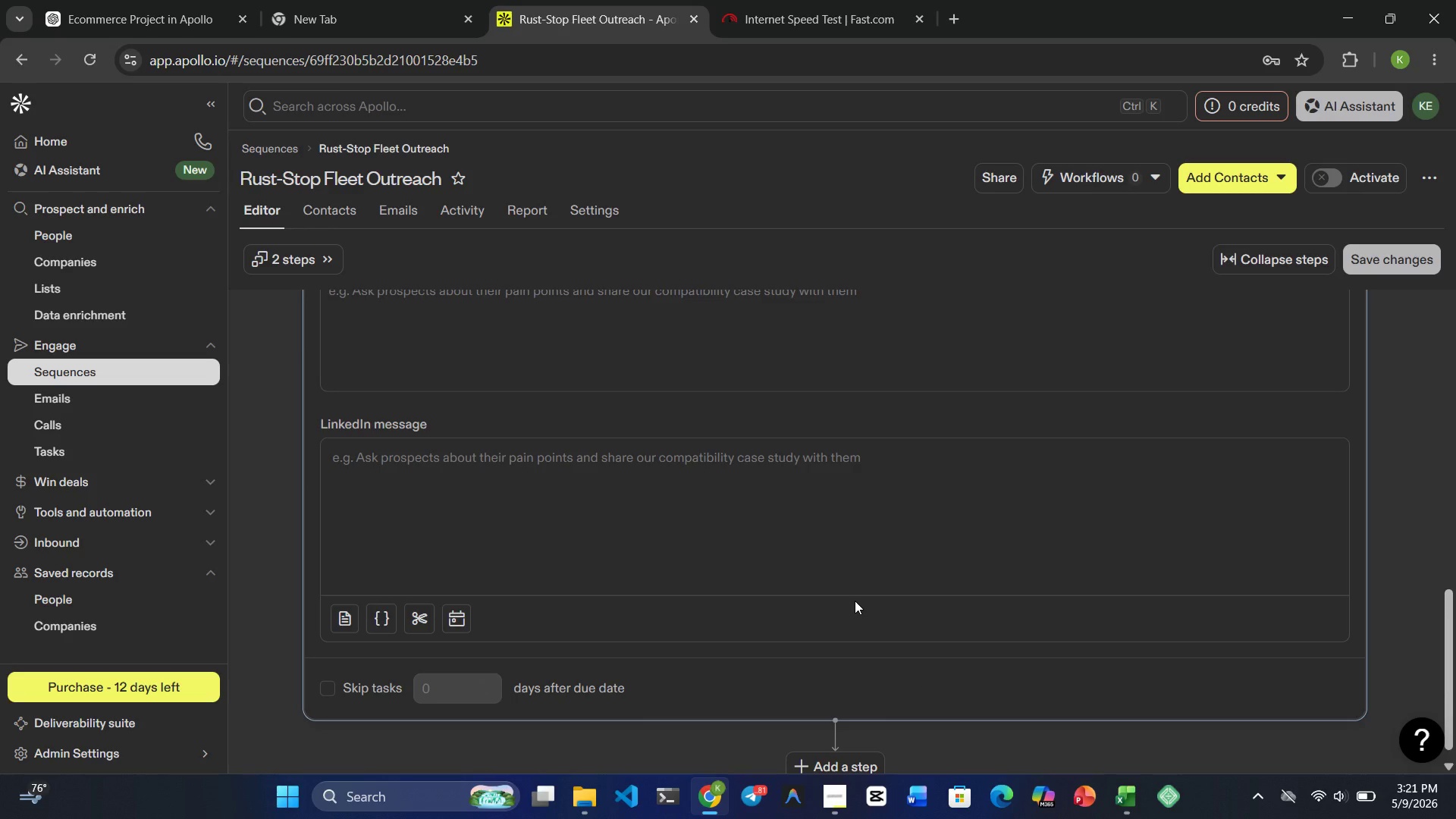 
scroll: coordinate [750, 504], scroll_direction: up, amount: 2.0
 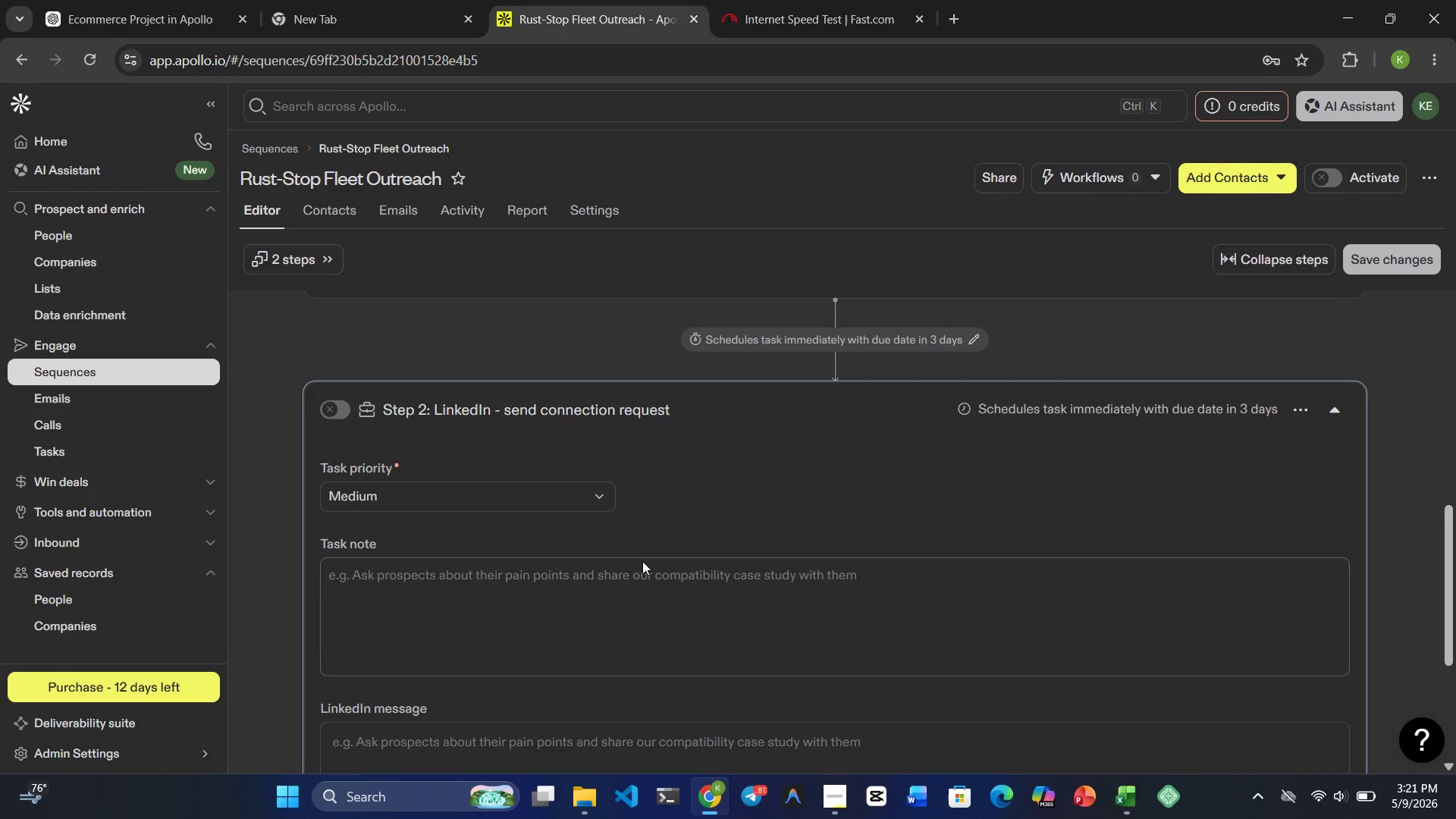 
scroll: coordinate [640, 564], scroll_direction: none, amount: 0.0
 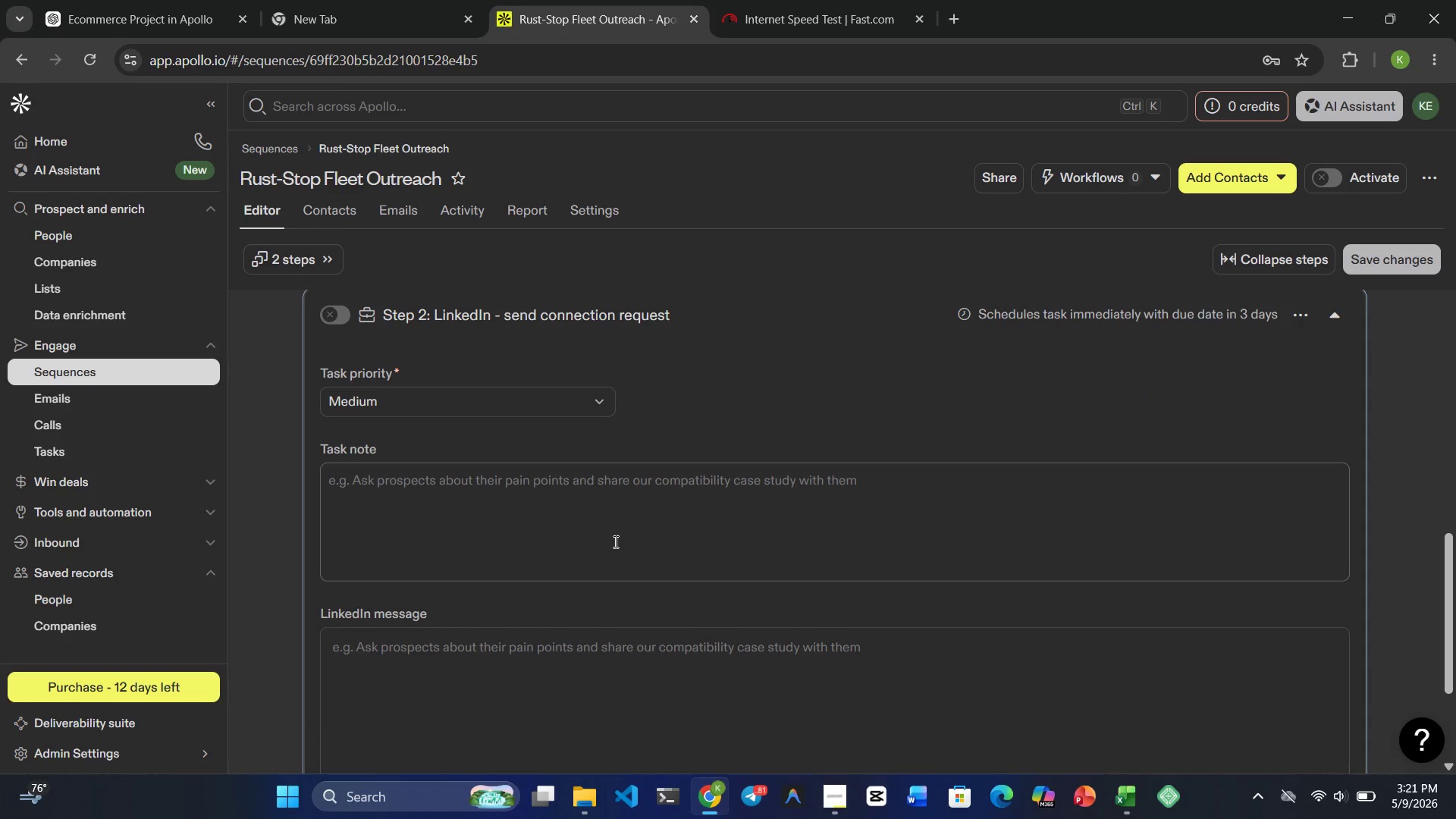 
left_click([605, 534])
 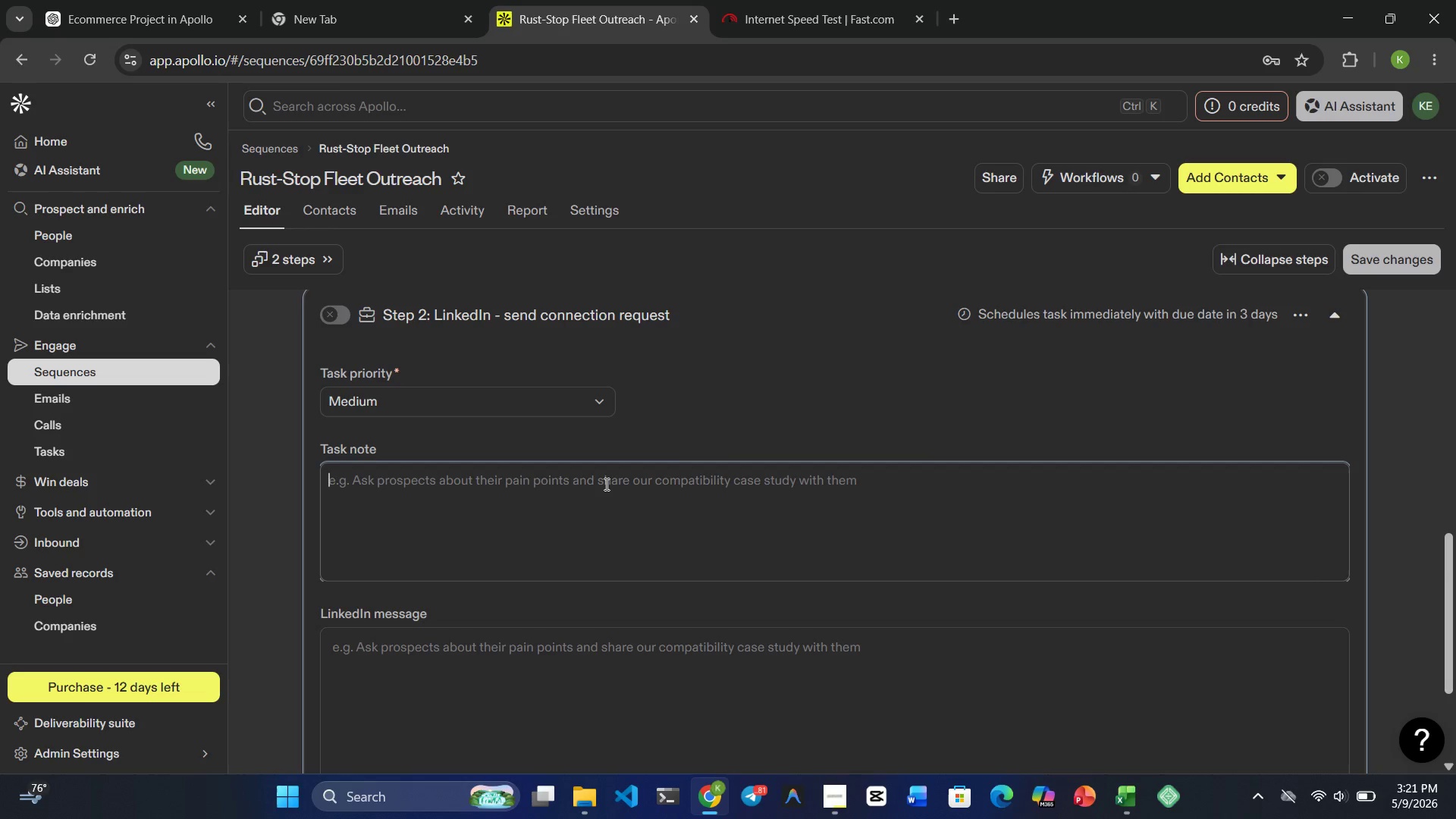 
type(Quick )
 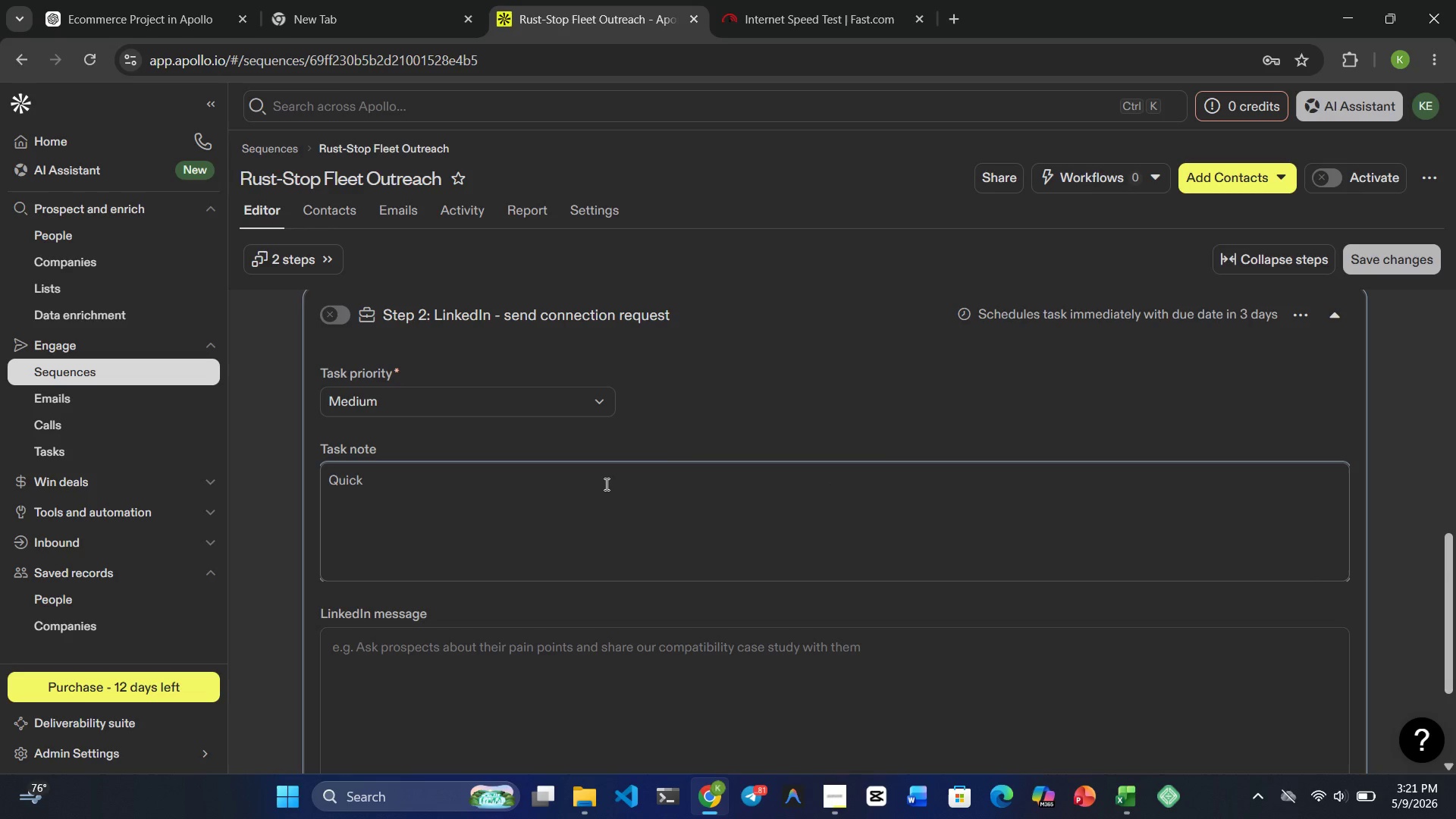 
wait(8.97)
 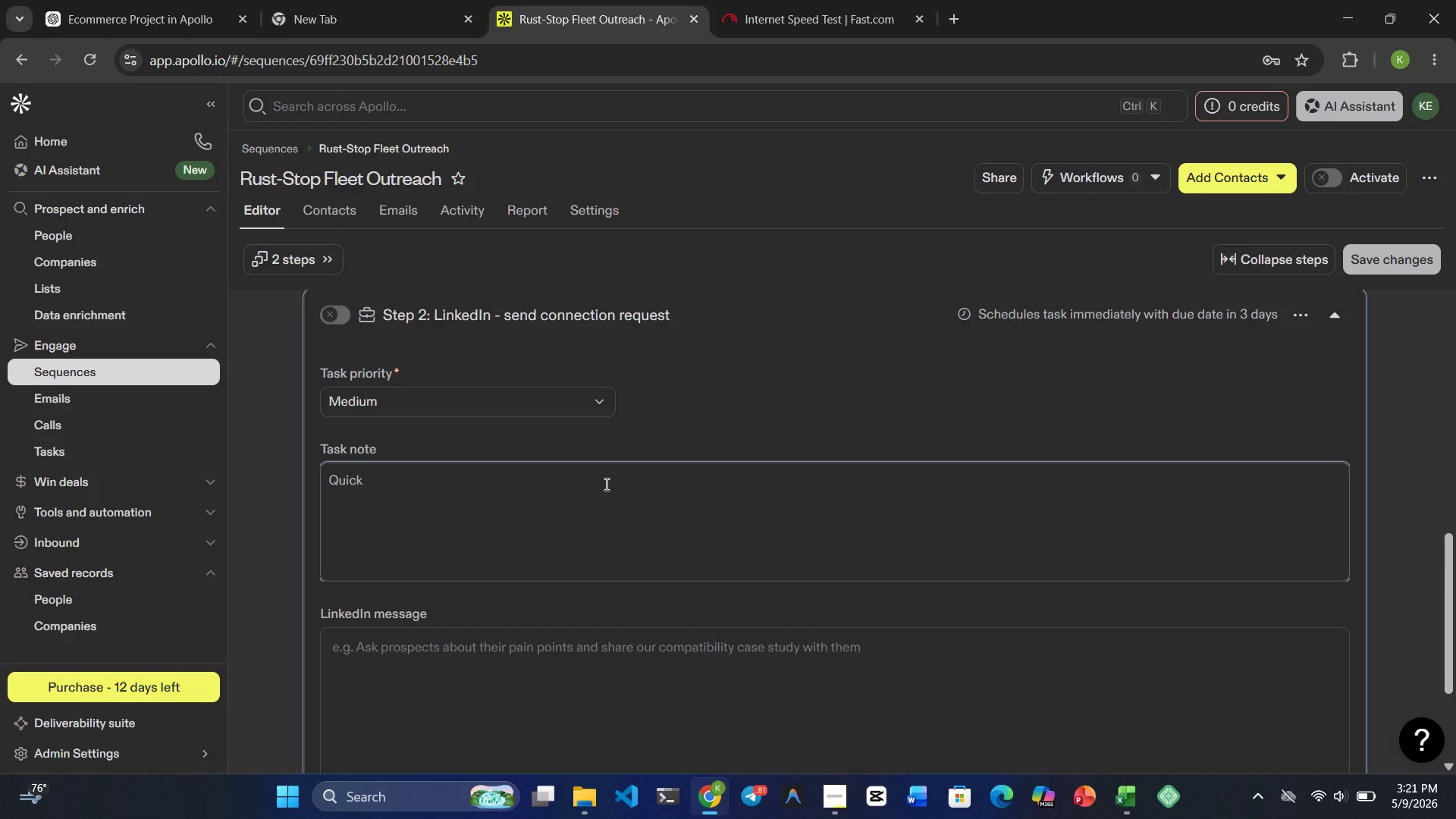 
type(fleet maintenance )
 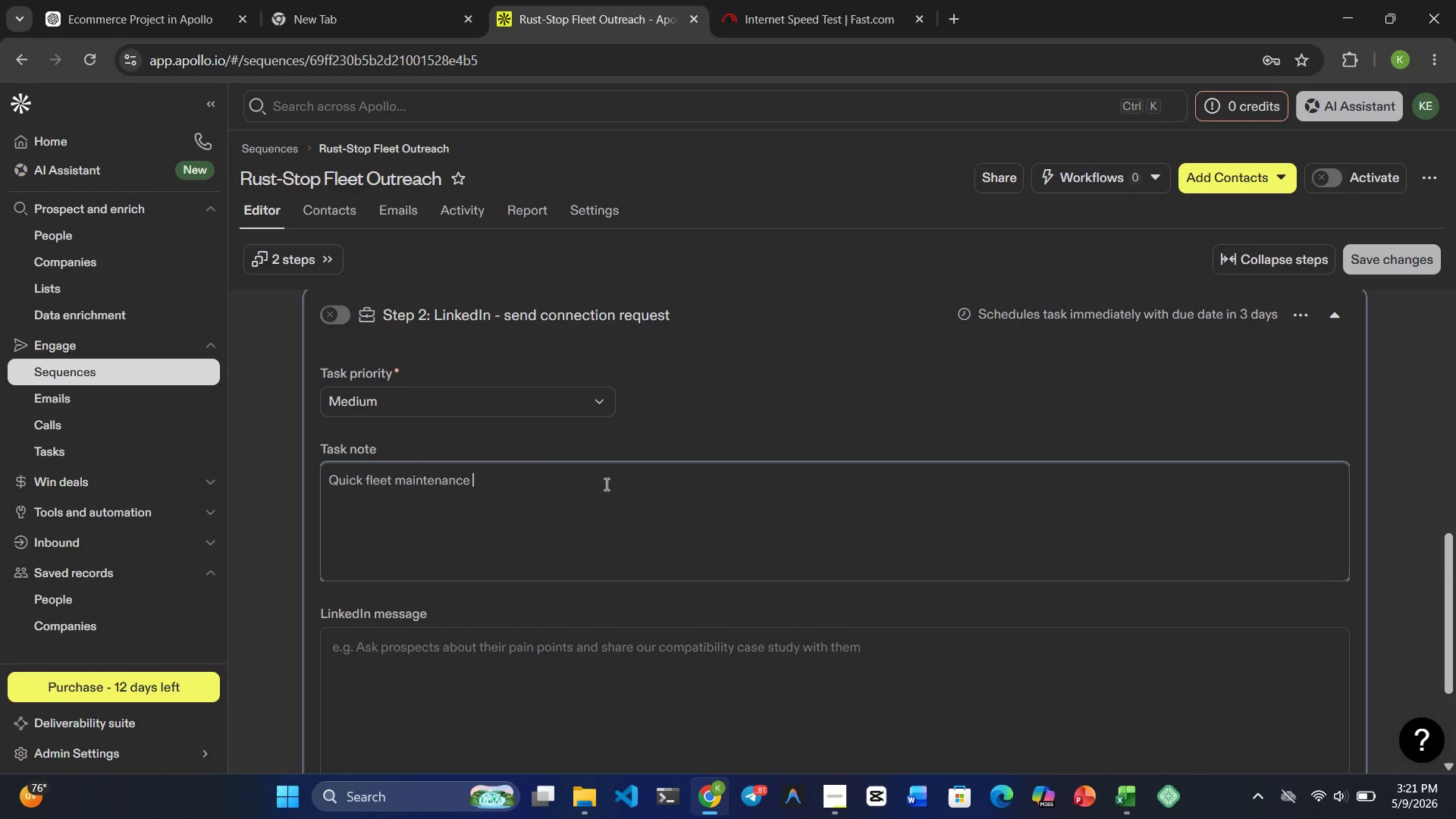 
wait(7.39)
 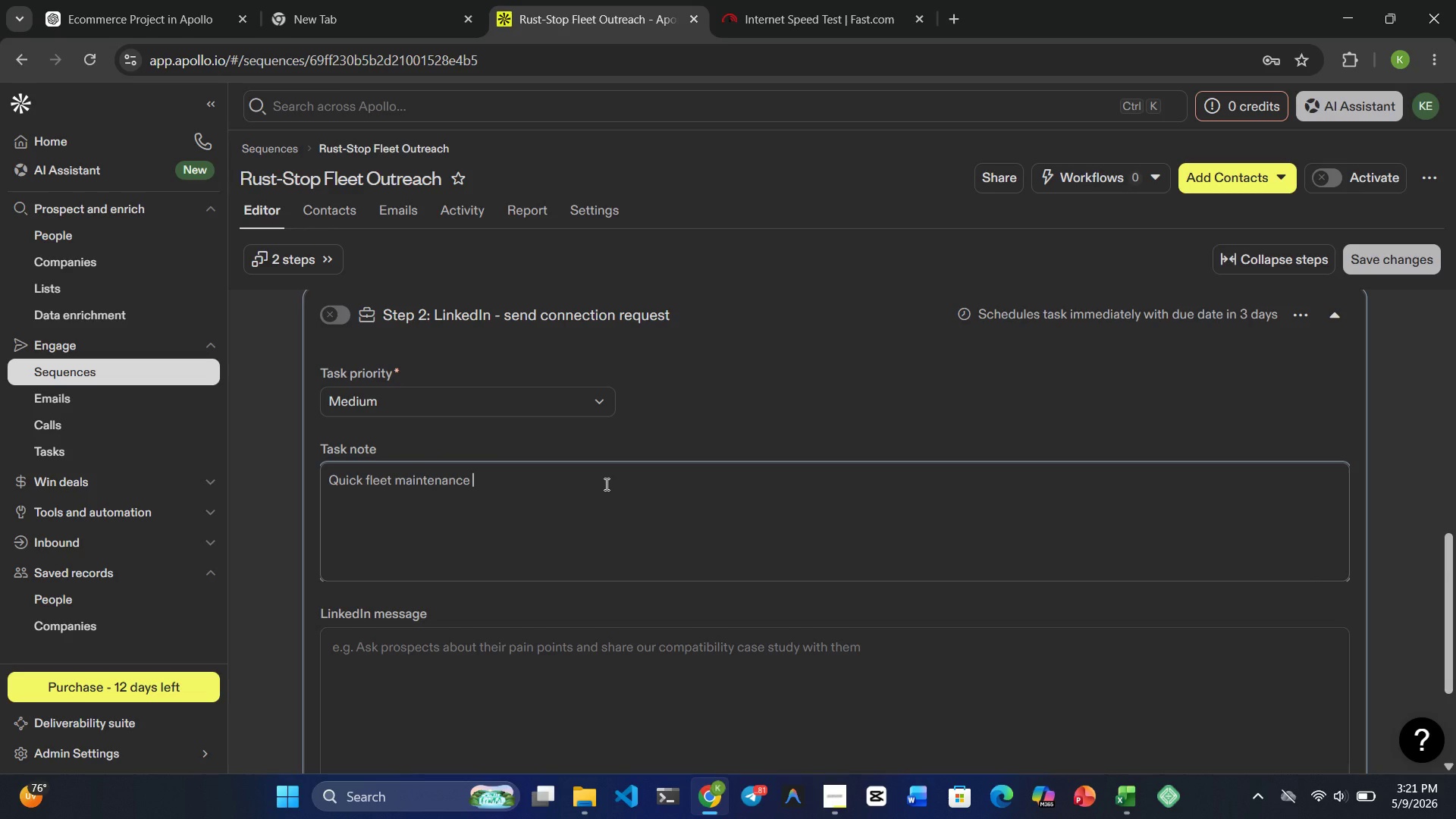 
type(exax)
key(Backspace)
type(mple from)
 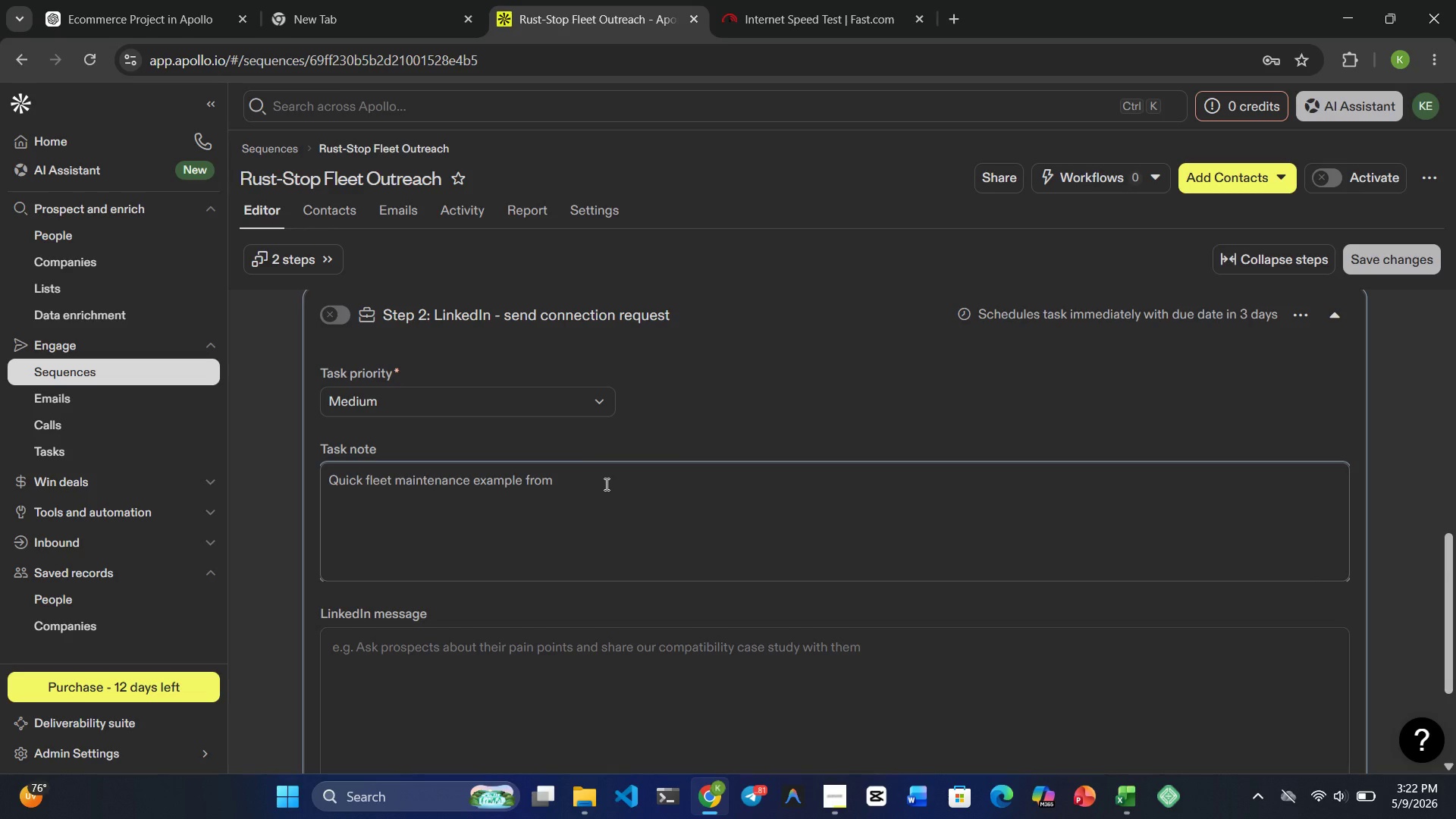 
wait(9.06)
 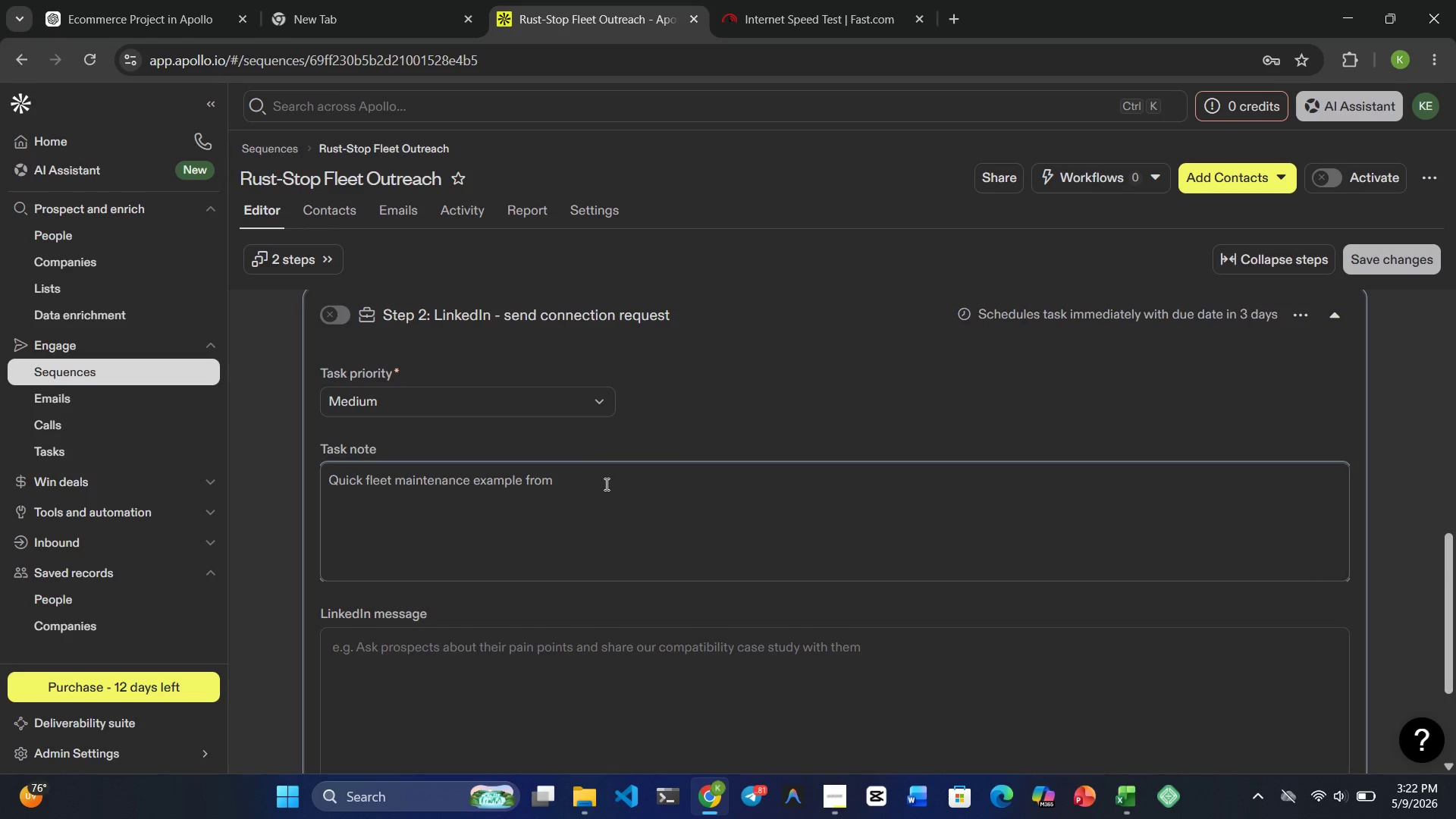 
key(Space)
 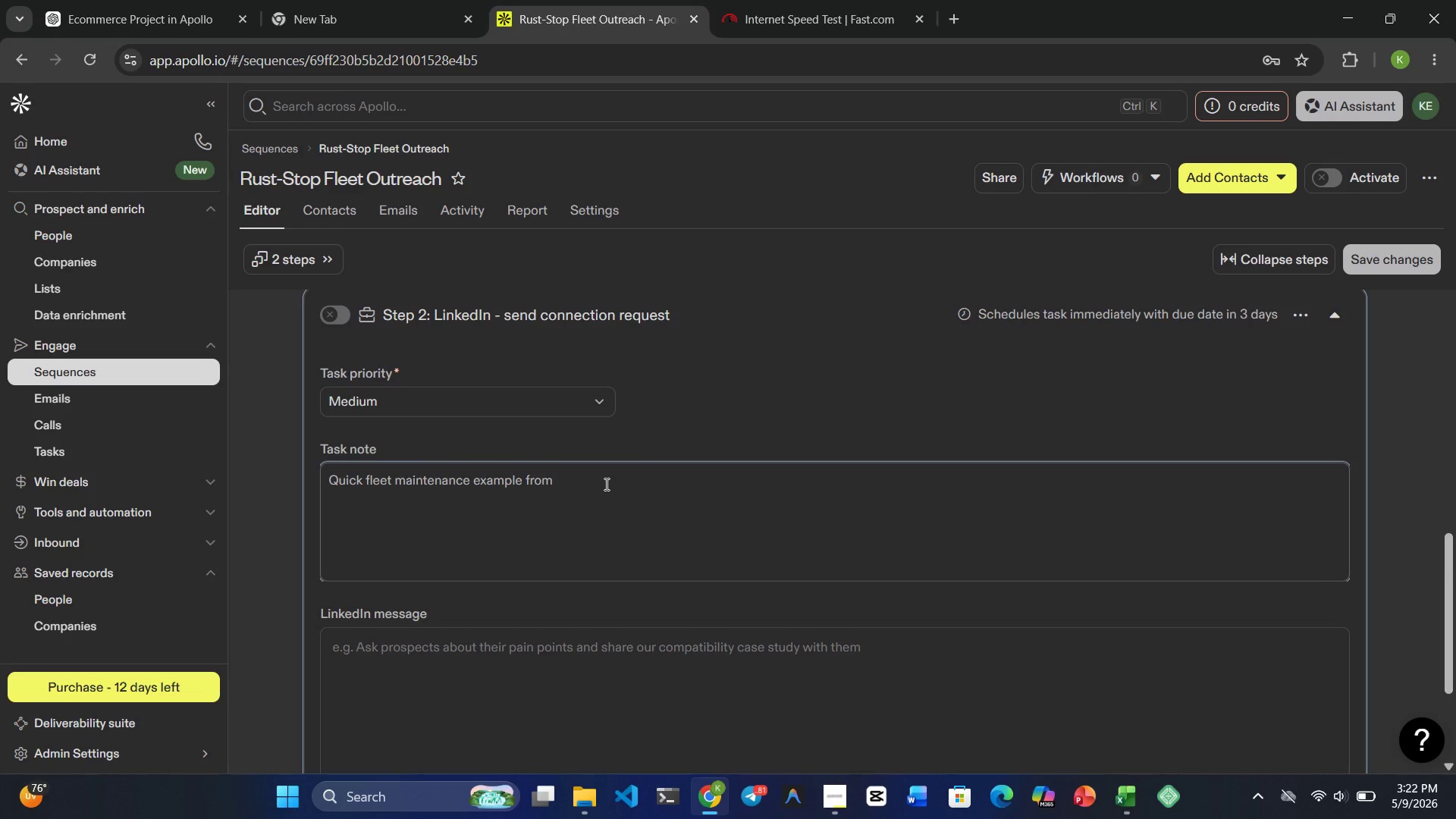 
key(Shift+BracketRight)
 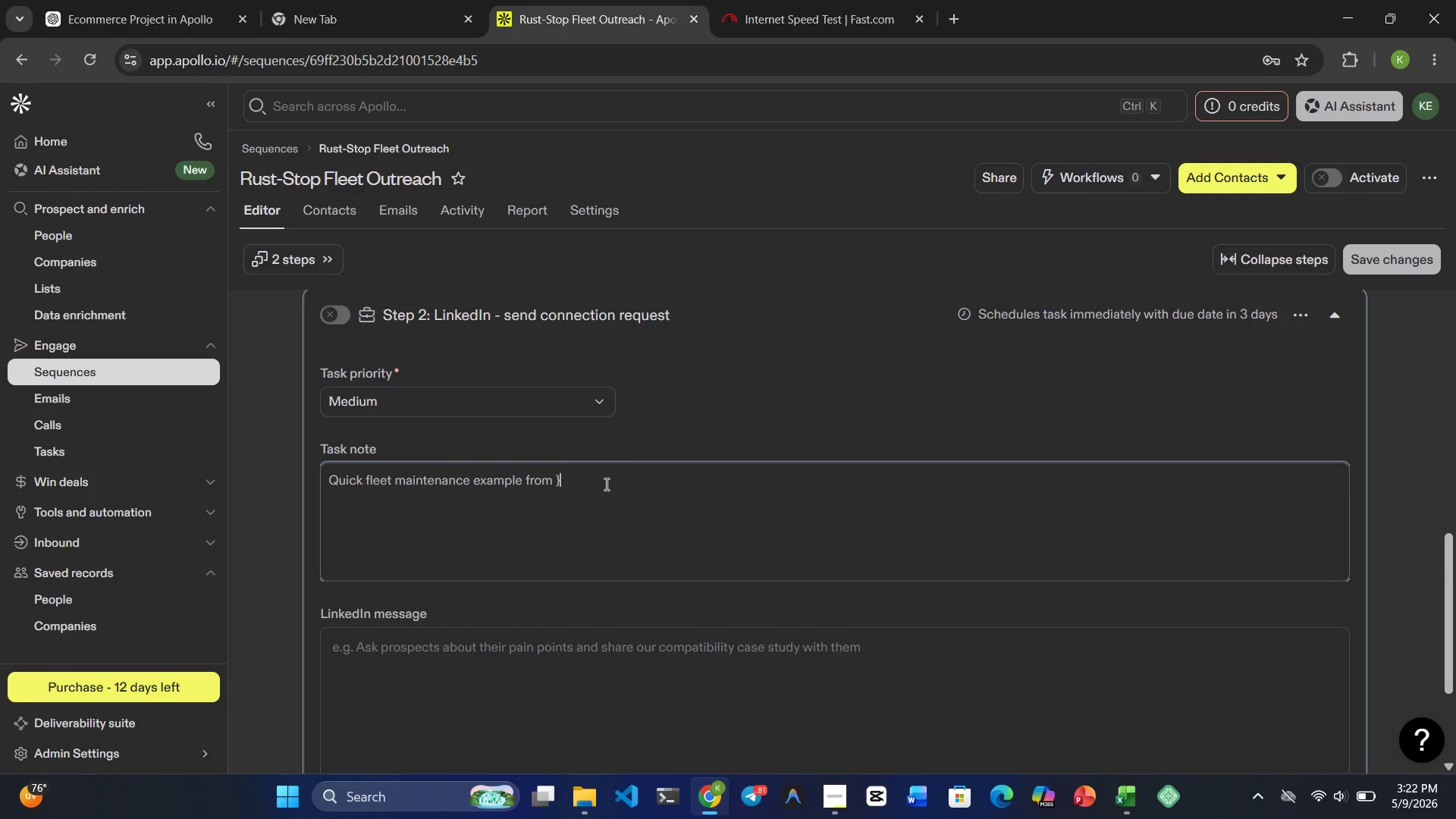 
key(Shift+BracketRight)
 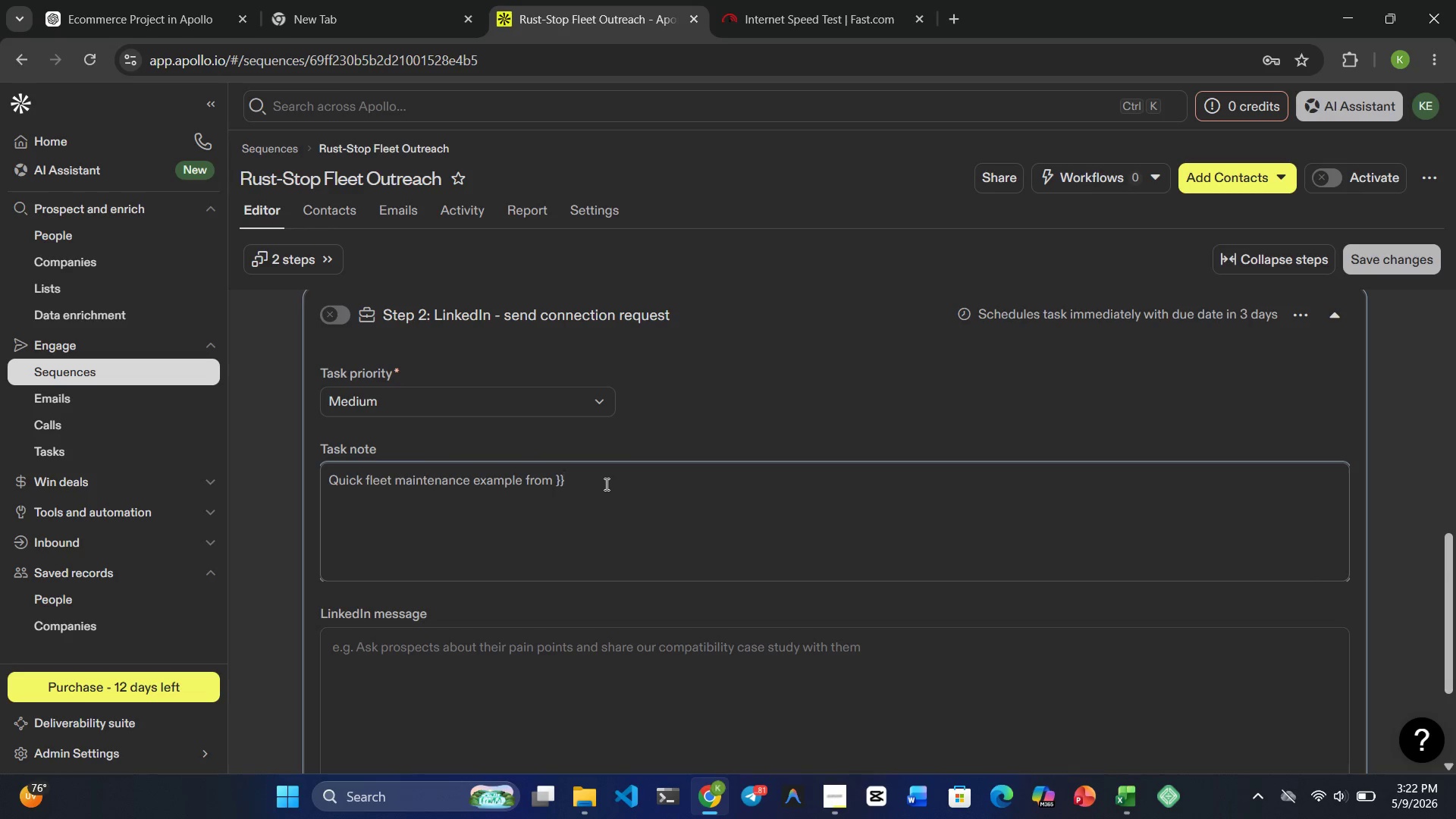 
key(ArrowLeft)
 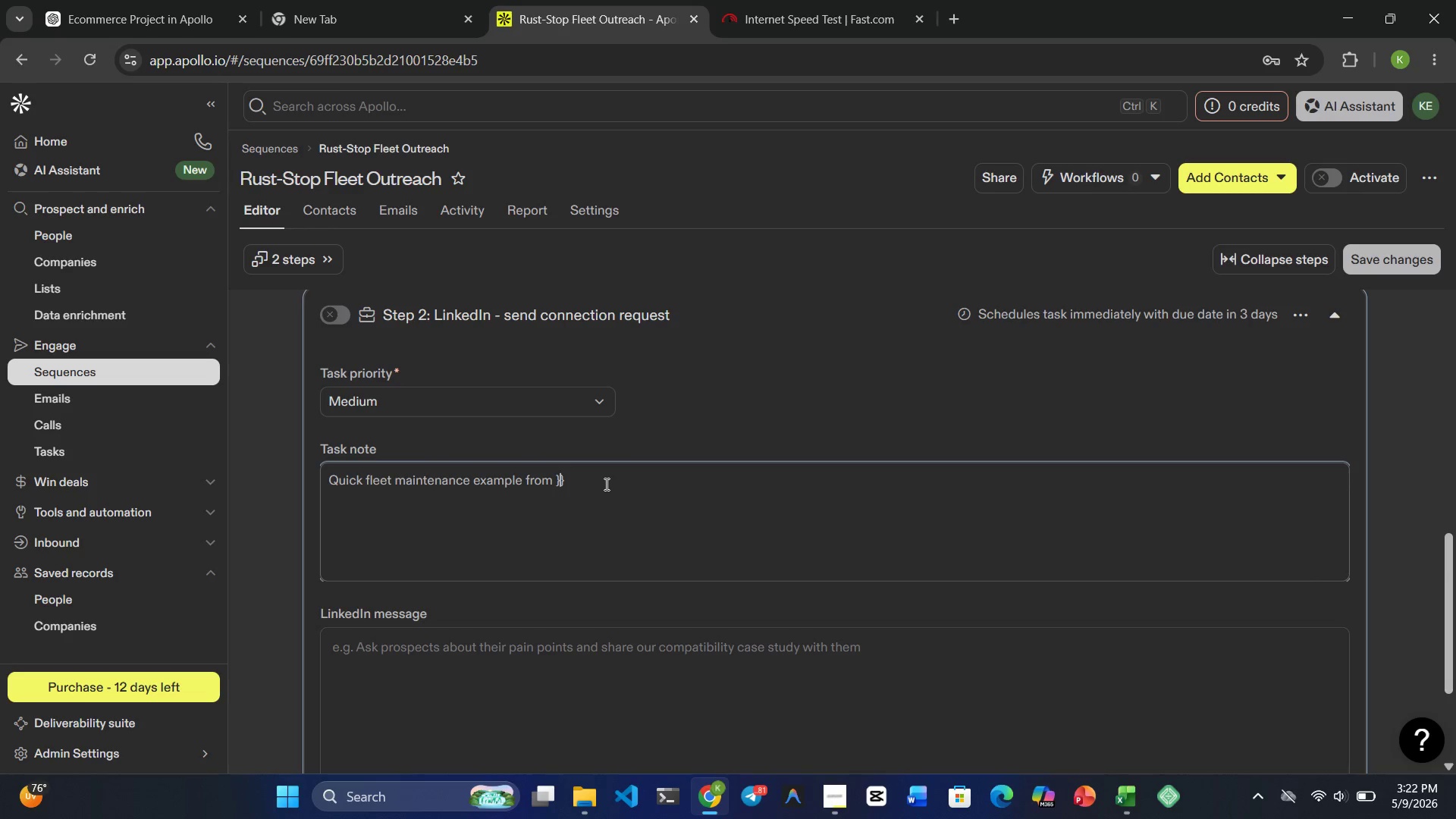 
key(ArrowLeft)
 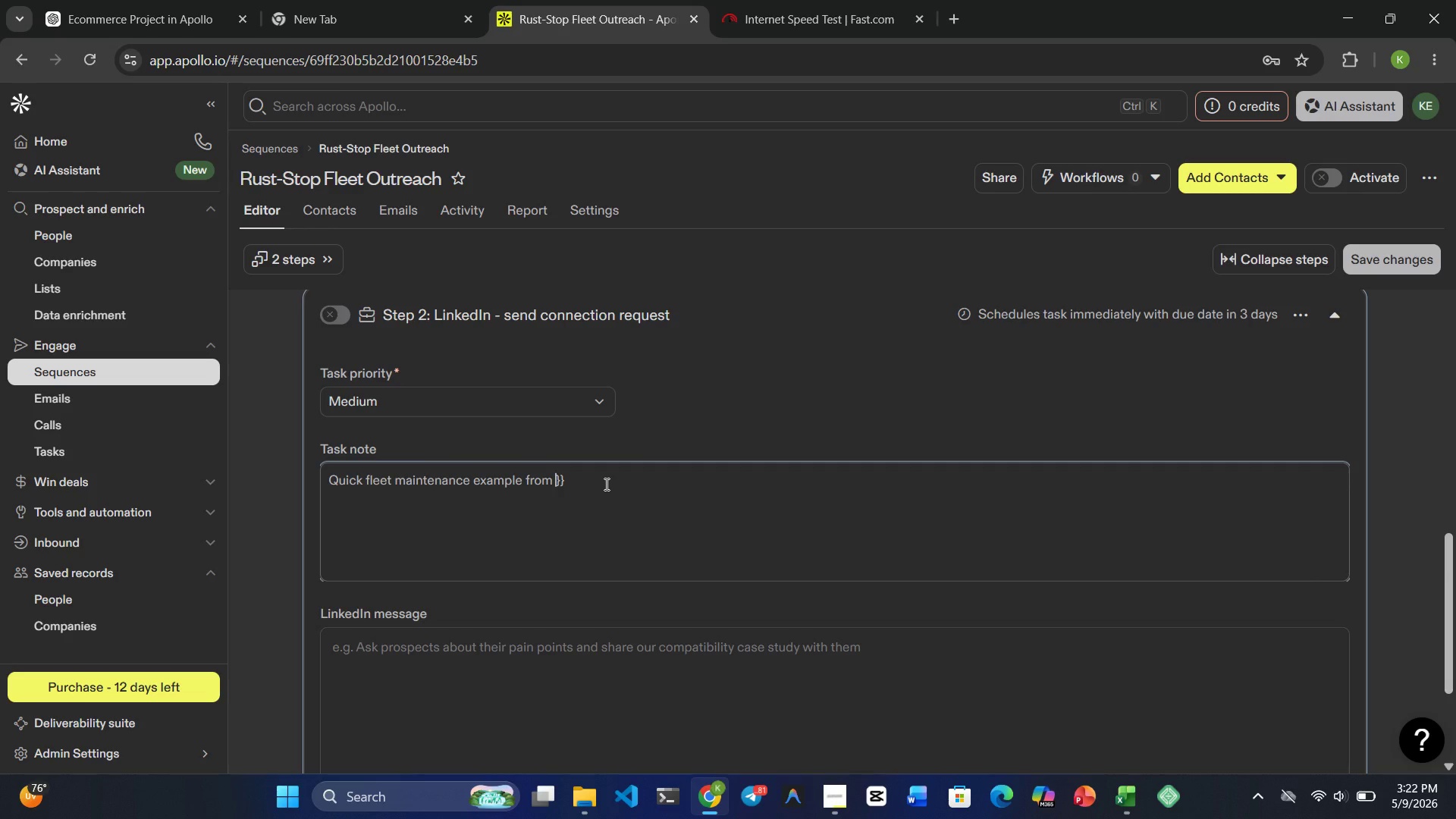 
type({{contact.city)
 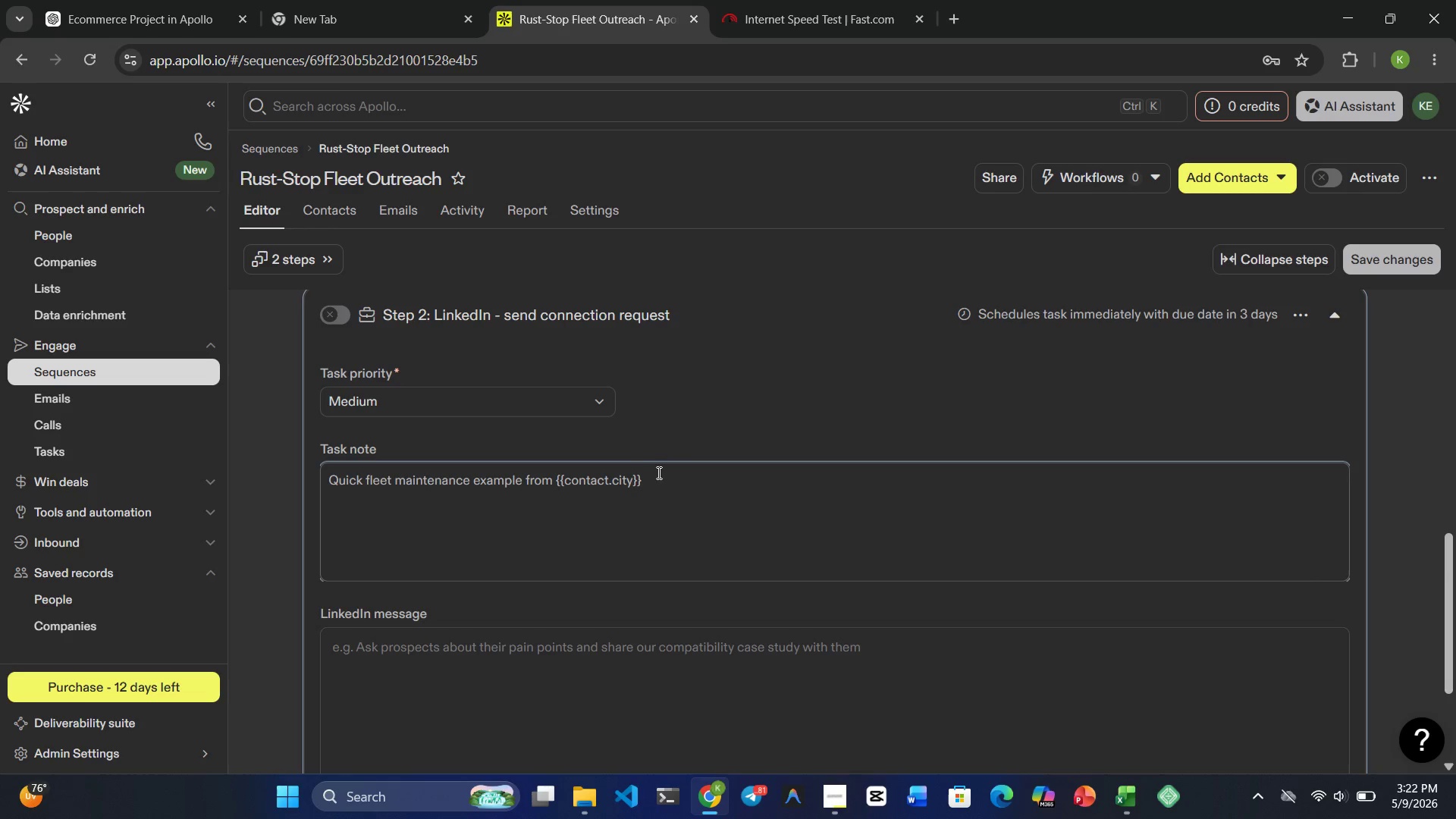 
left_click([672, 483])
 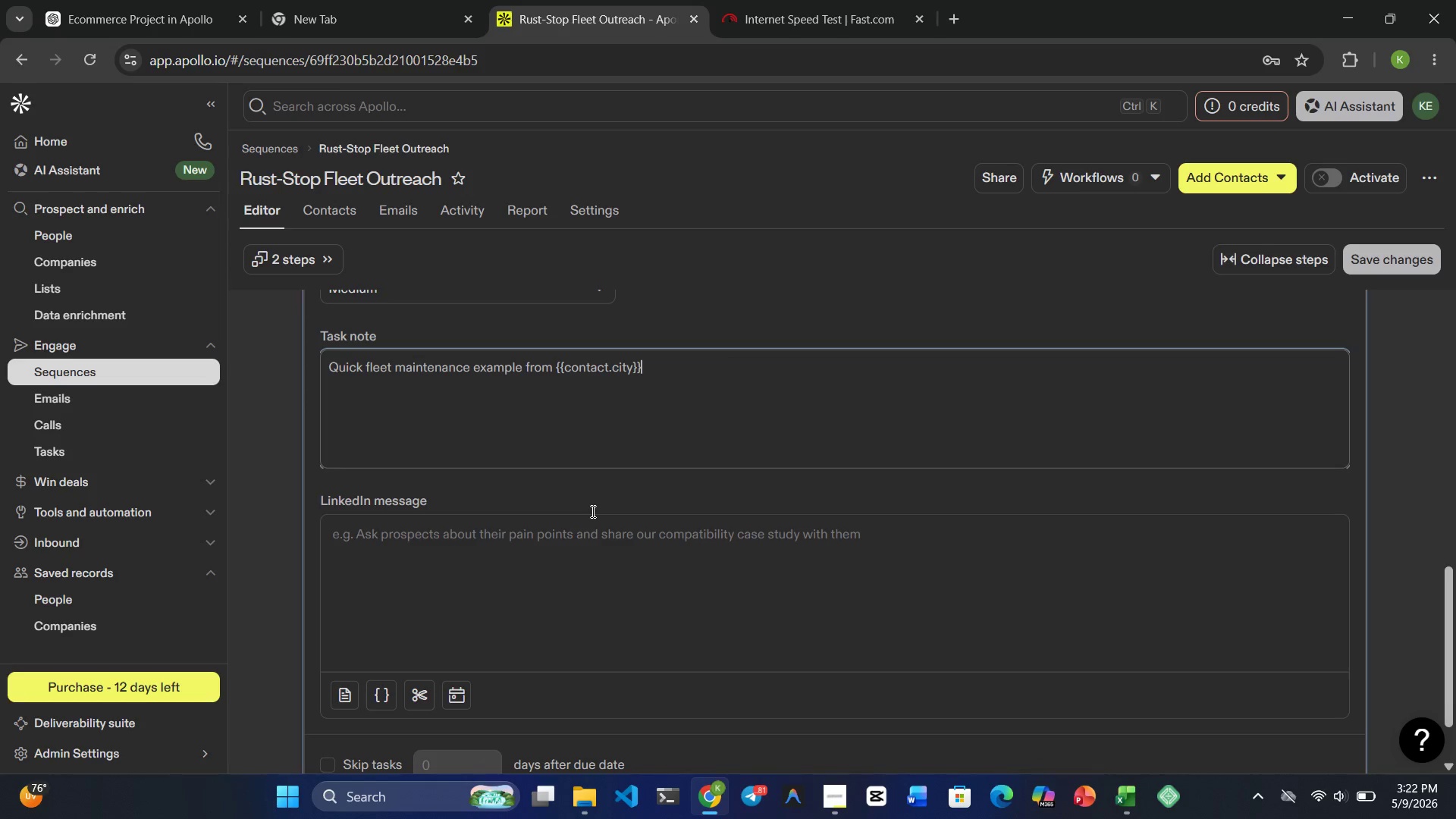 
left_click([458, 538])
 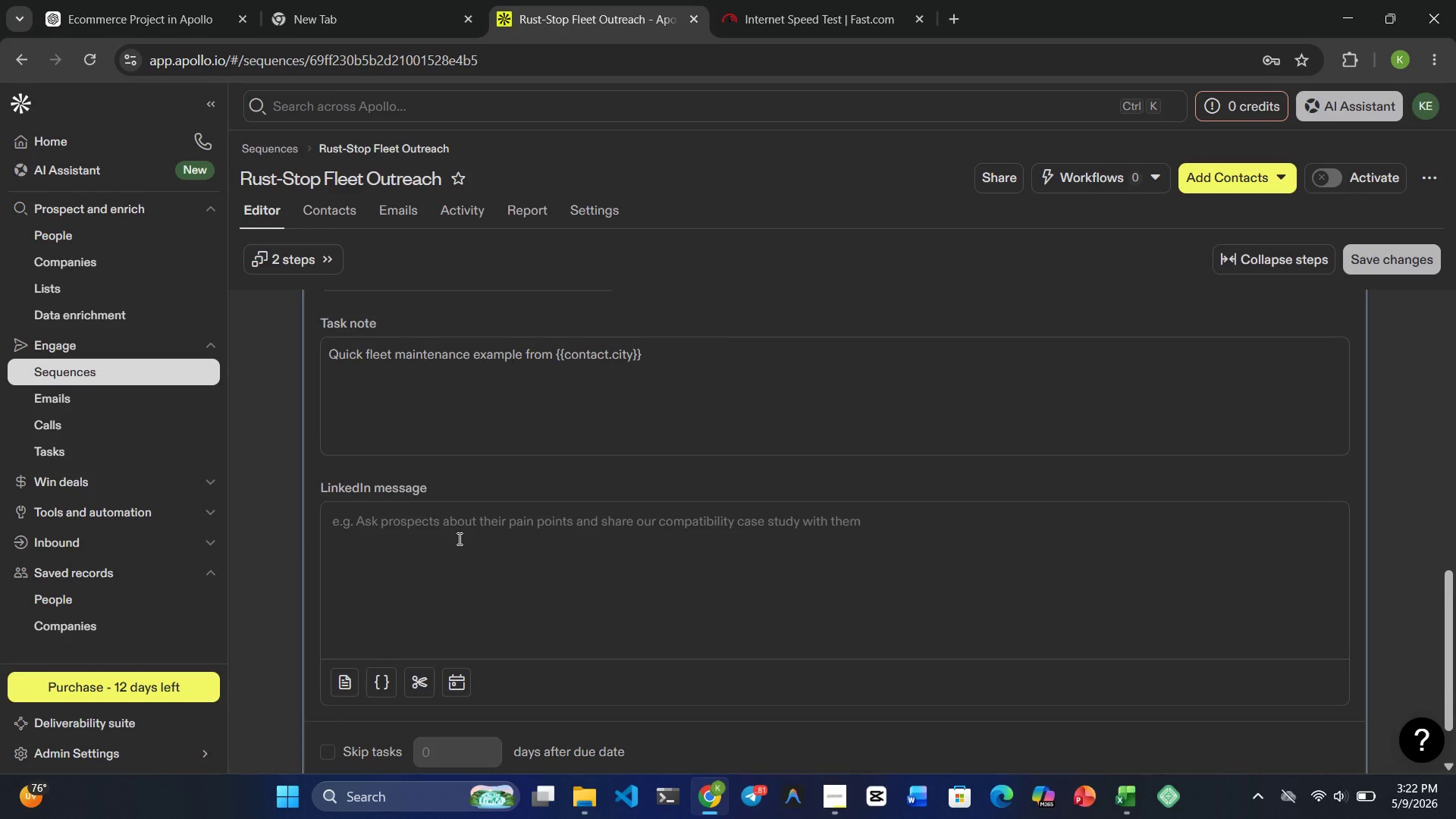 
wait(14.72)
 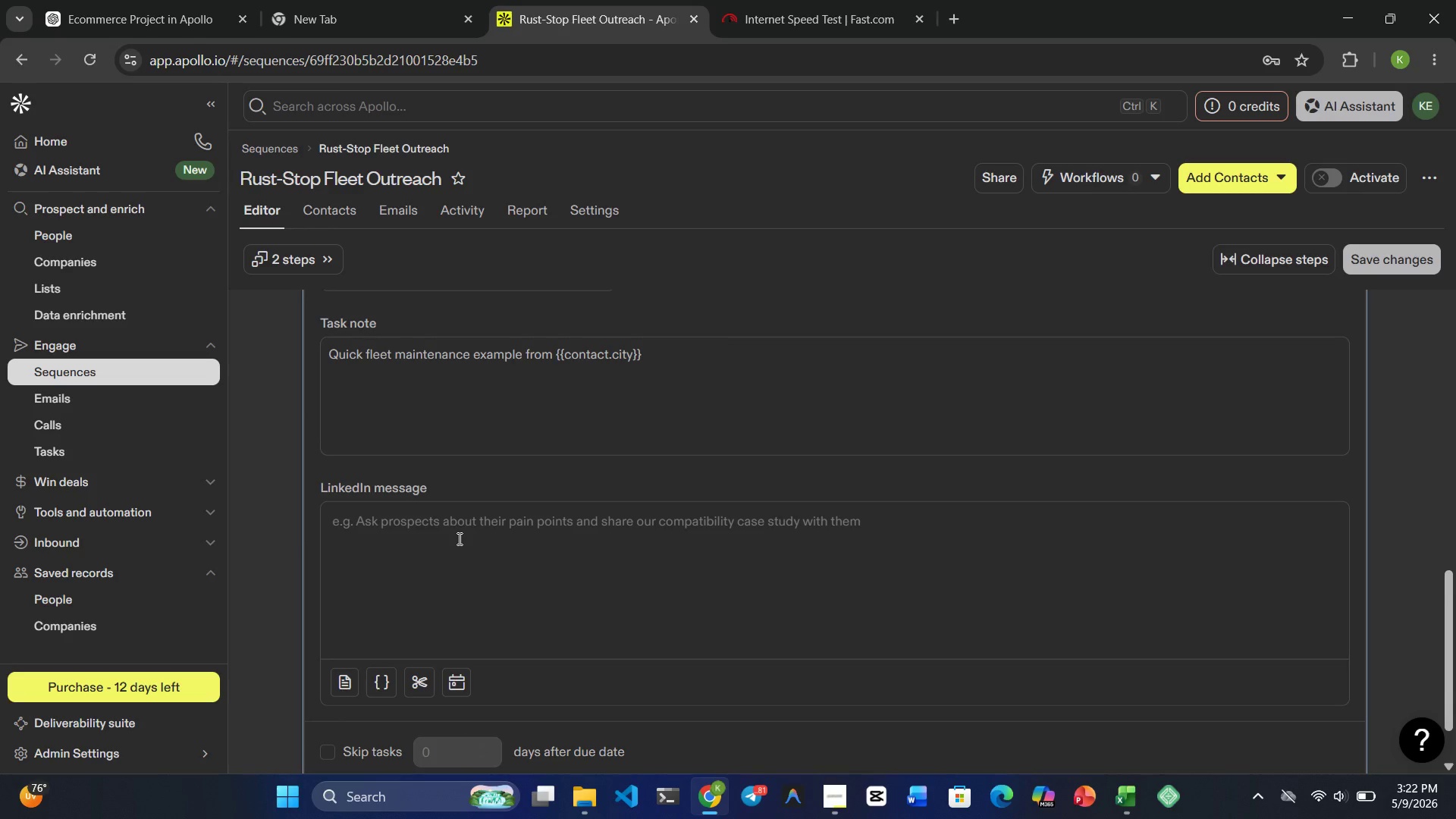 
double_click([455, 365])
 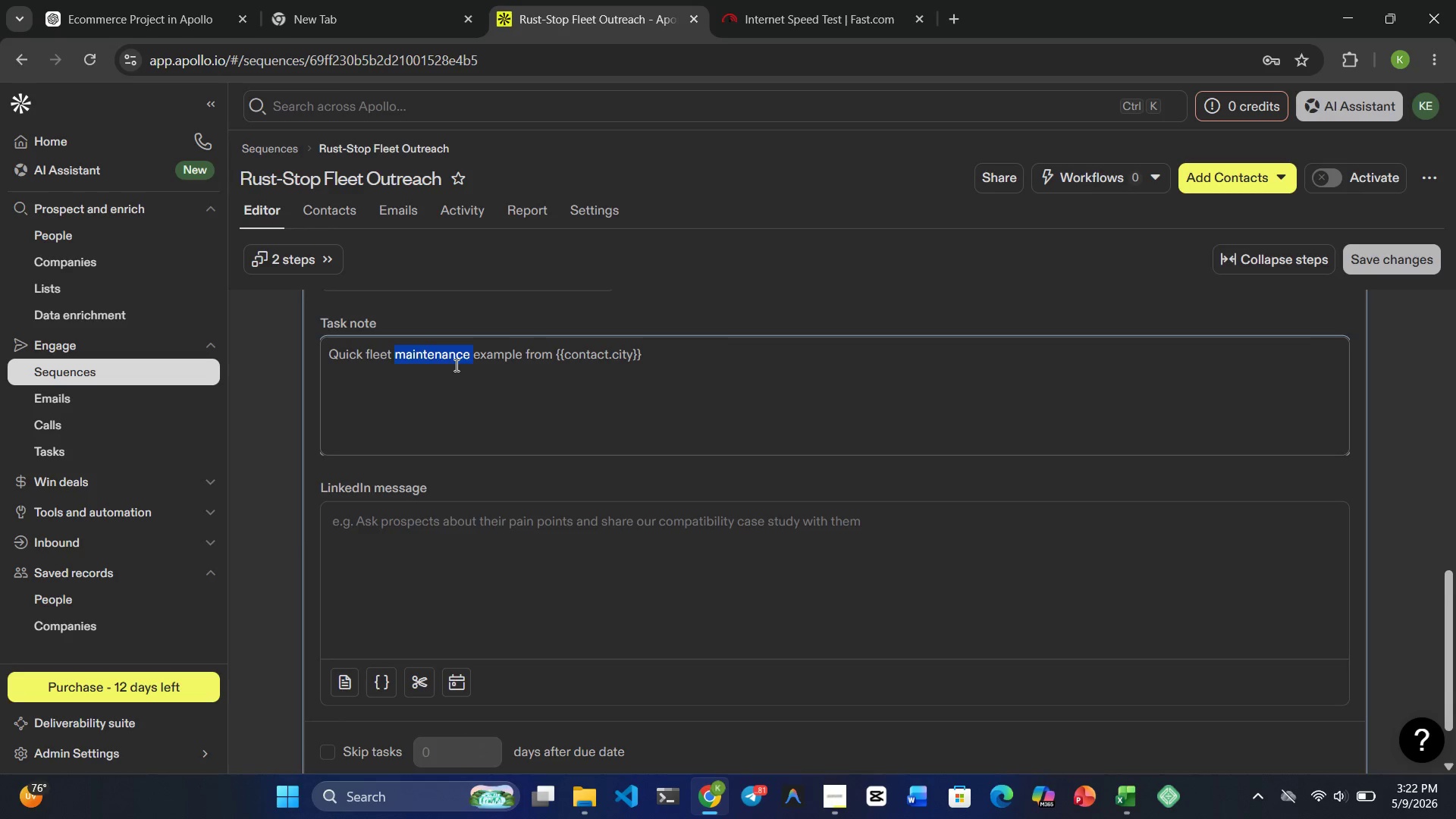 
triple_click([455, 365])
 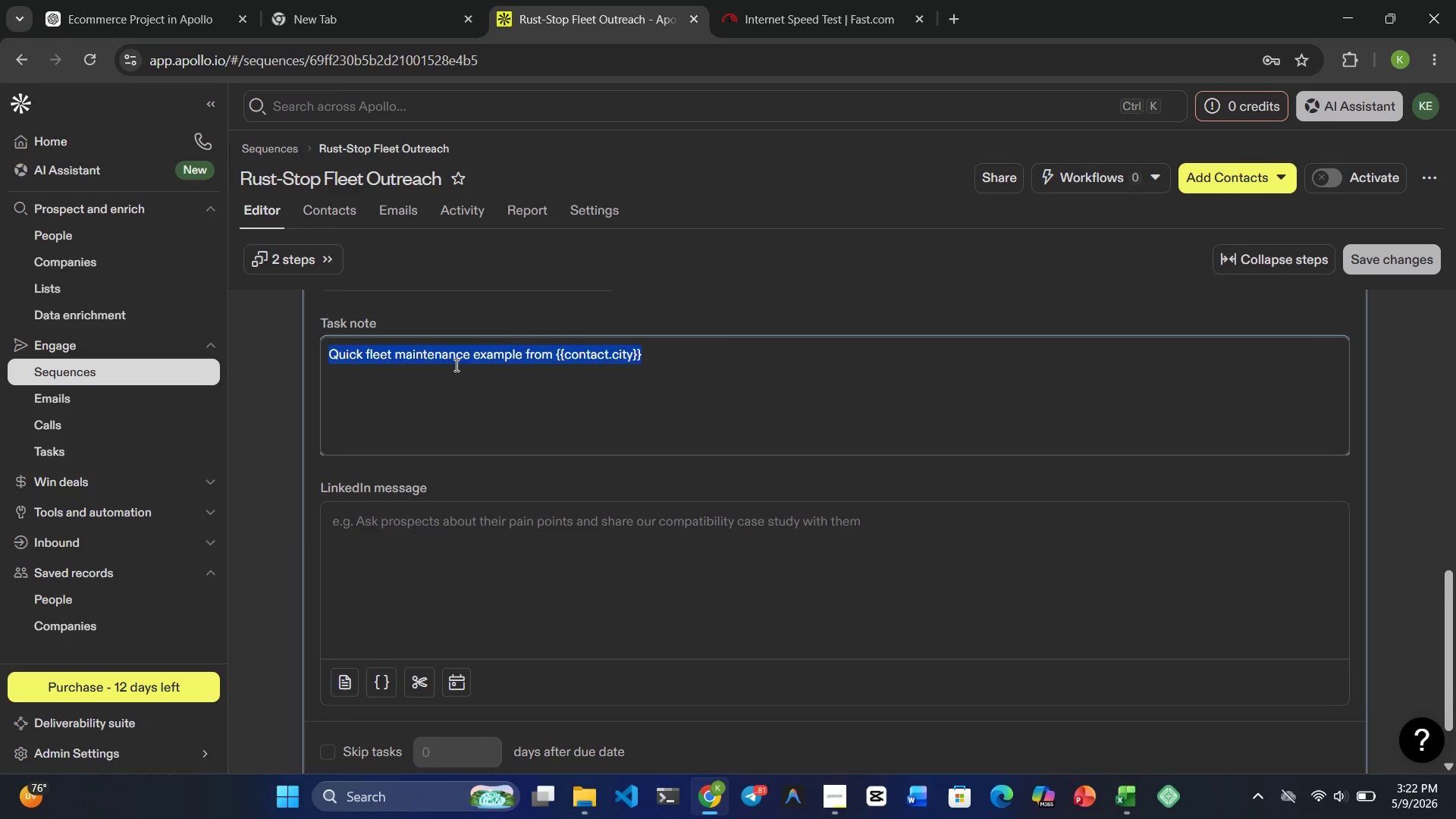 
key(Backspace)
 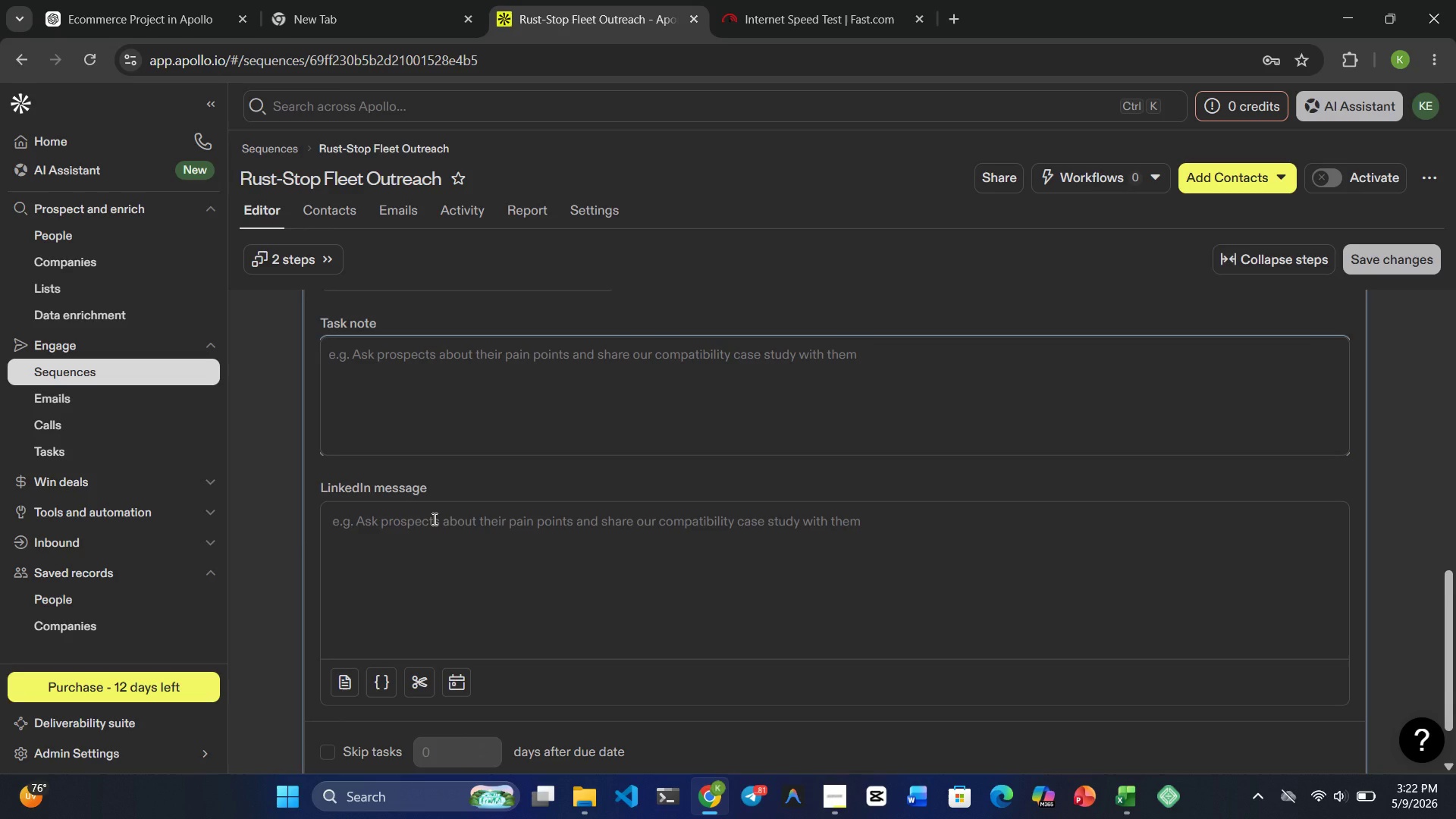 
left_click([433, 519])
 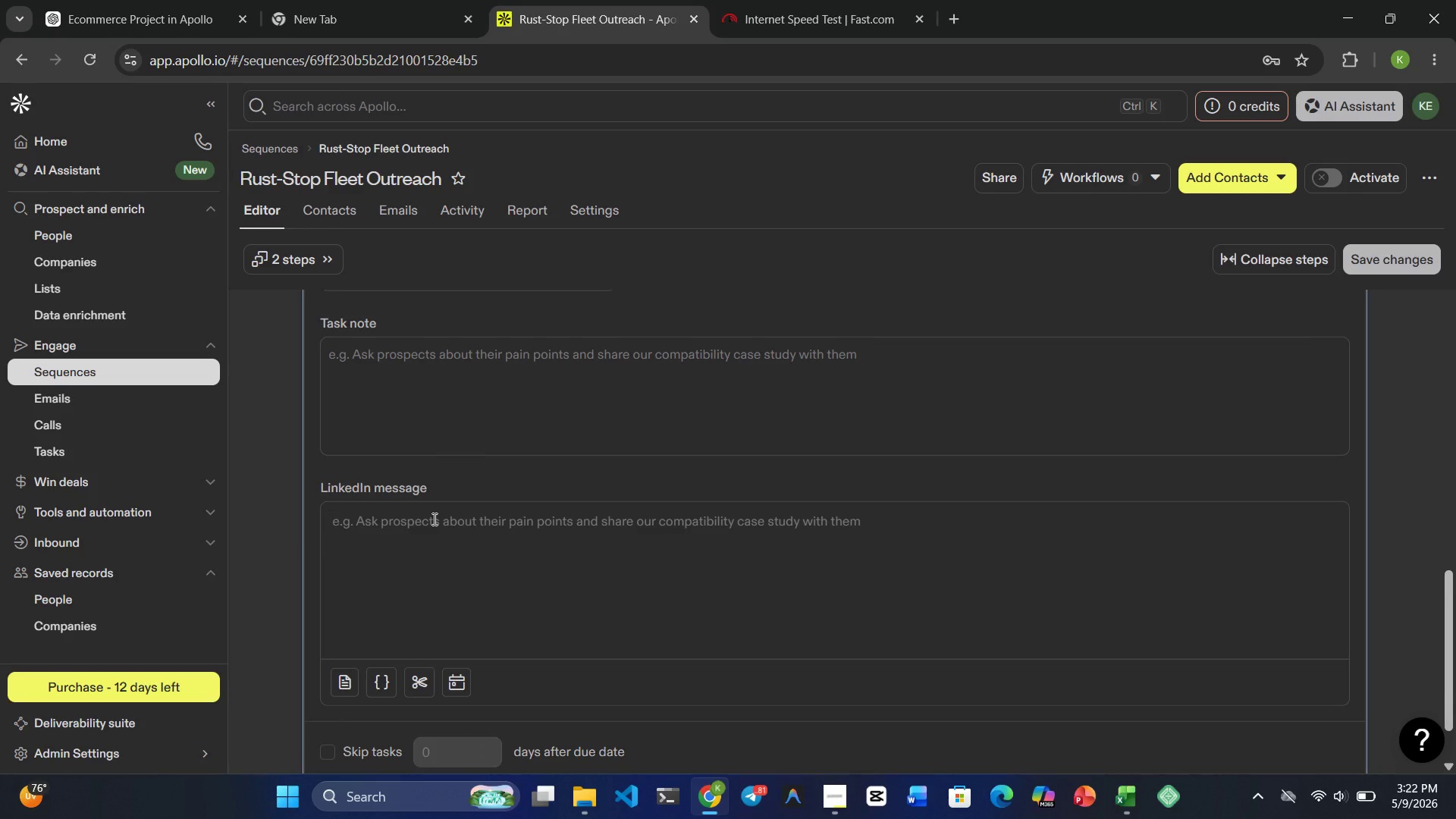 
type(hi )
key(Backspace)
key(Backspace)
key(Backspace)
type(Hi }})
 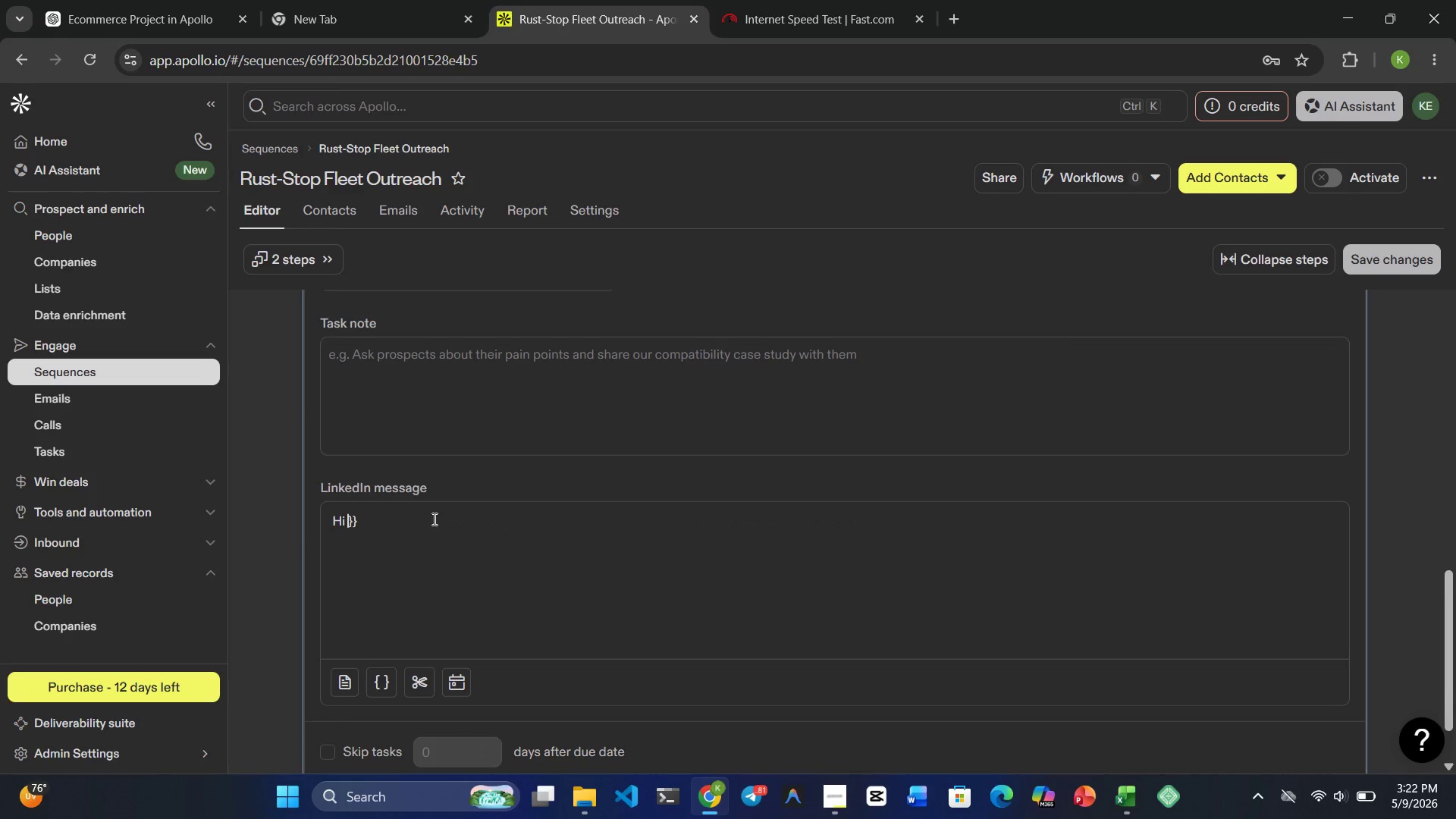 
key(ArrowLeft)
 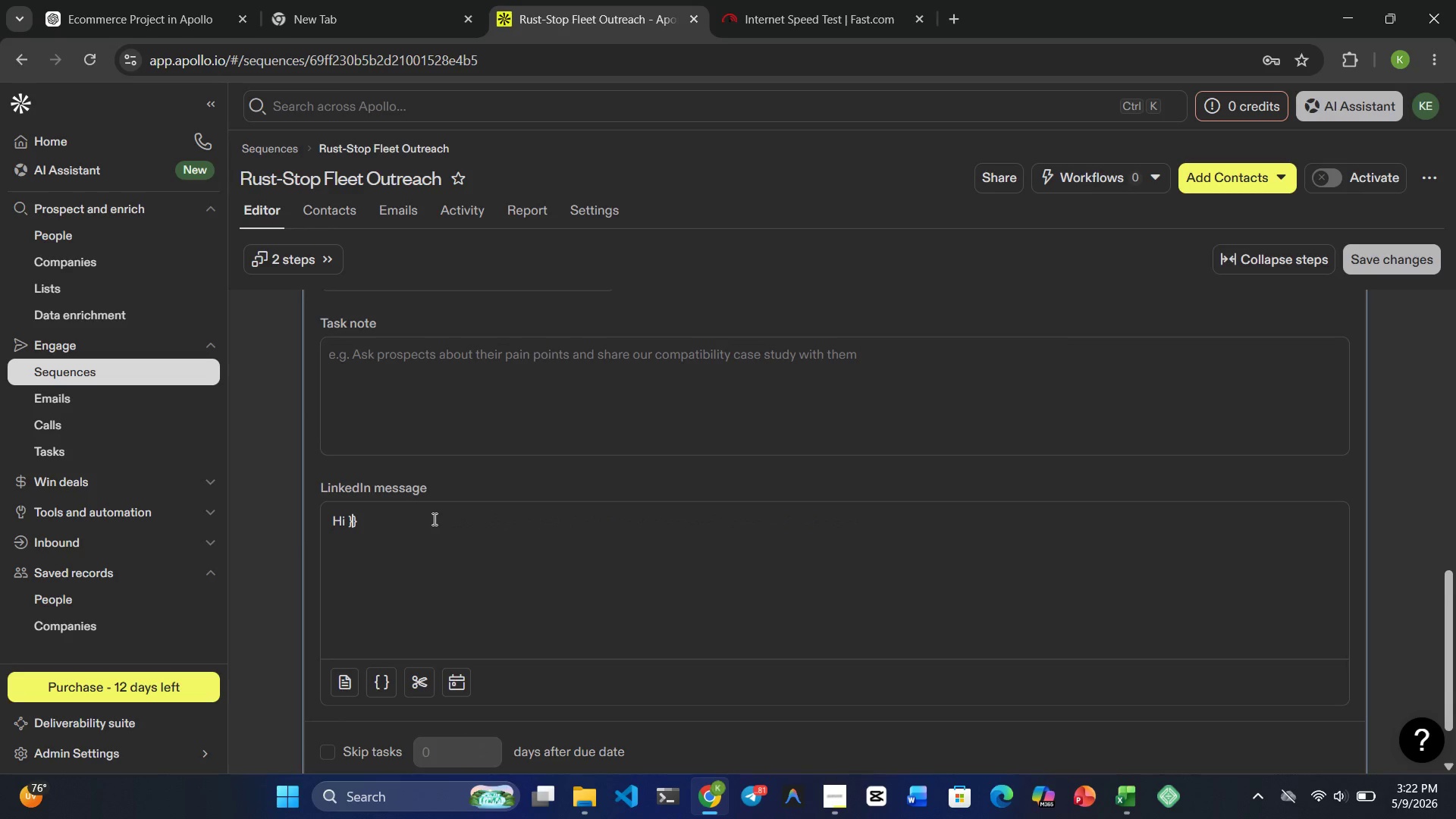 
key(ArrowLeft)
 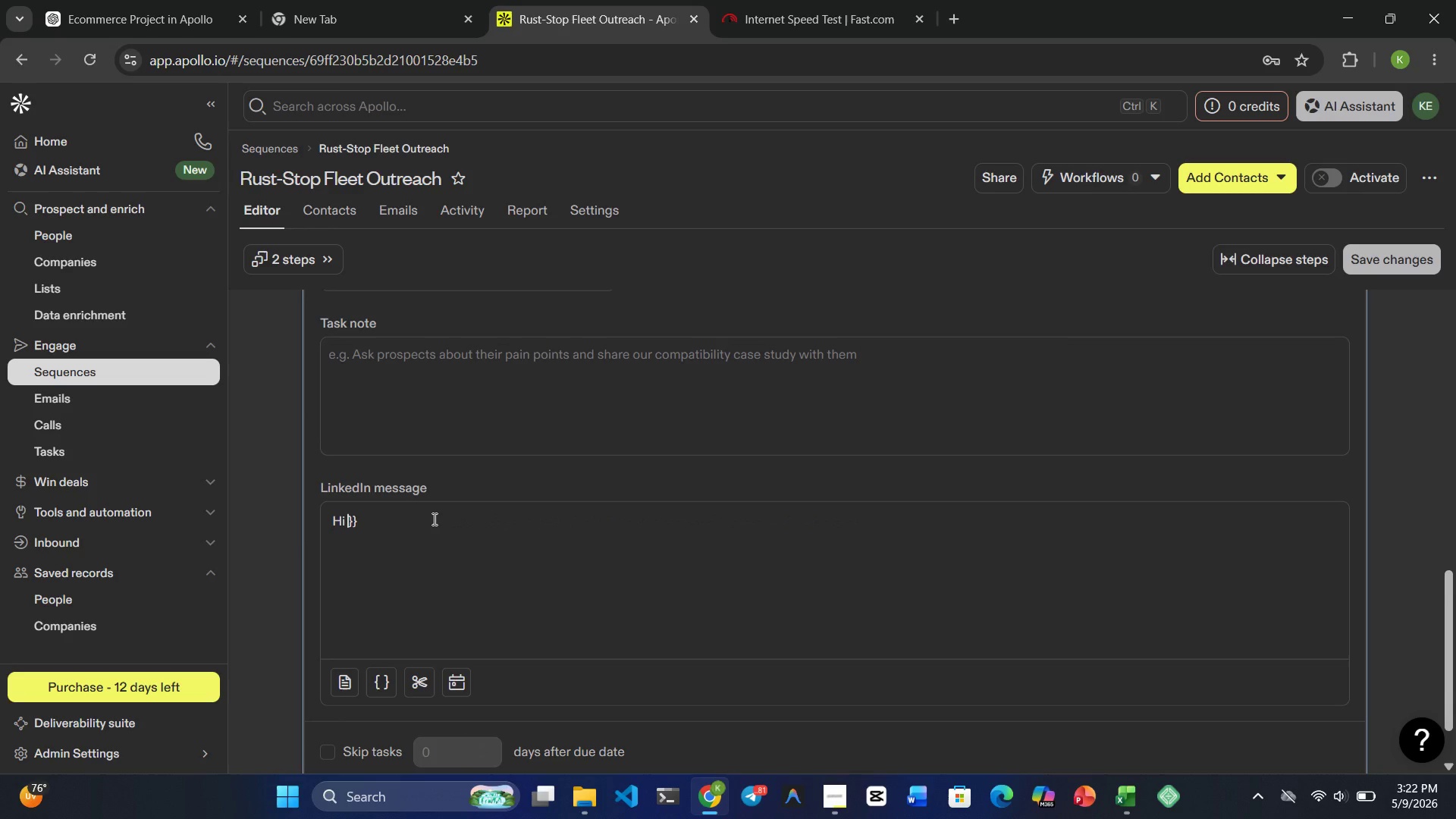 
key(Shift+BracketLeft)
 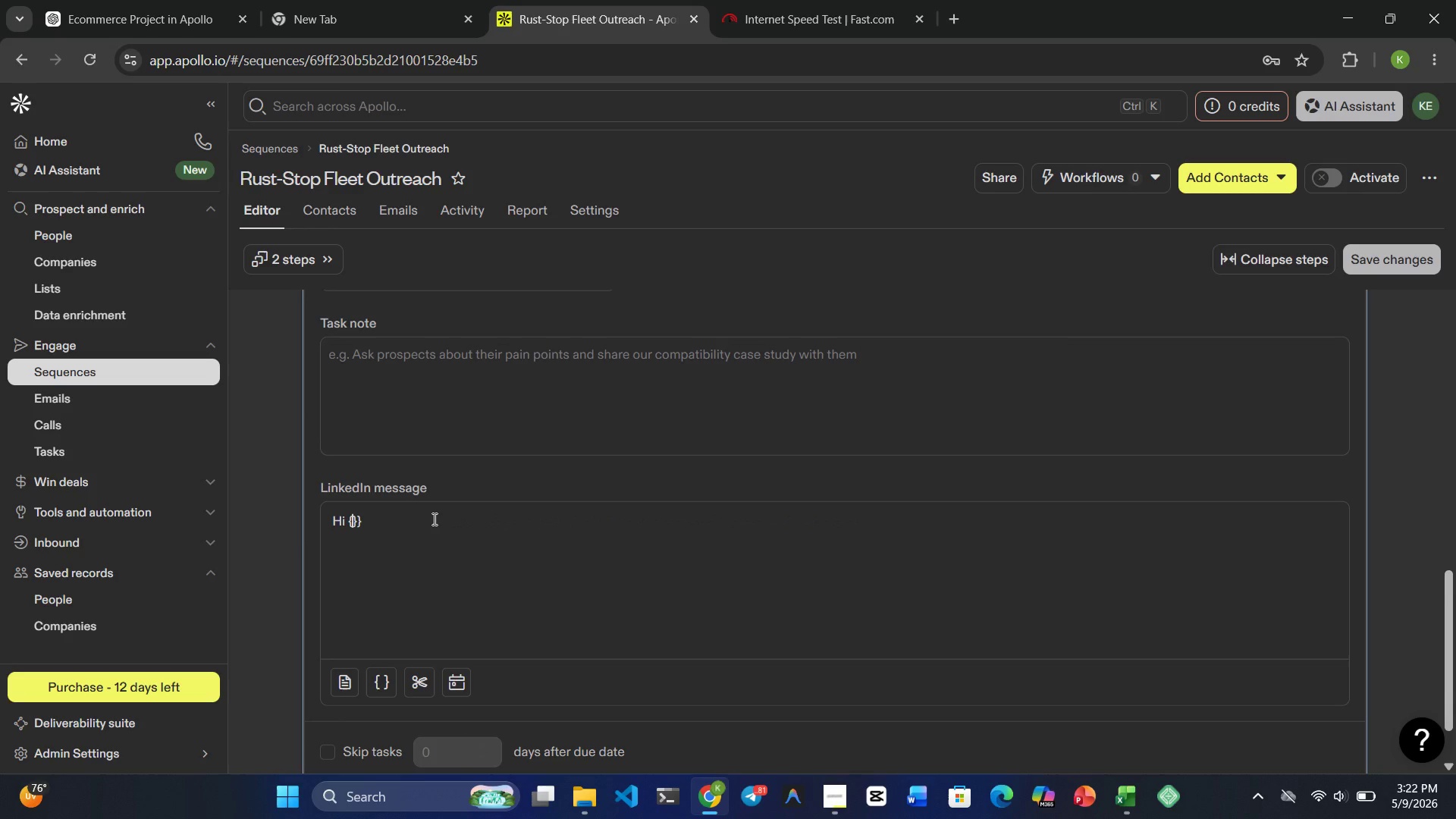 
hold_key(key=ShiftRight, duration=0.53)
 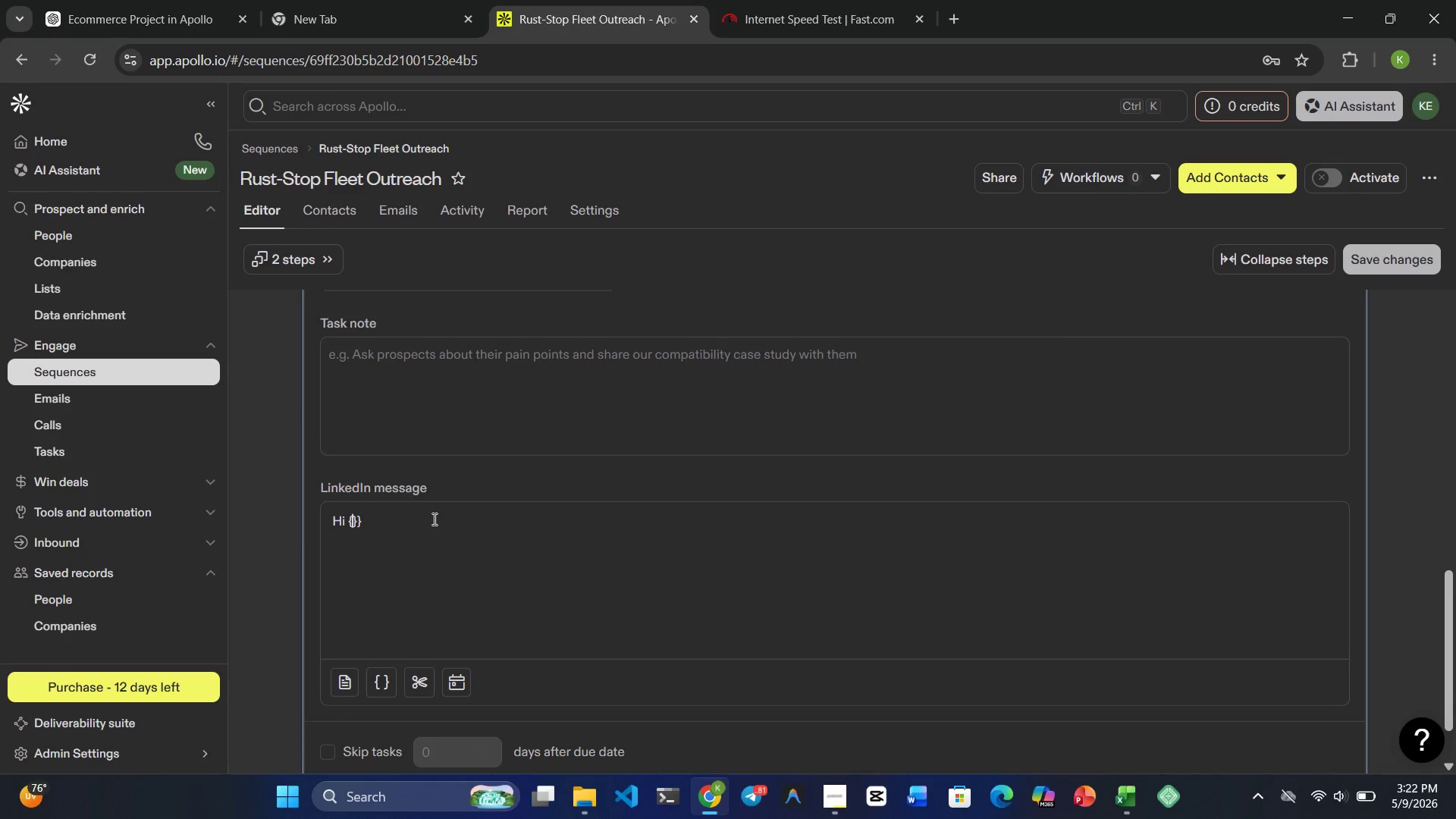 
hold_key(key=ArrowUp, duration=0.36)
 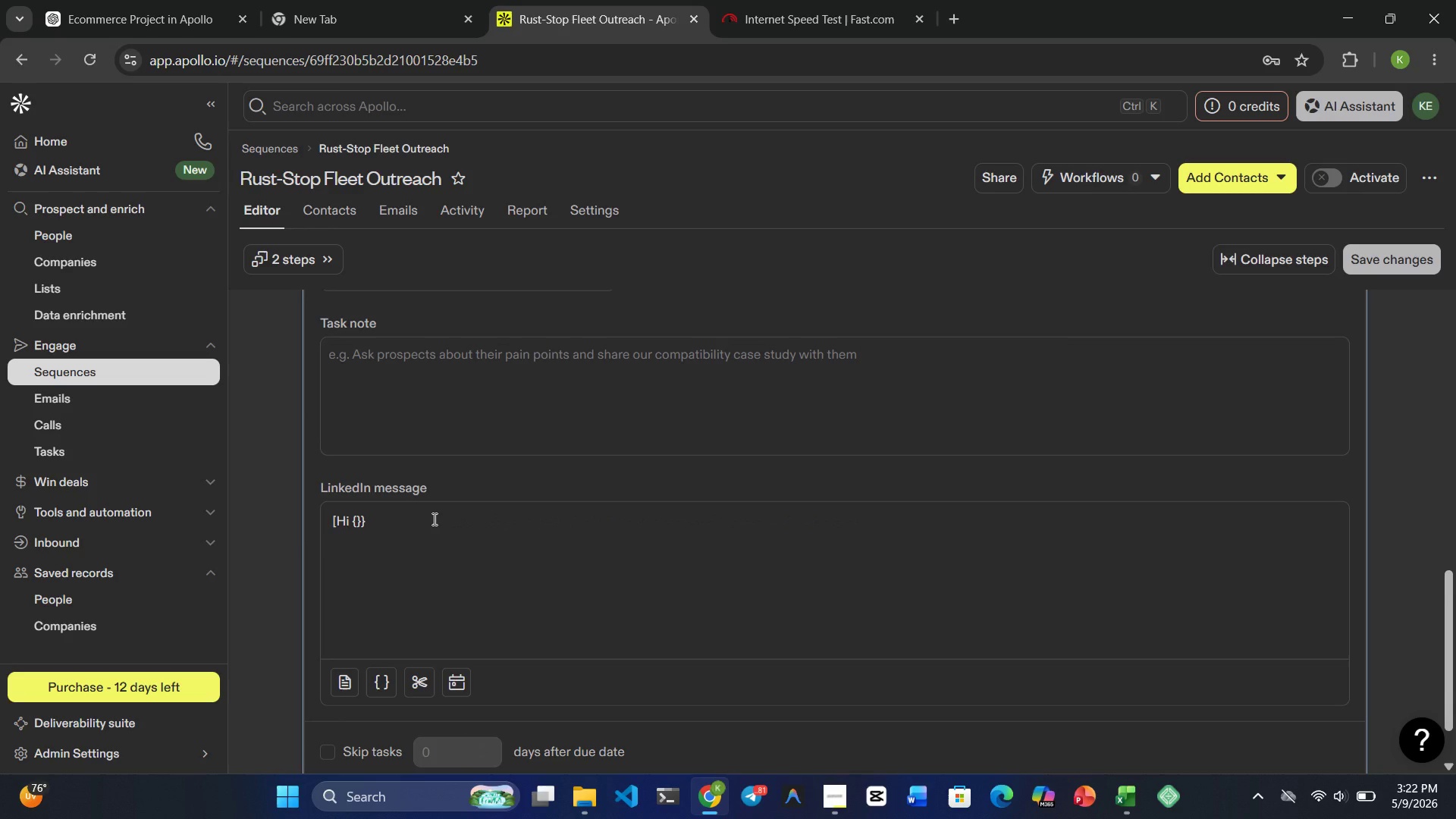 
key(BracketLeft)
 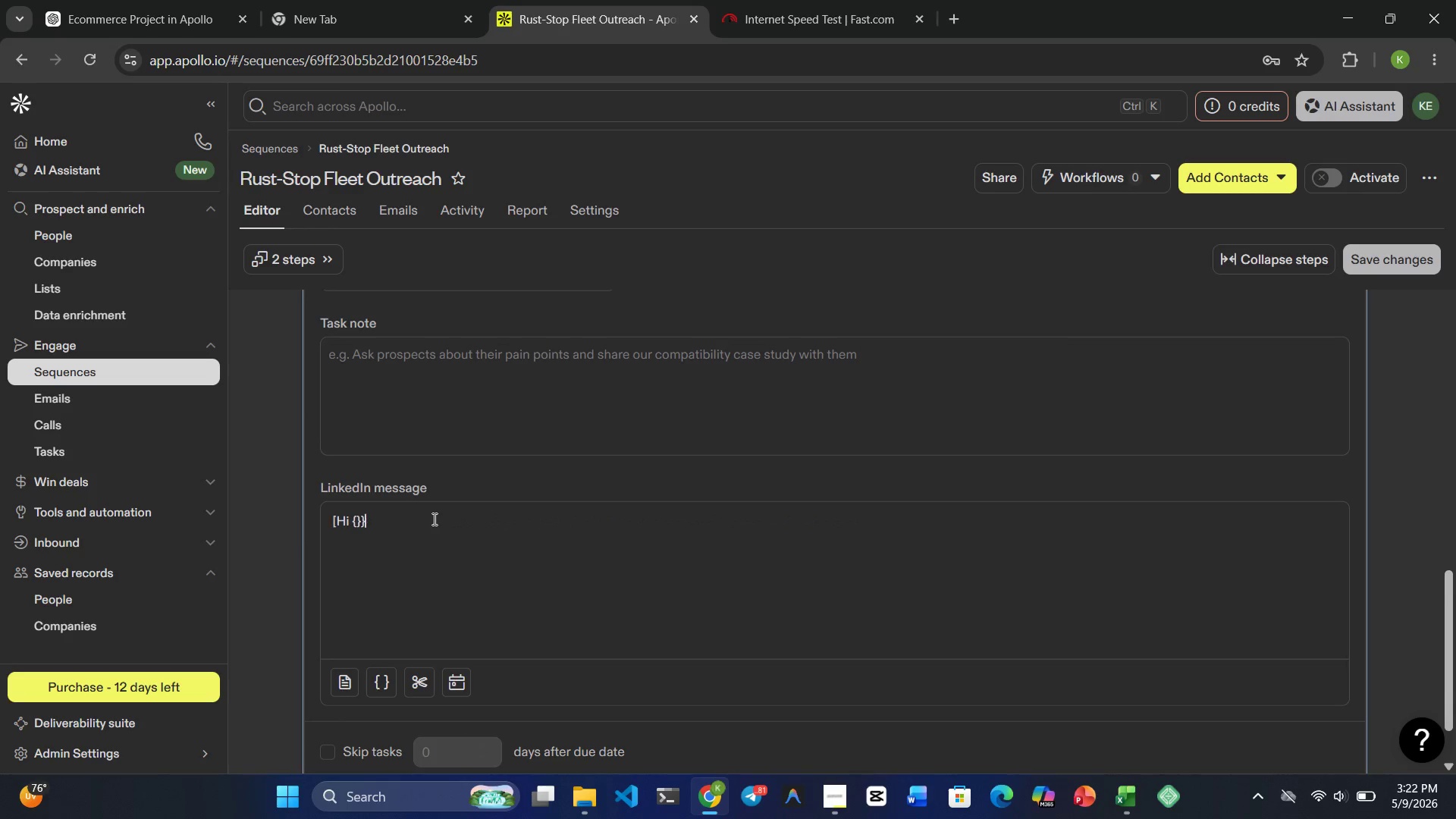 
key(ArrowDown)
 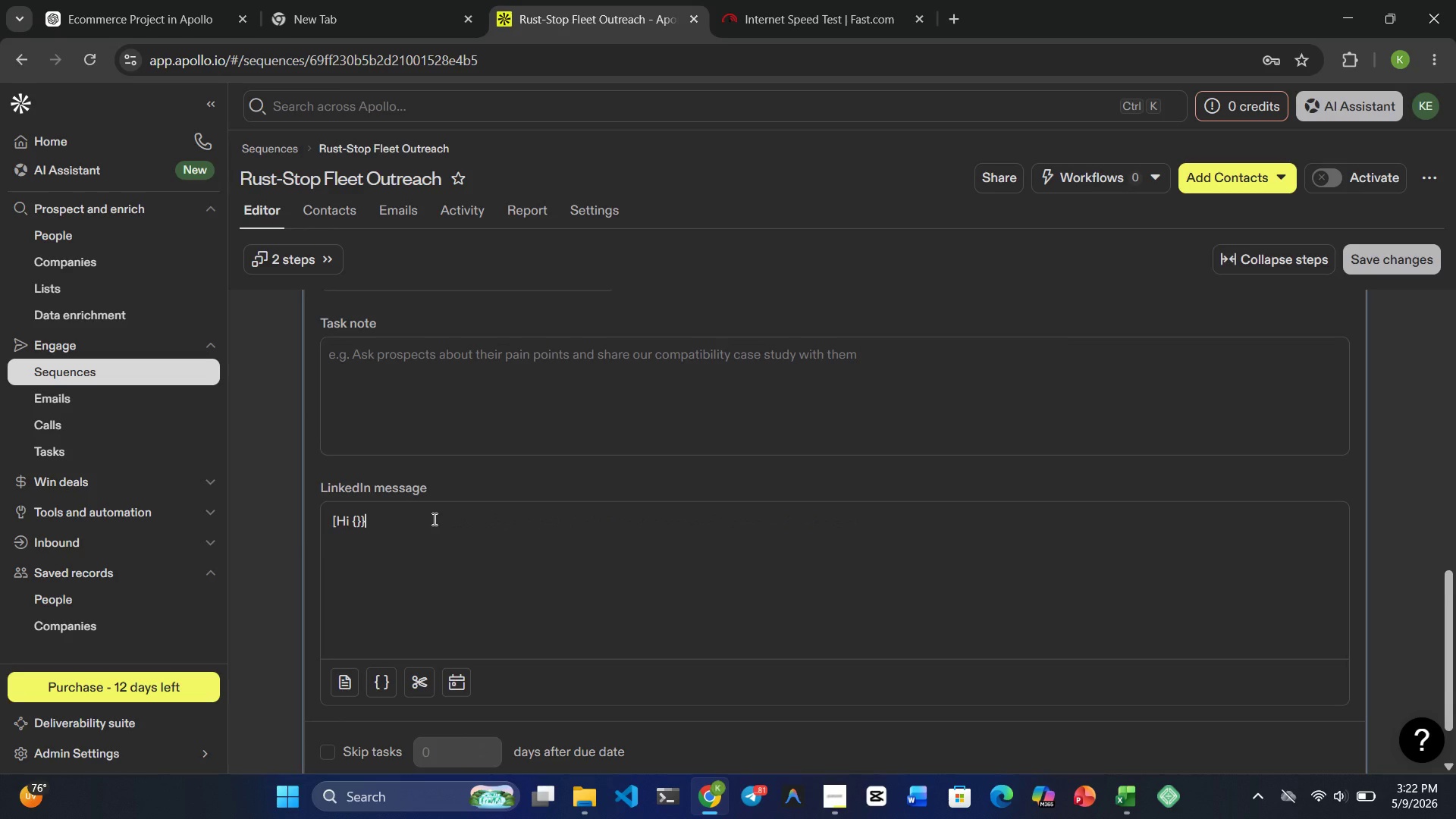 
key(Control+Z)
 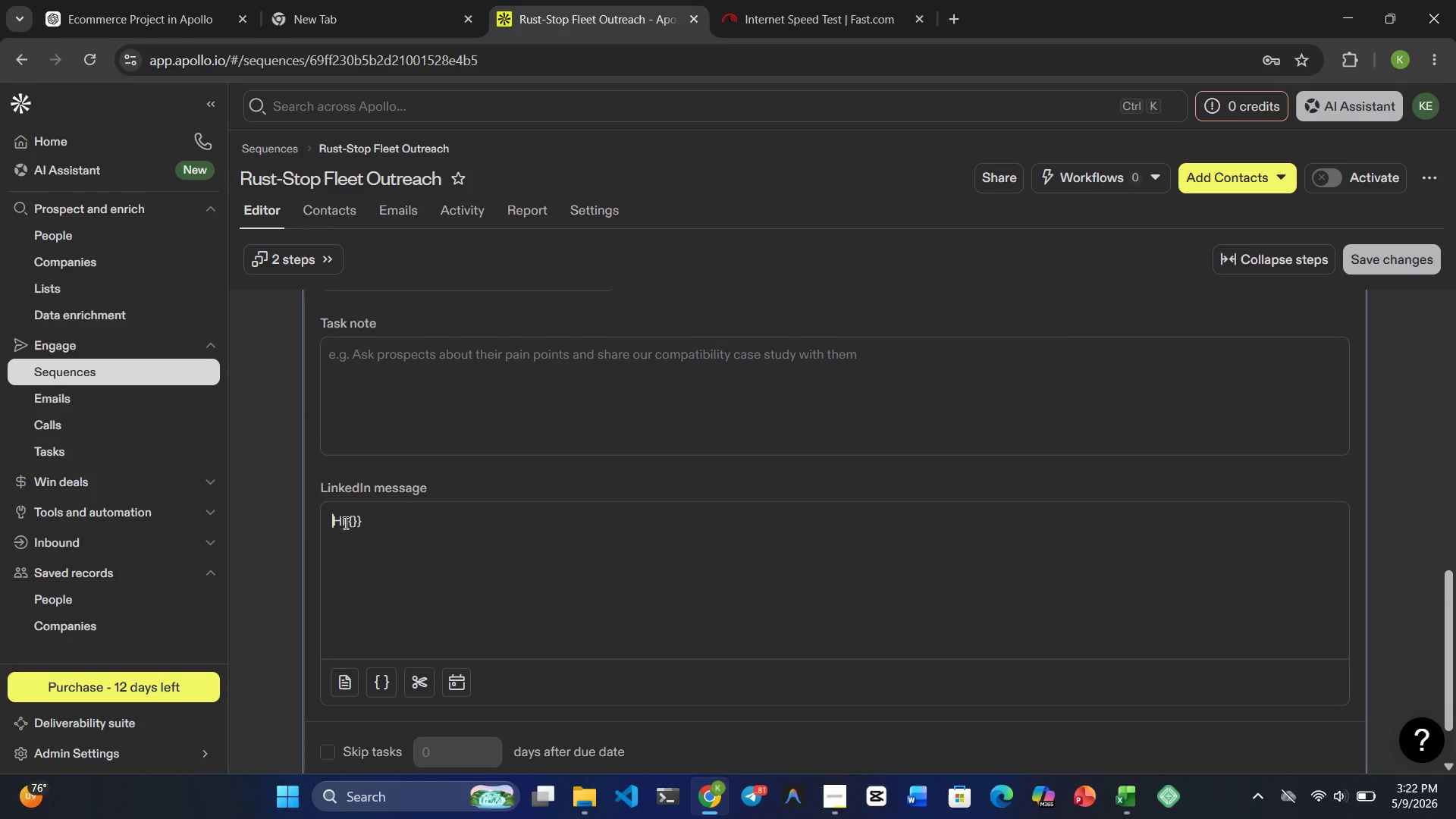 
left_click([348, 522])
 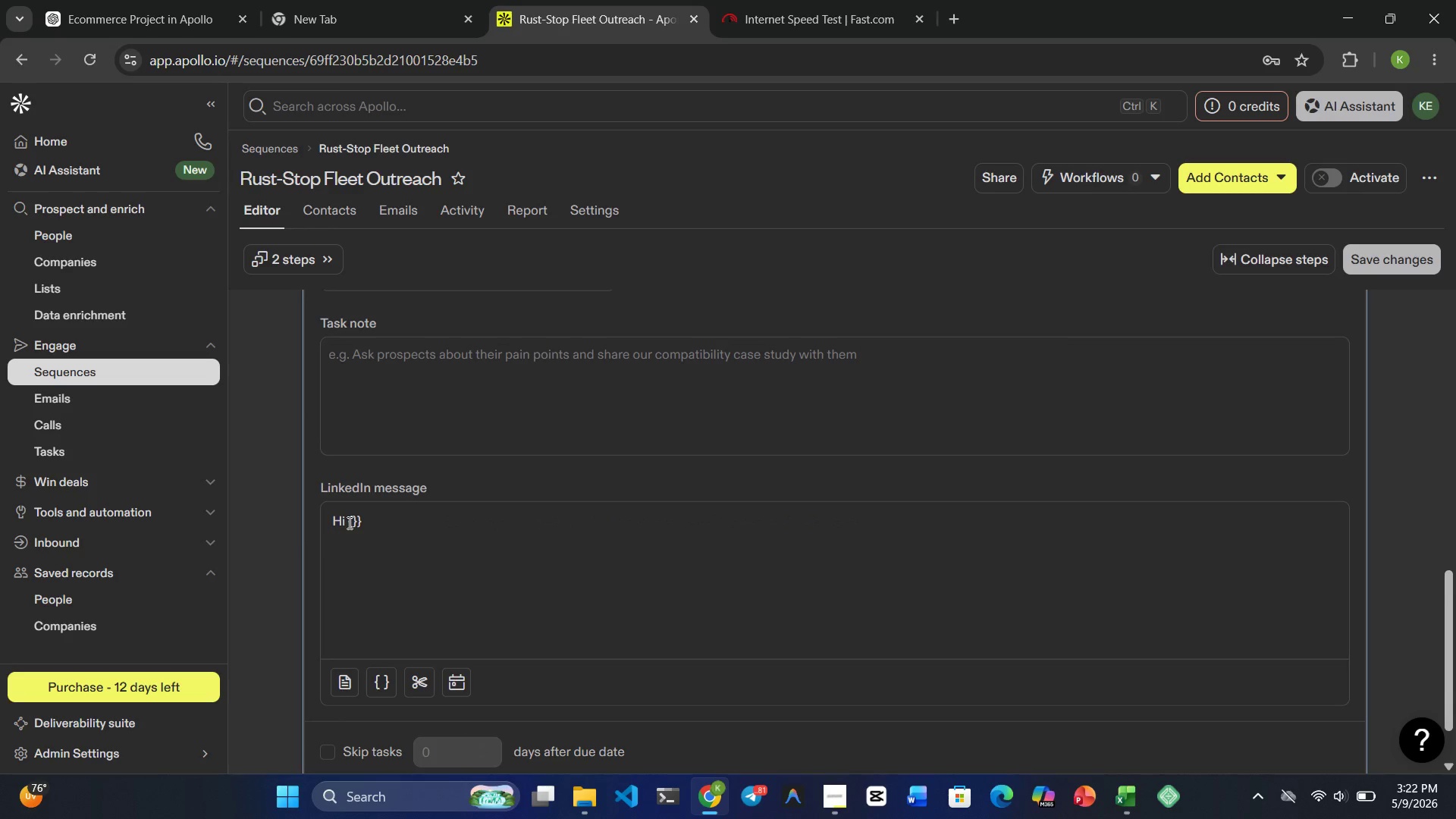 
key(ArrowRight)
 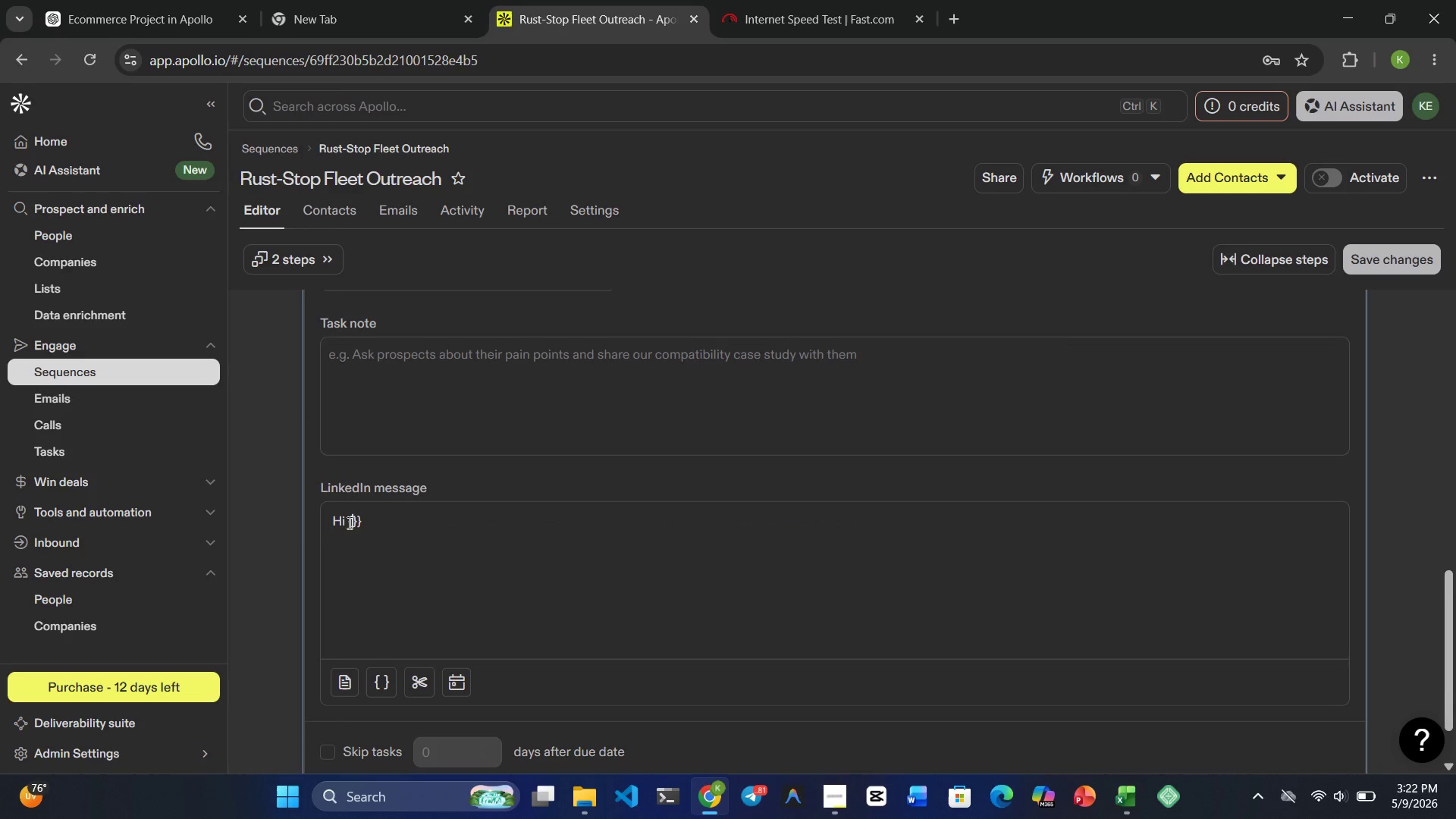 
key(Shift+BracketLeft)
 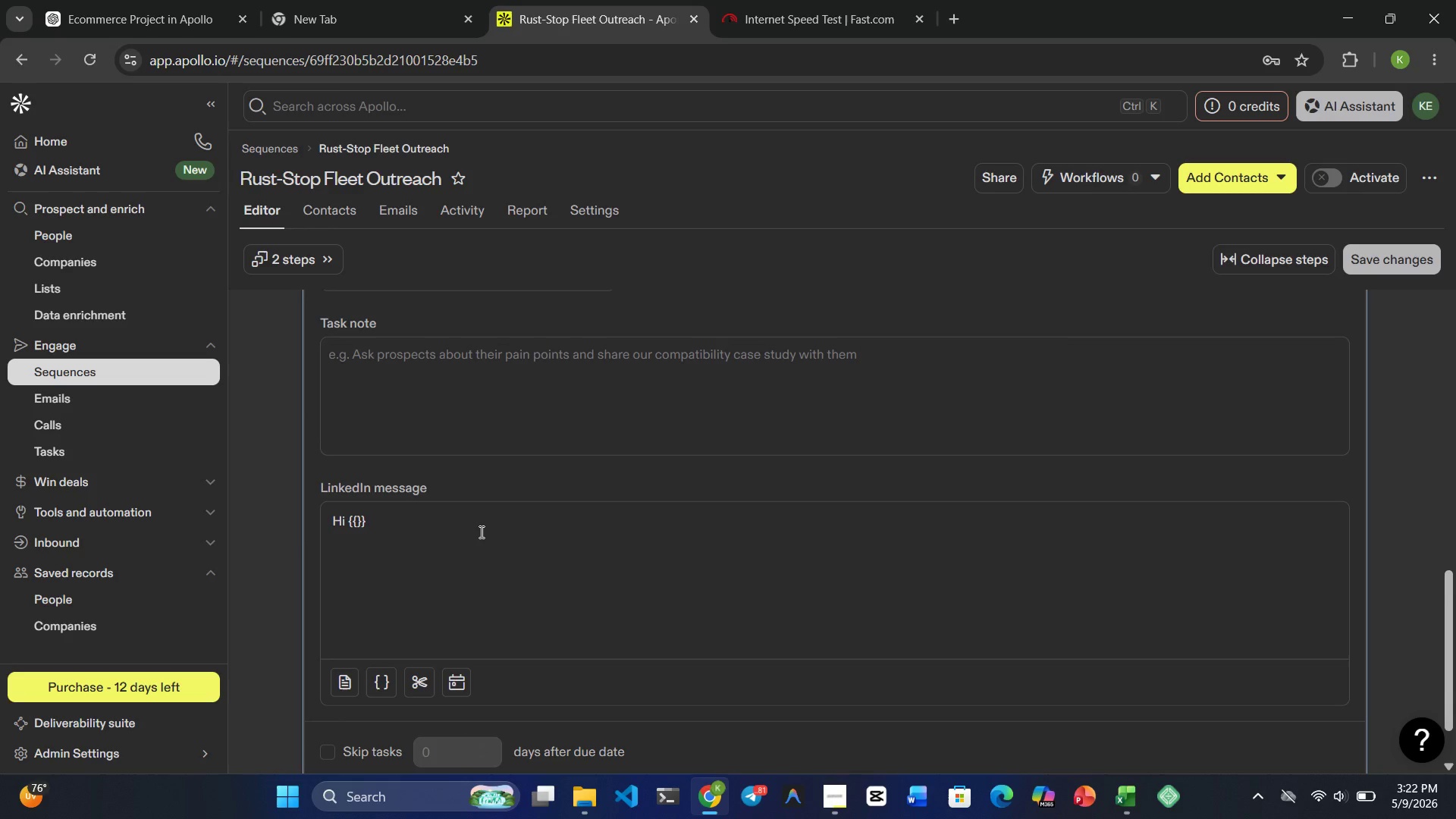 
type(first_nam,e)
 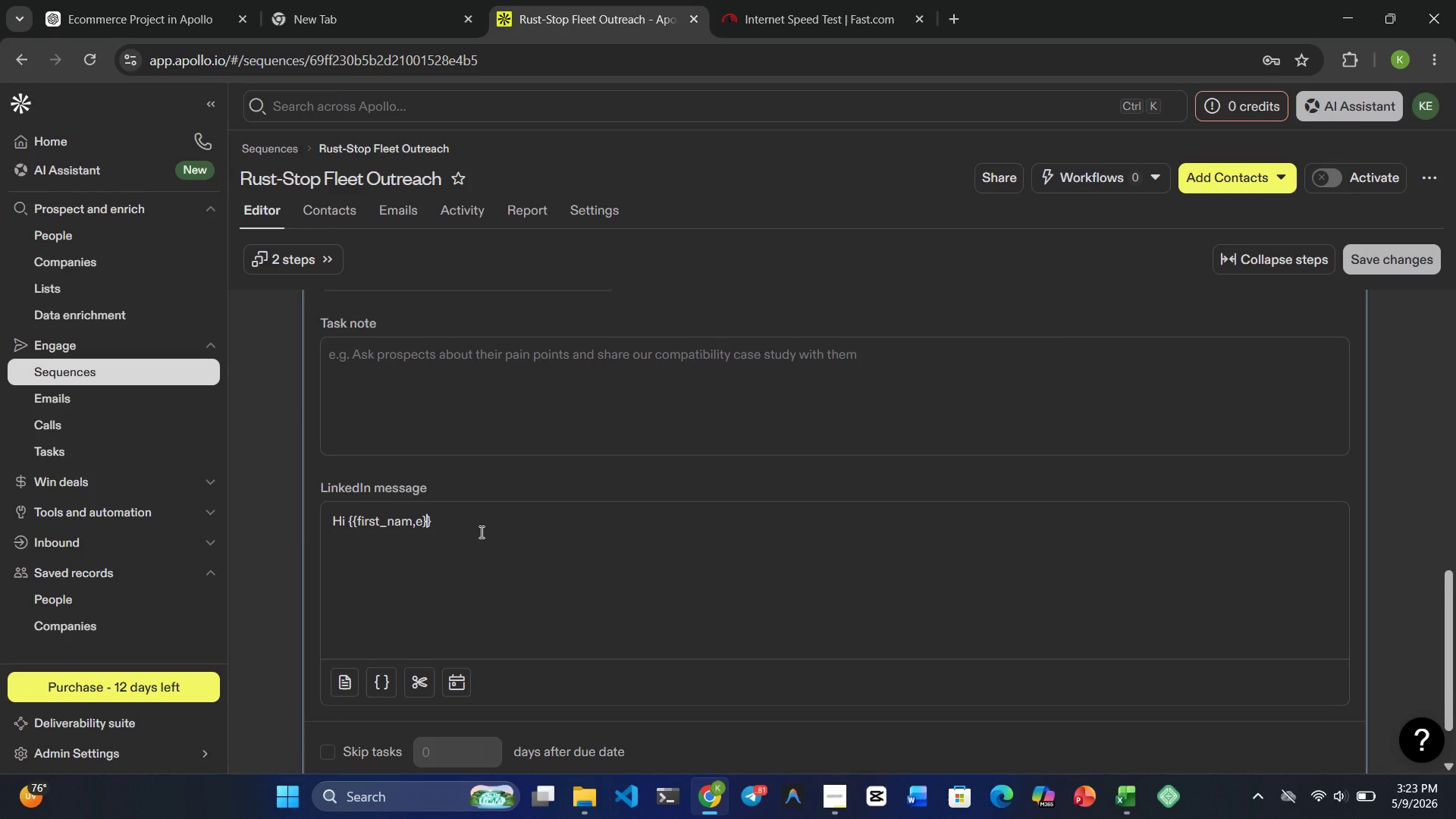 
 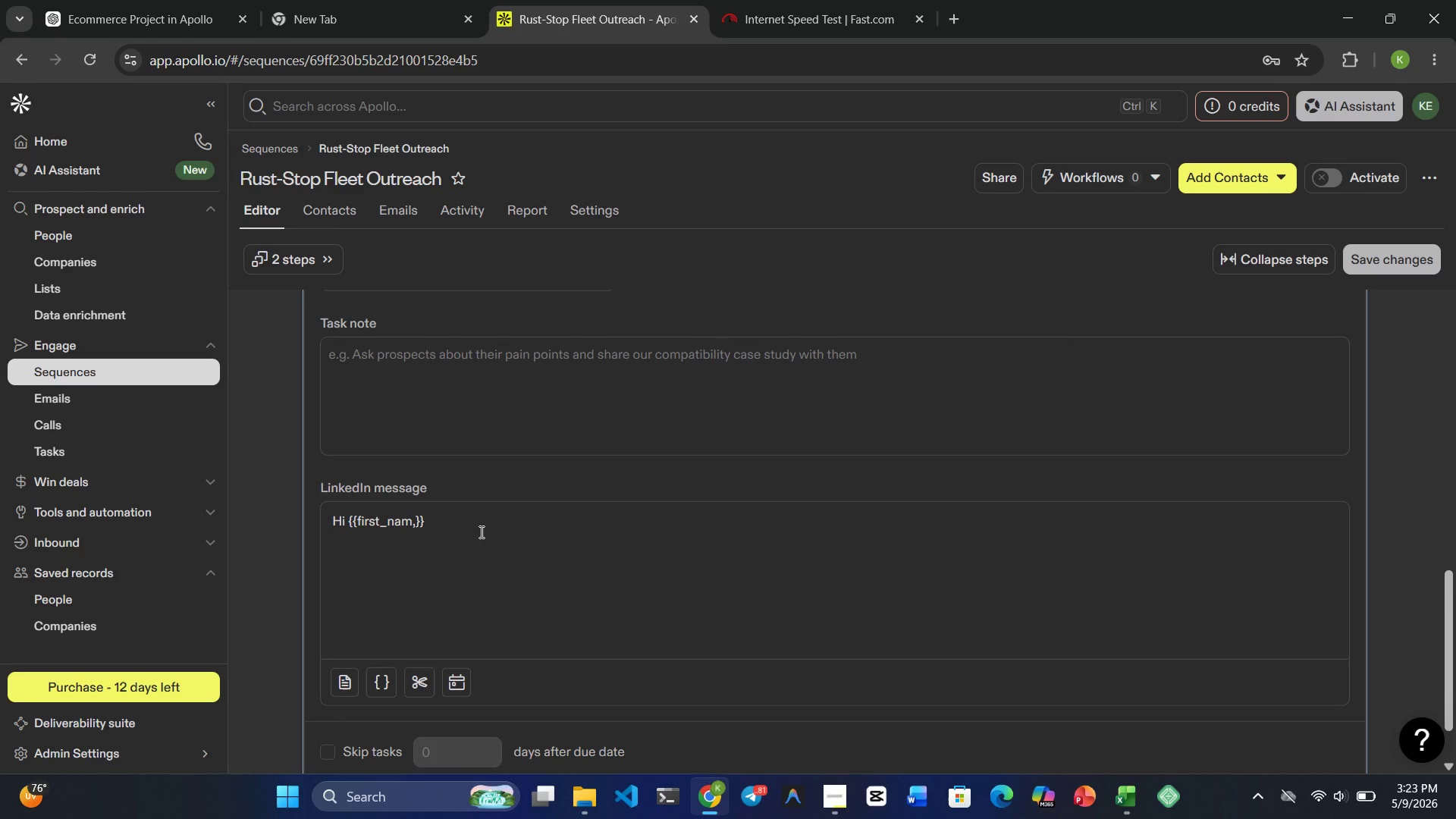 
key(ArrowRight)
 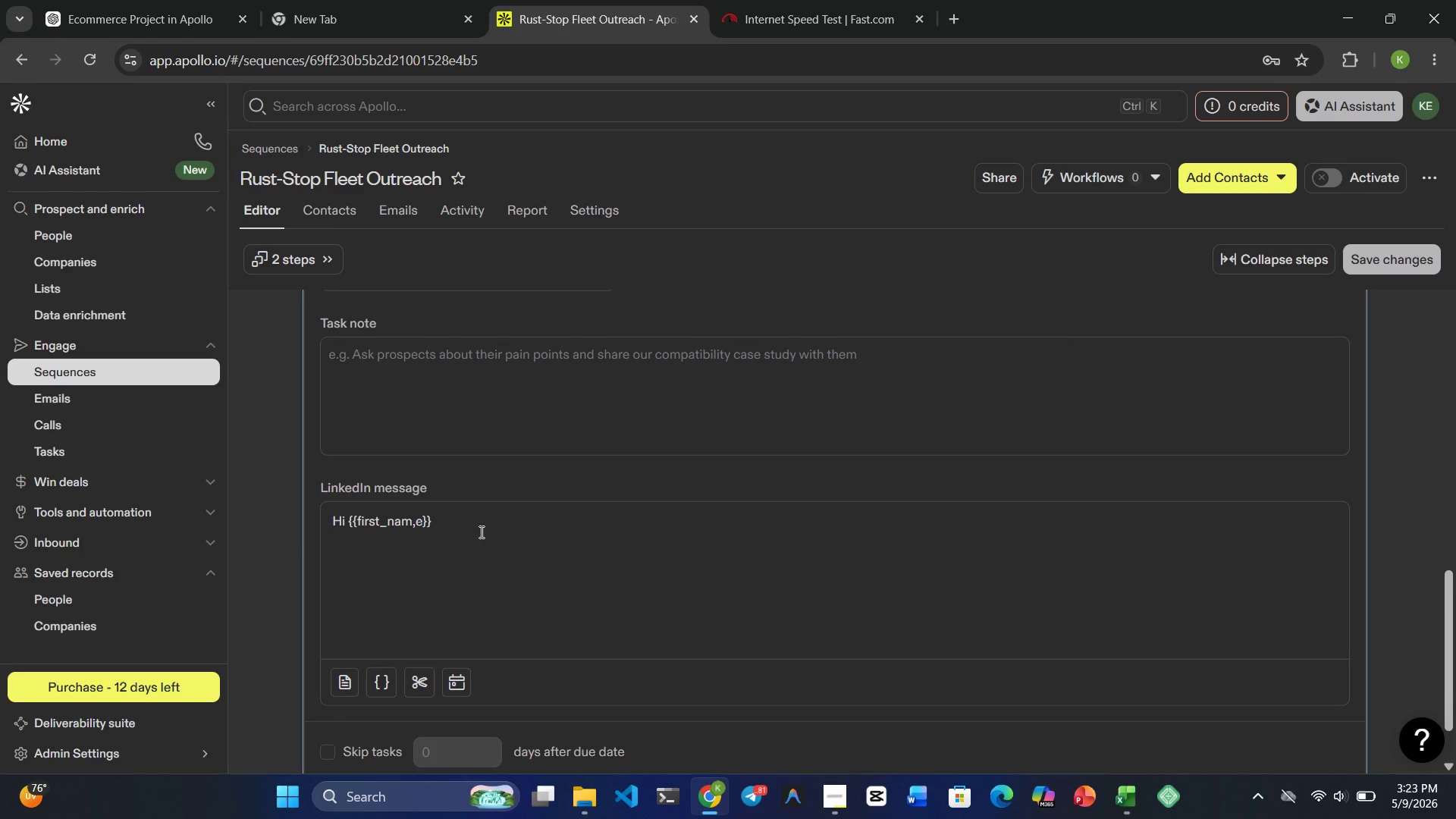 
key(ArrowRight)
 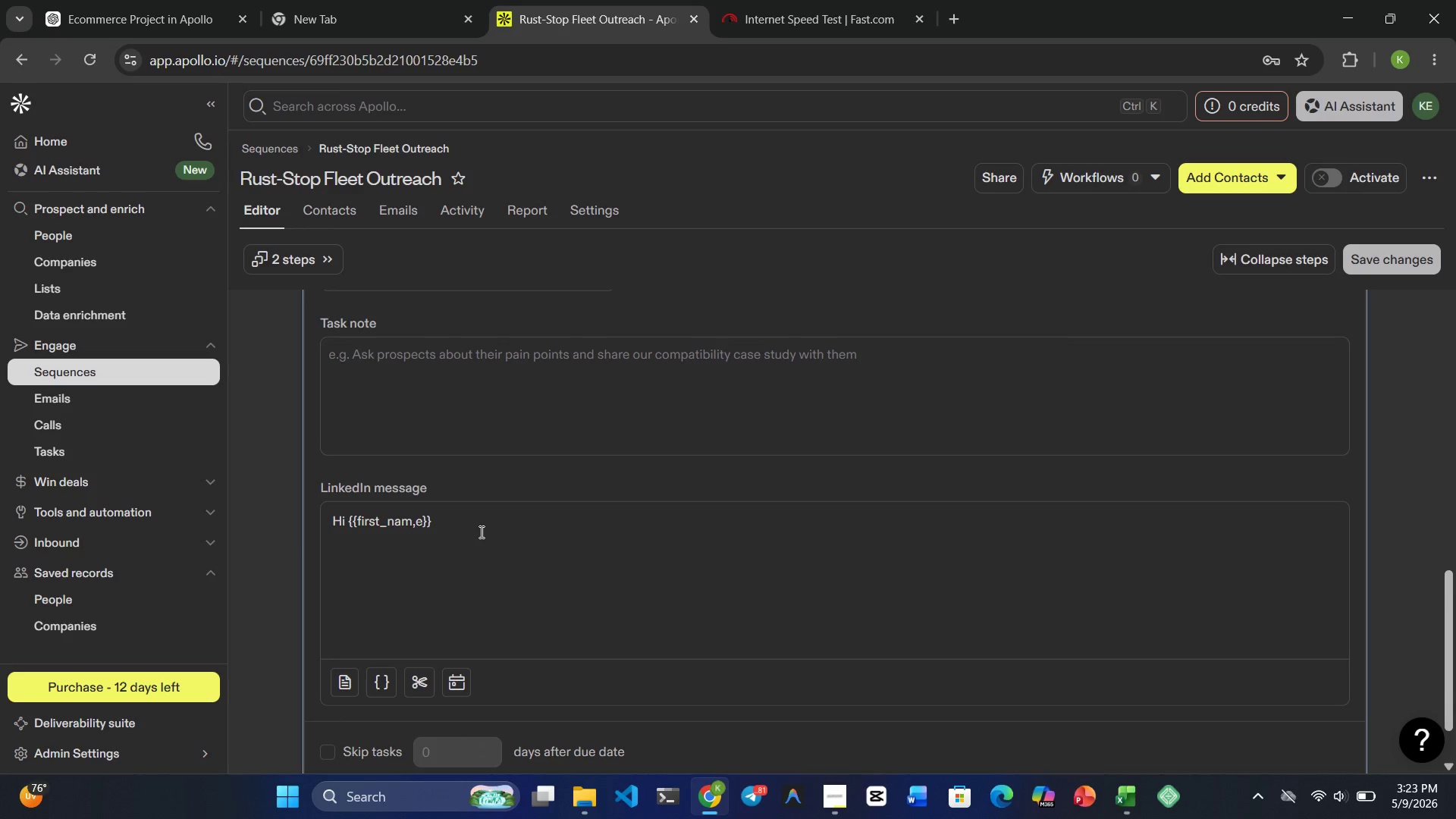 
key(Comma)
 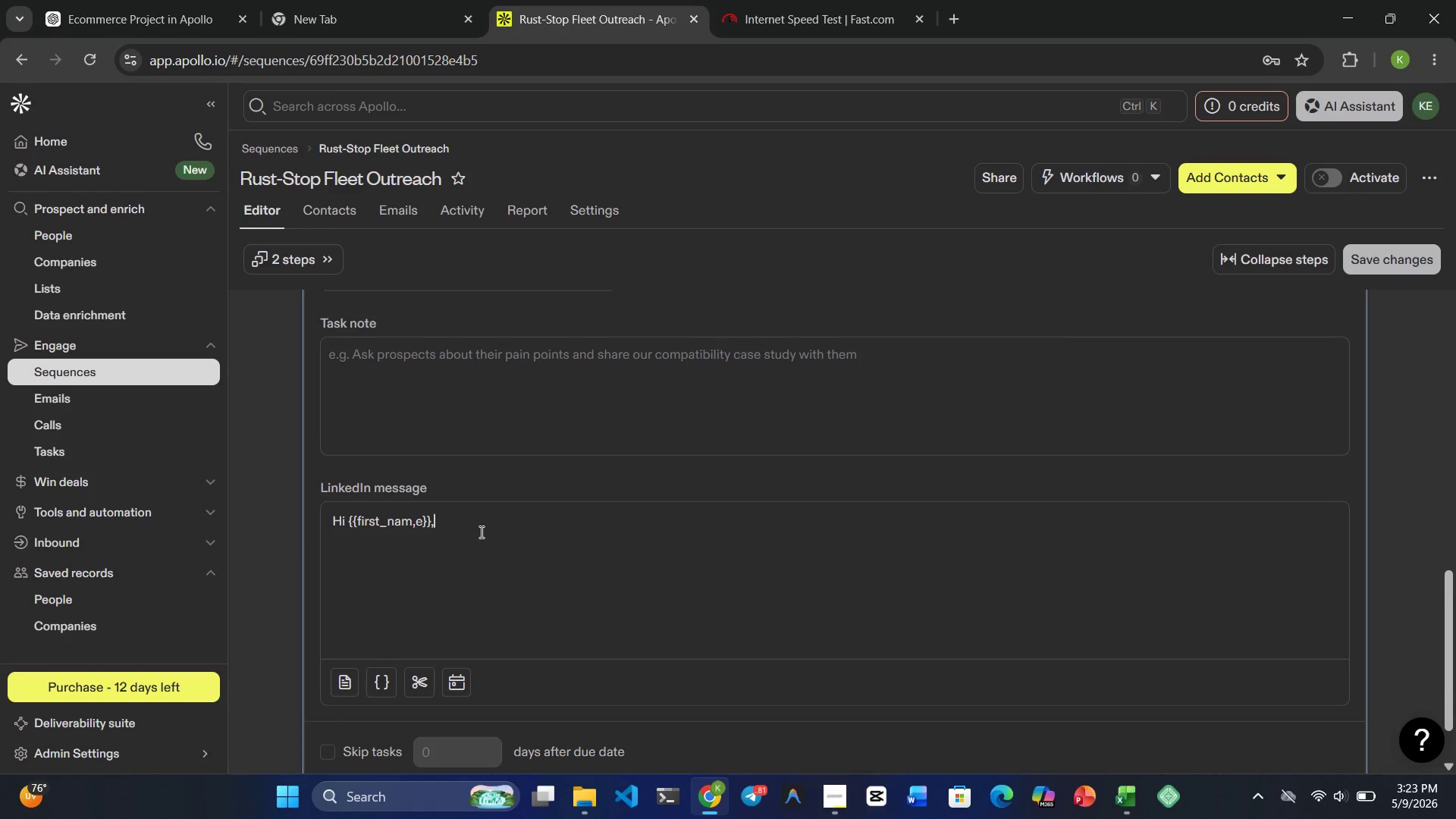 
key(Space)
 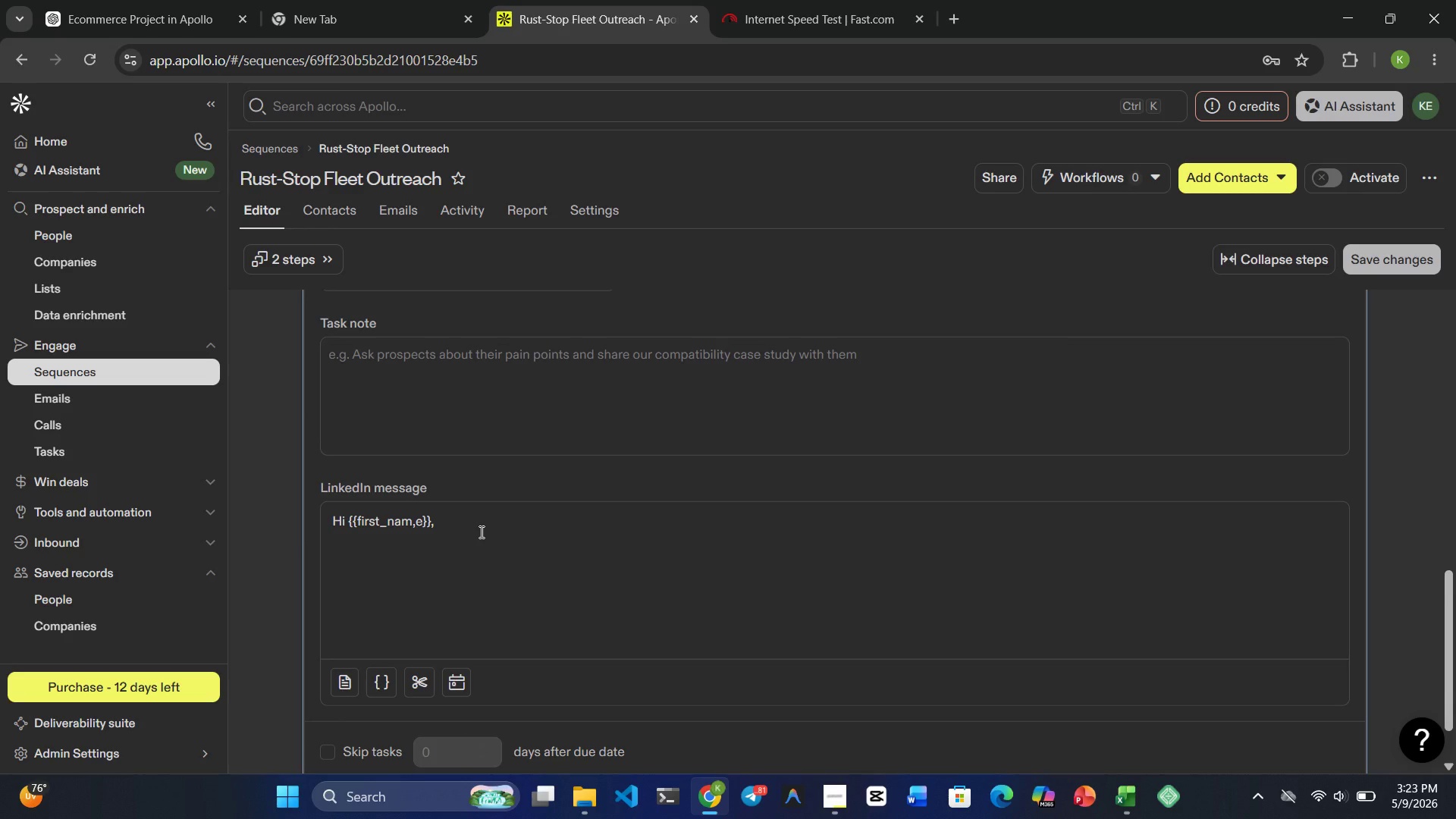 
key(Control+ControlRight)
 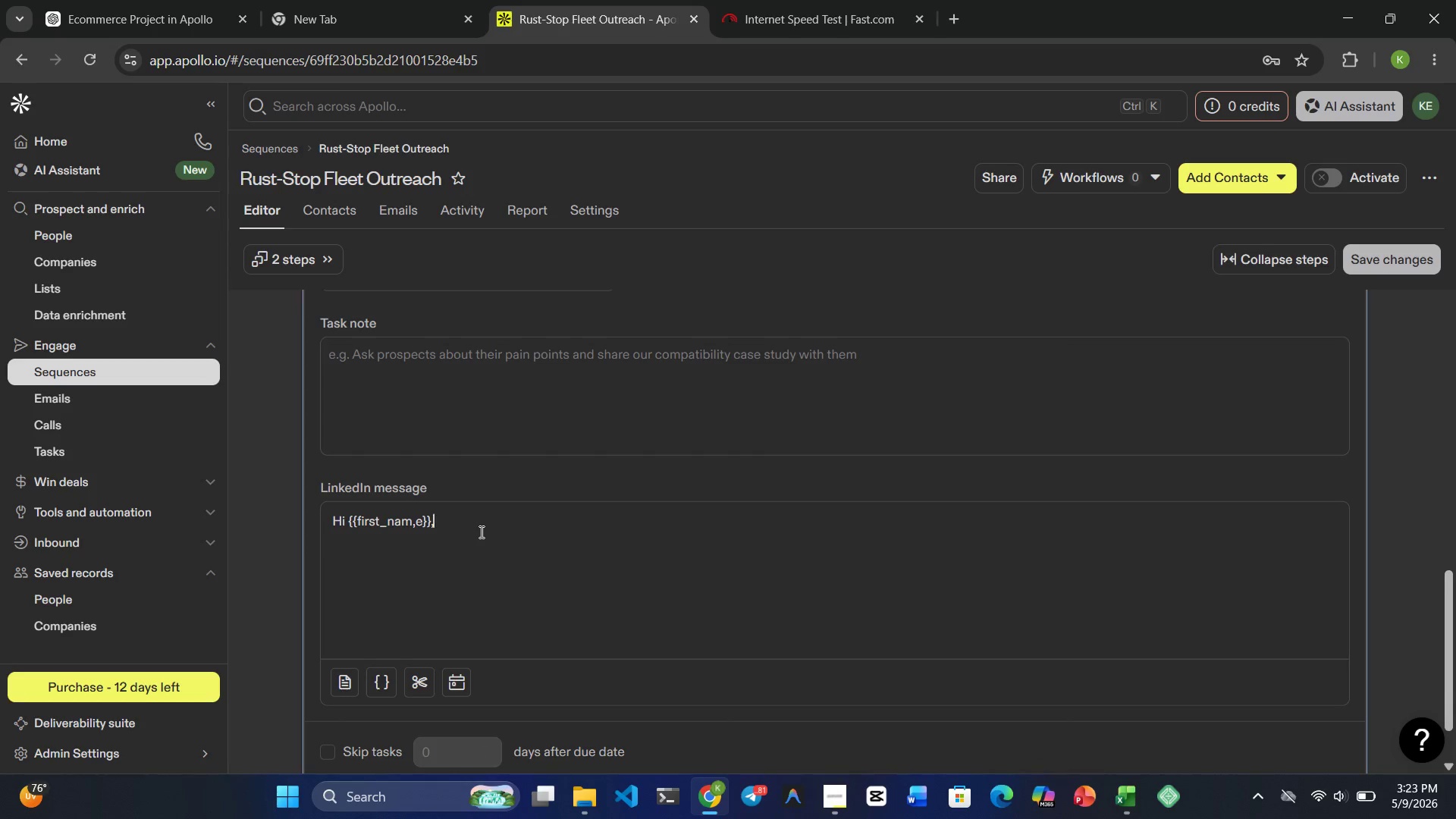 
key(ArrowLeft)
 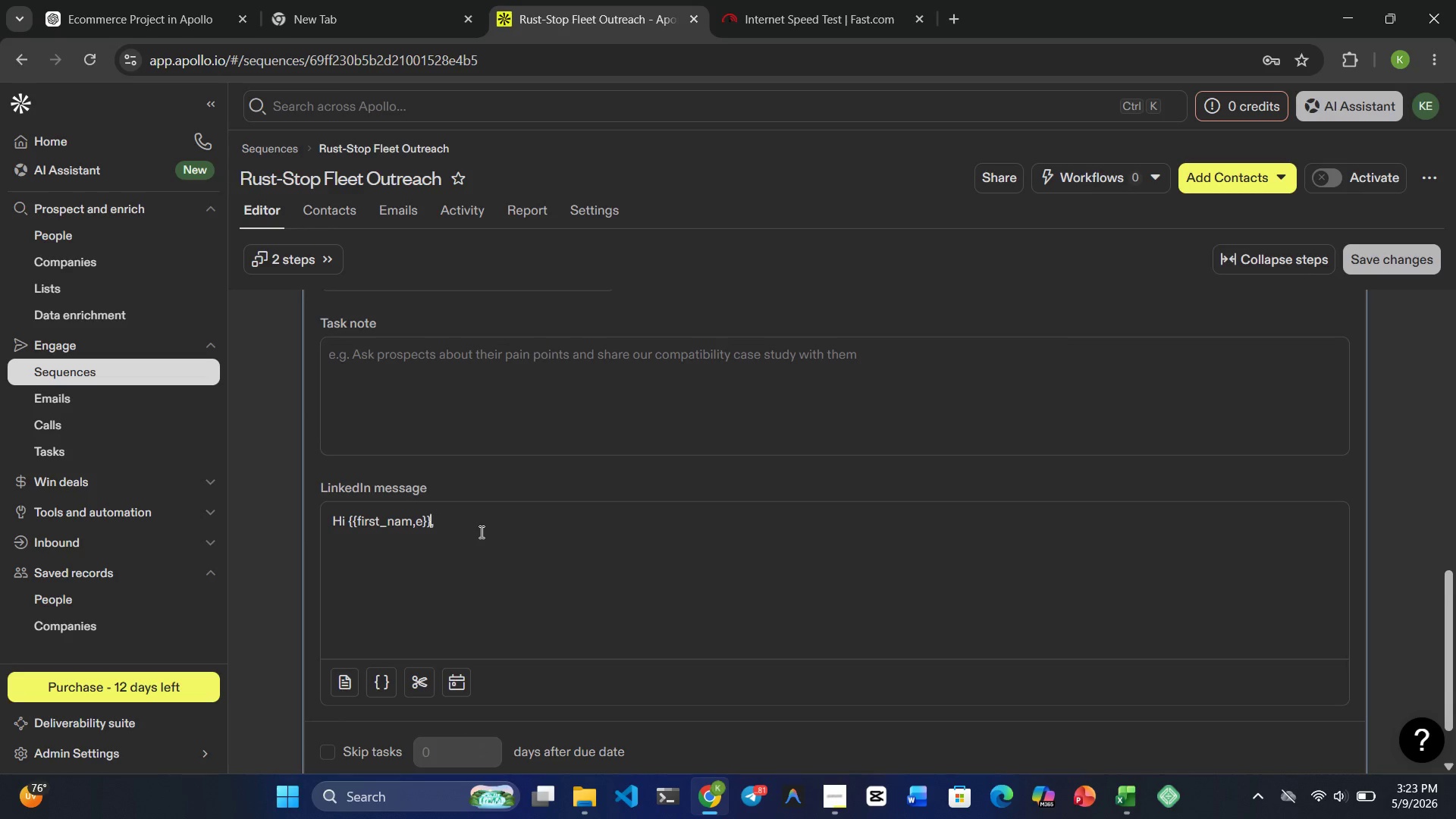 
key(ArrowLeft)
 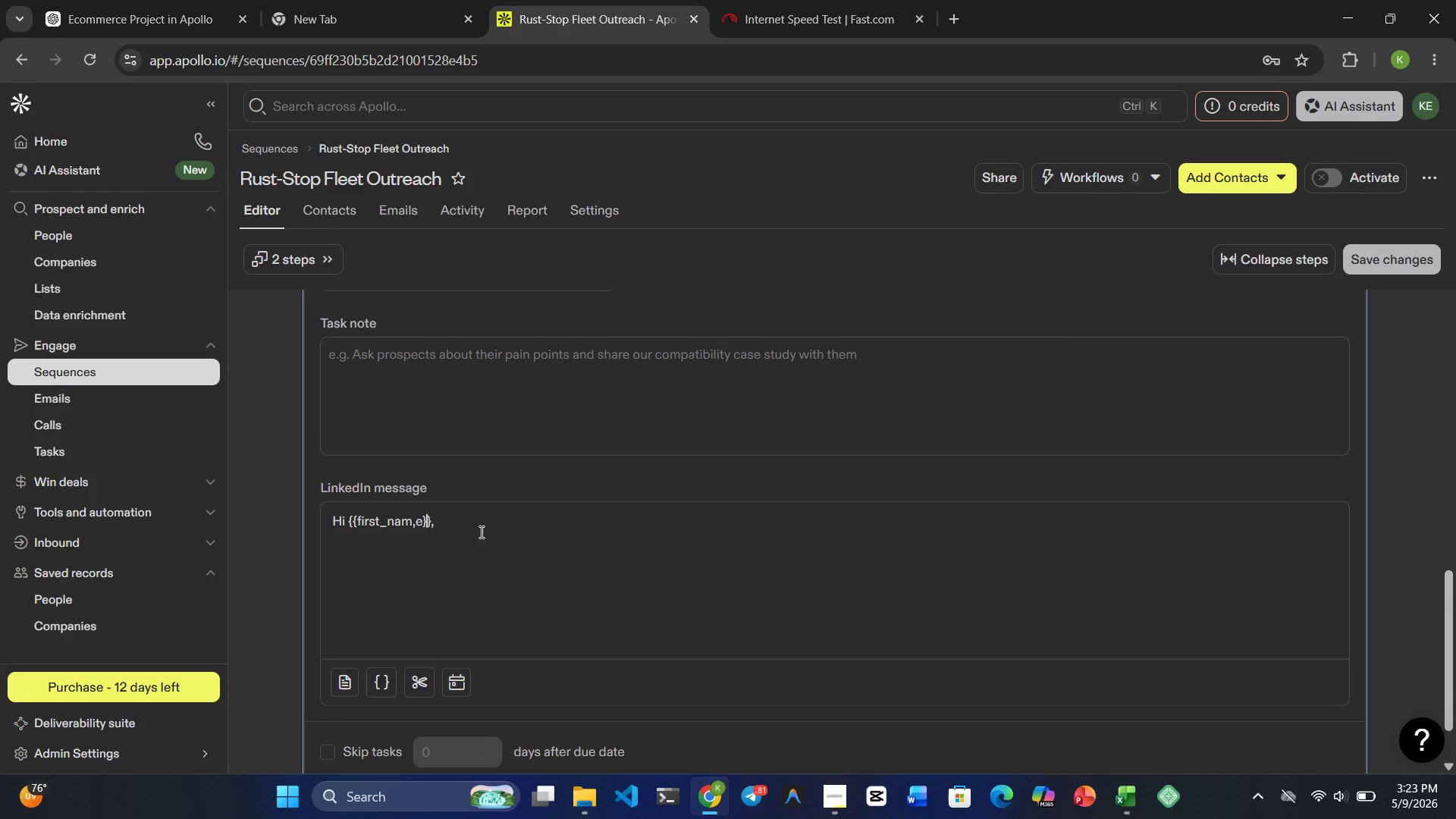 
key(ArrowLeft)
 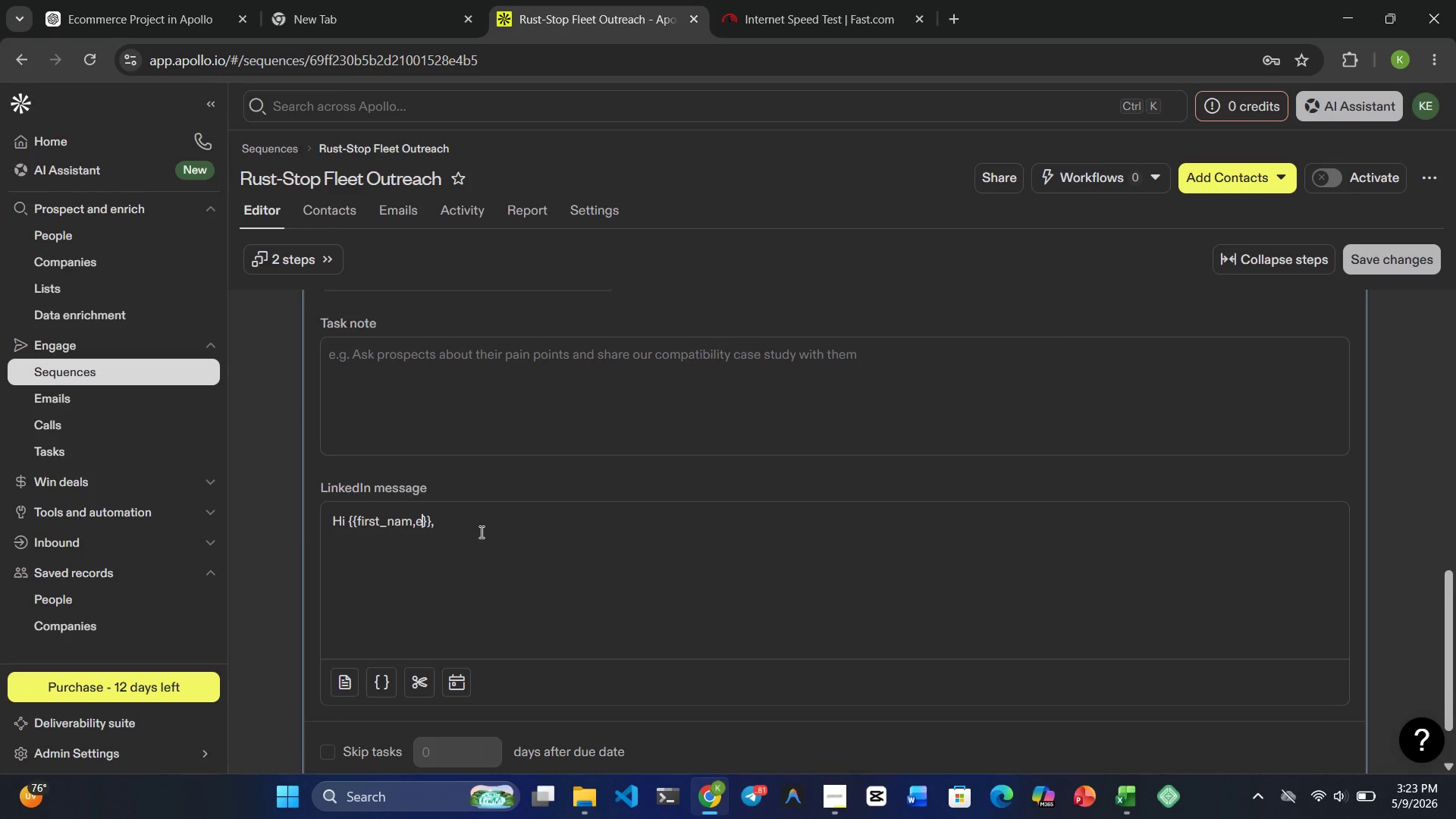 
key(ArrowLeft)
 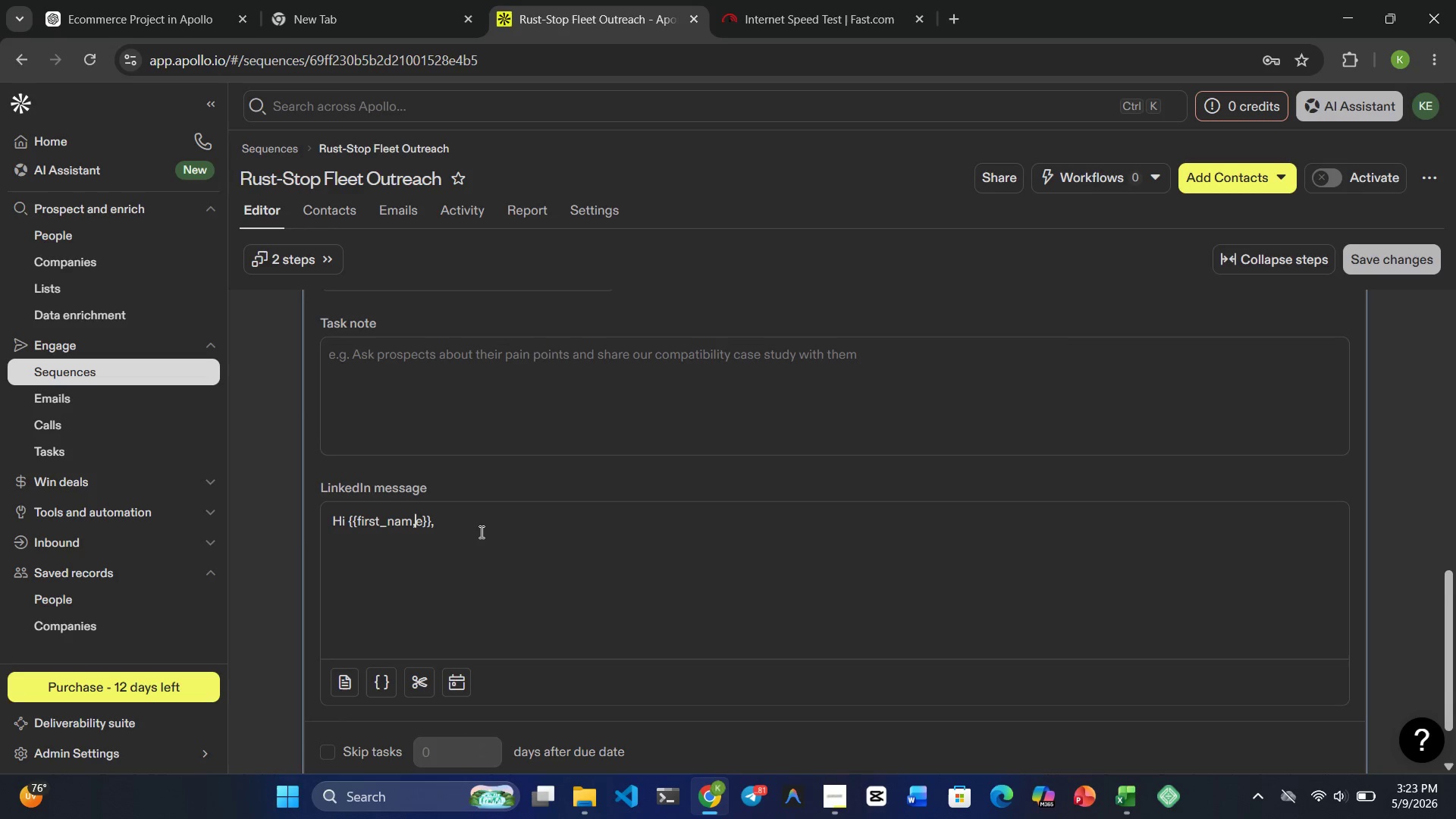 
key(ArrowLeft)
 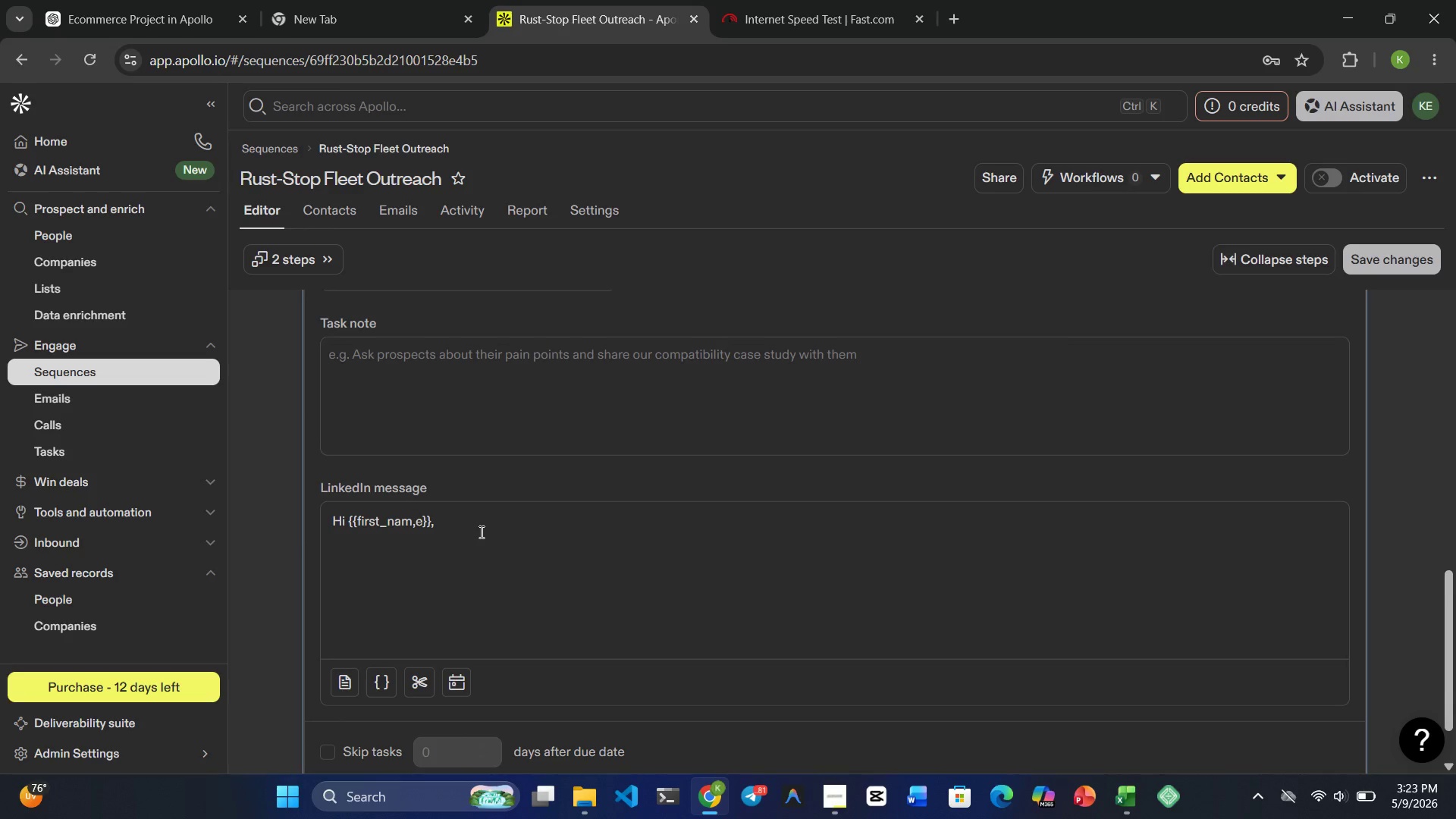 
key(Backspace)
 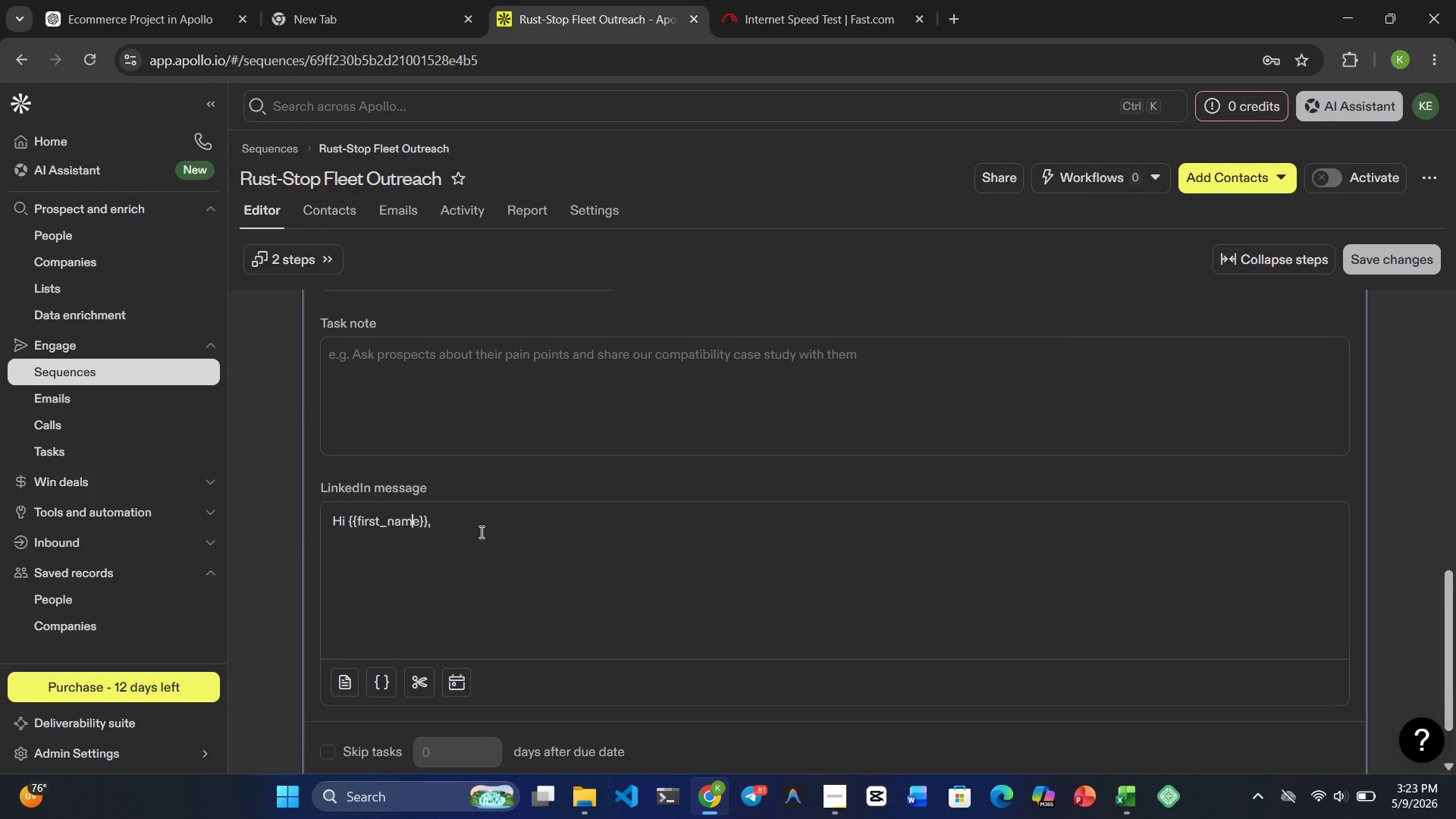 
key(ArrowRight)
 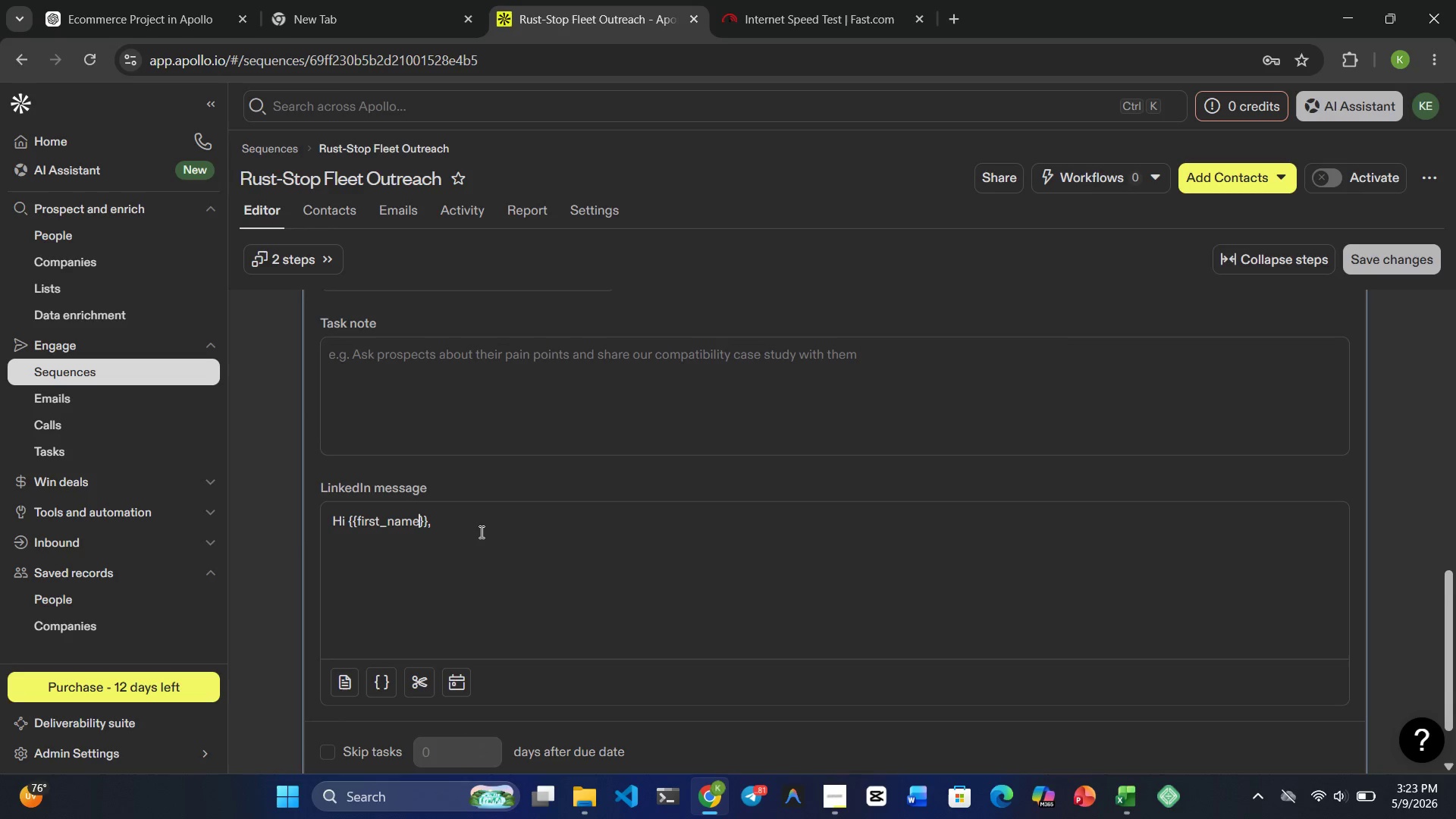 
key(ArrowRight)
 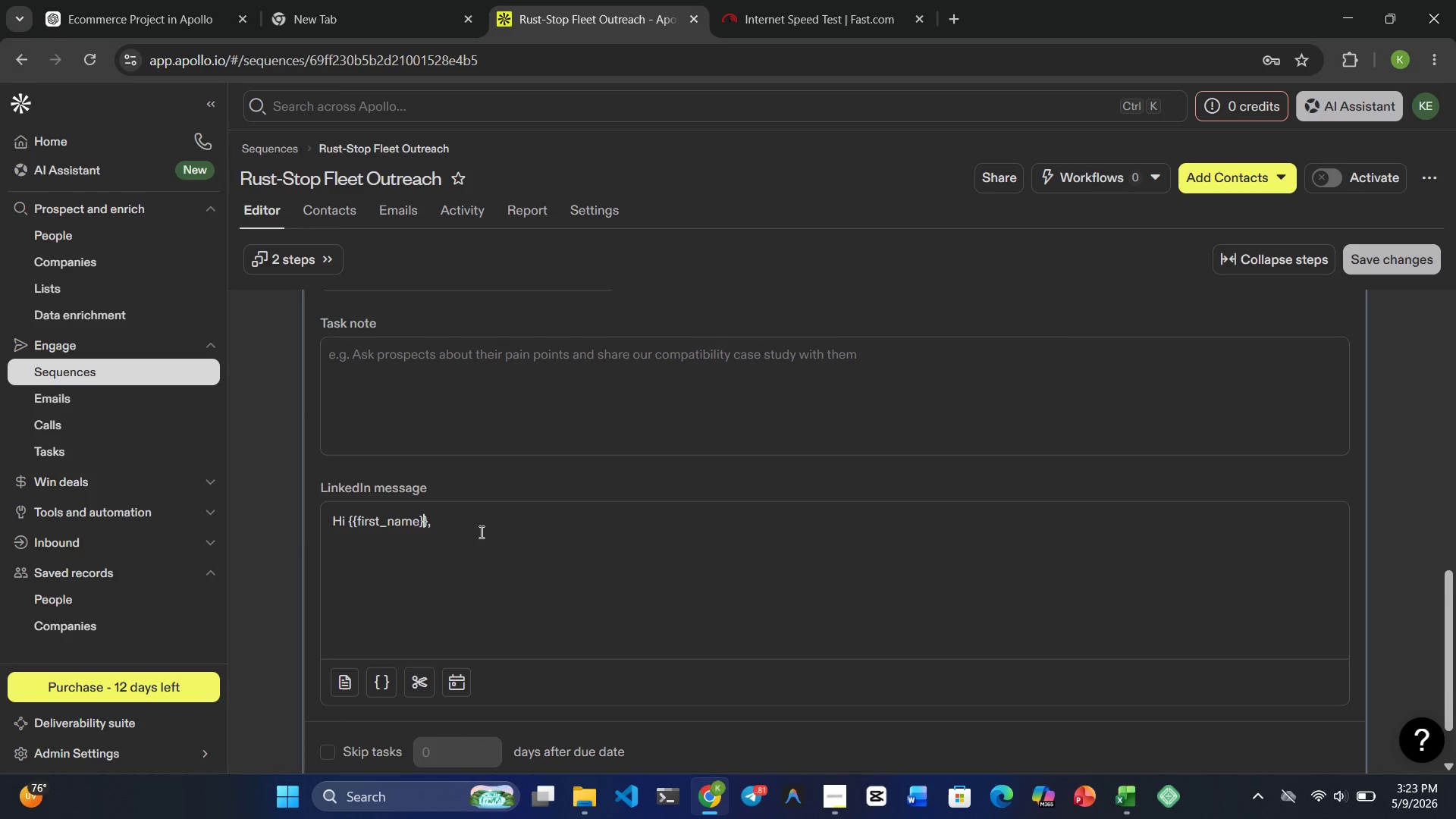 
key(ArrowRight)
 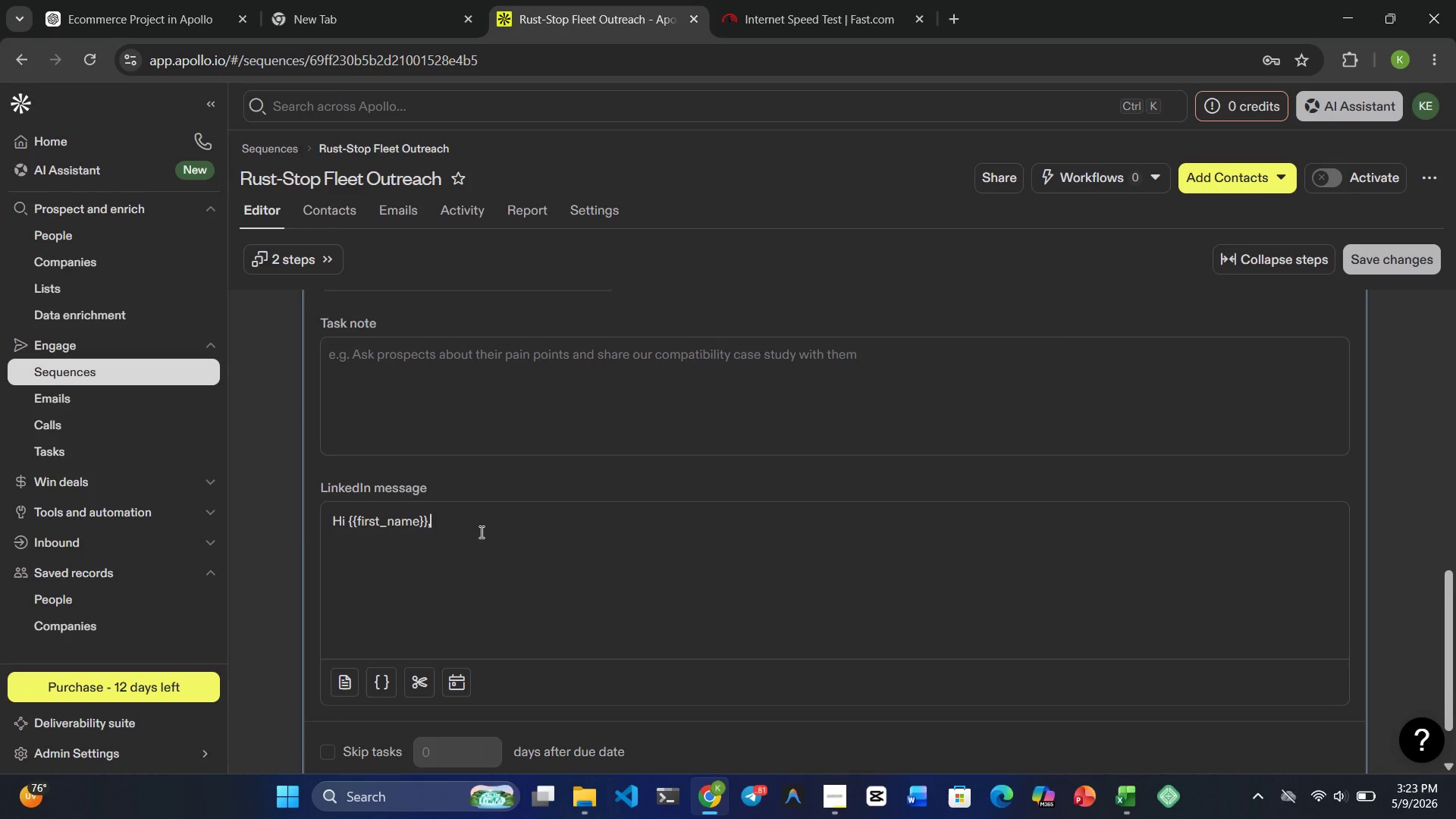 
key(ArrowRight)
 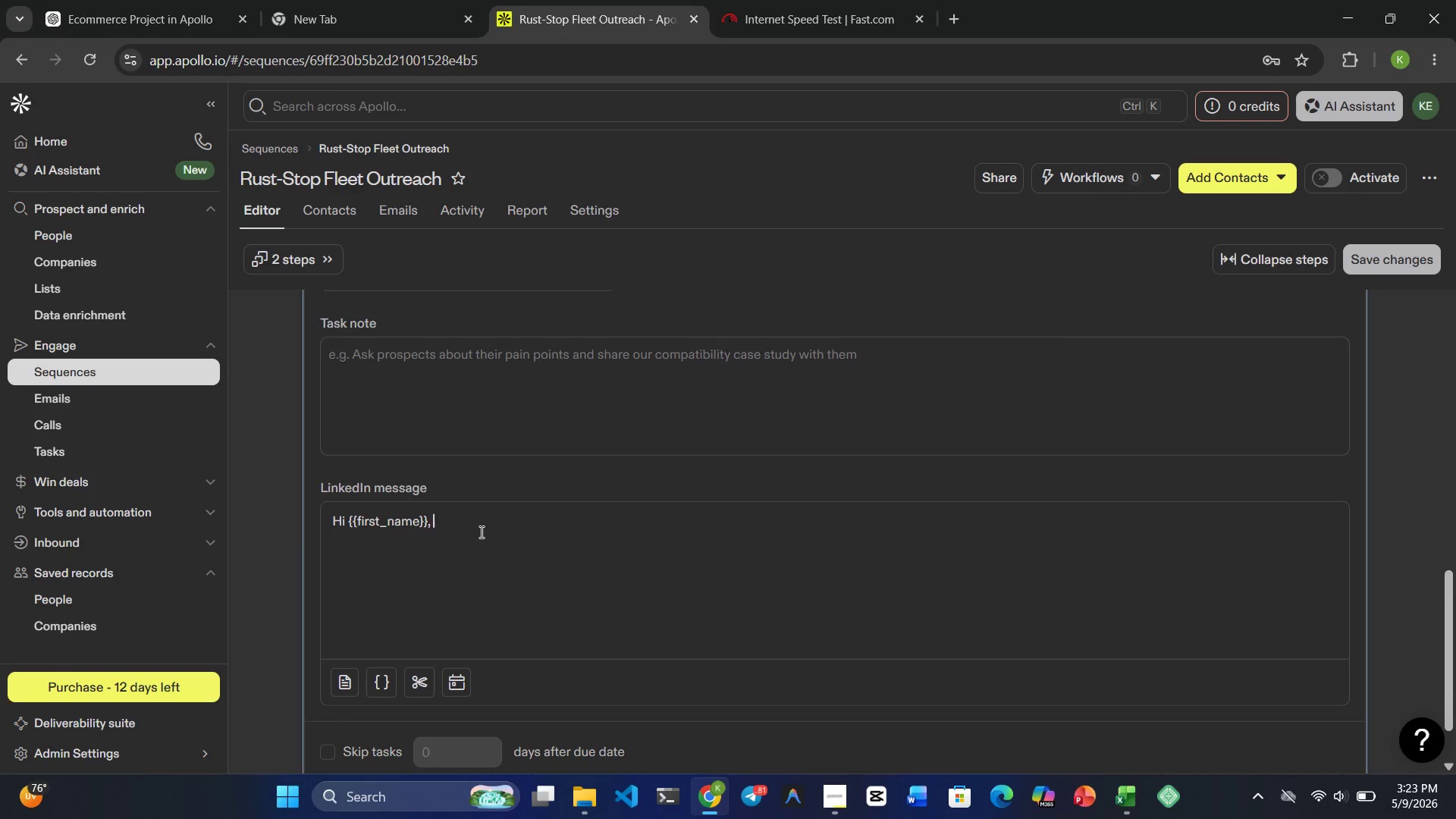 
key(Space)
 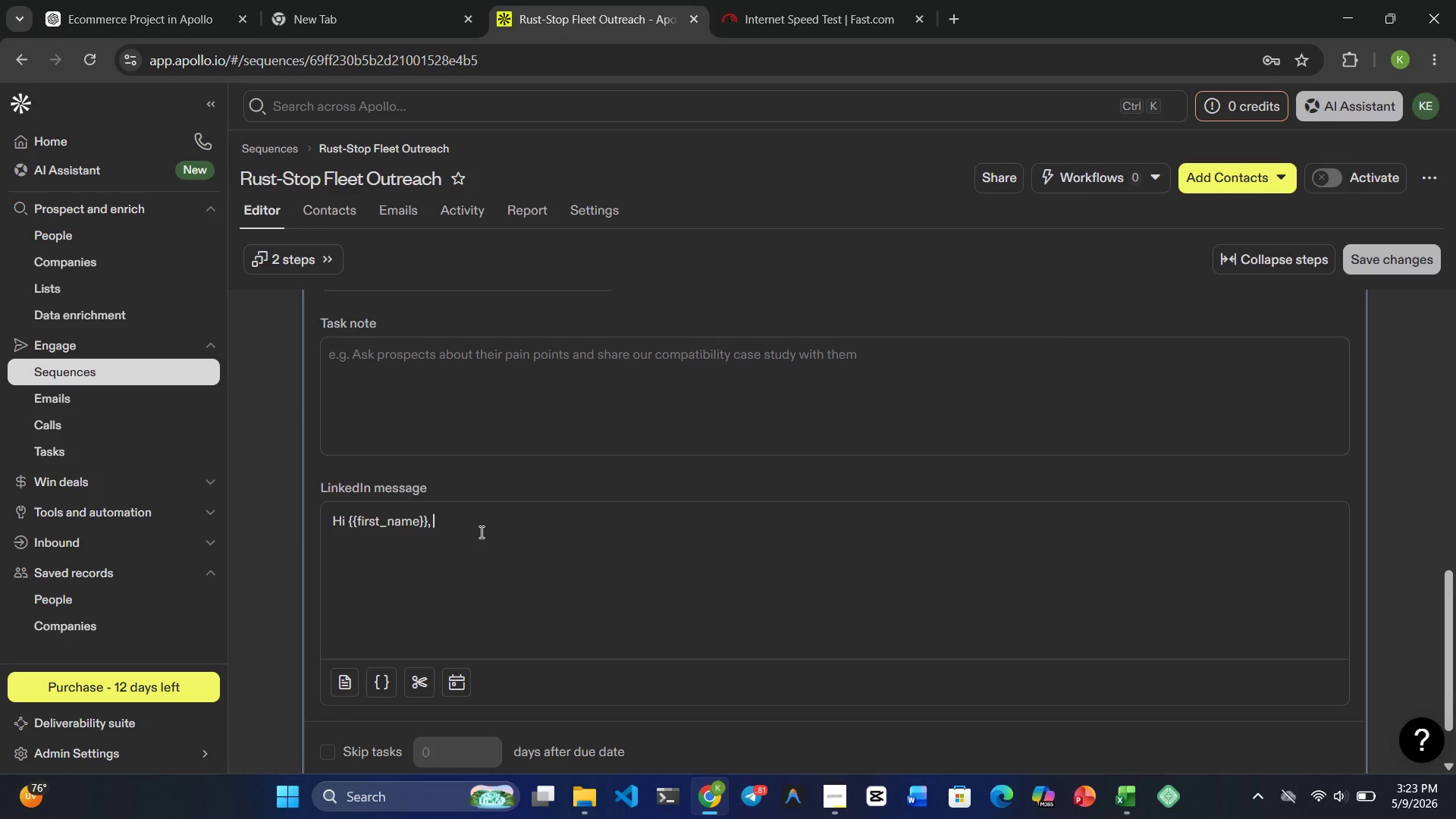 
type(I work with commercial )
 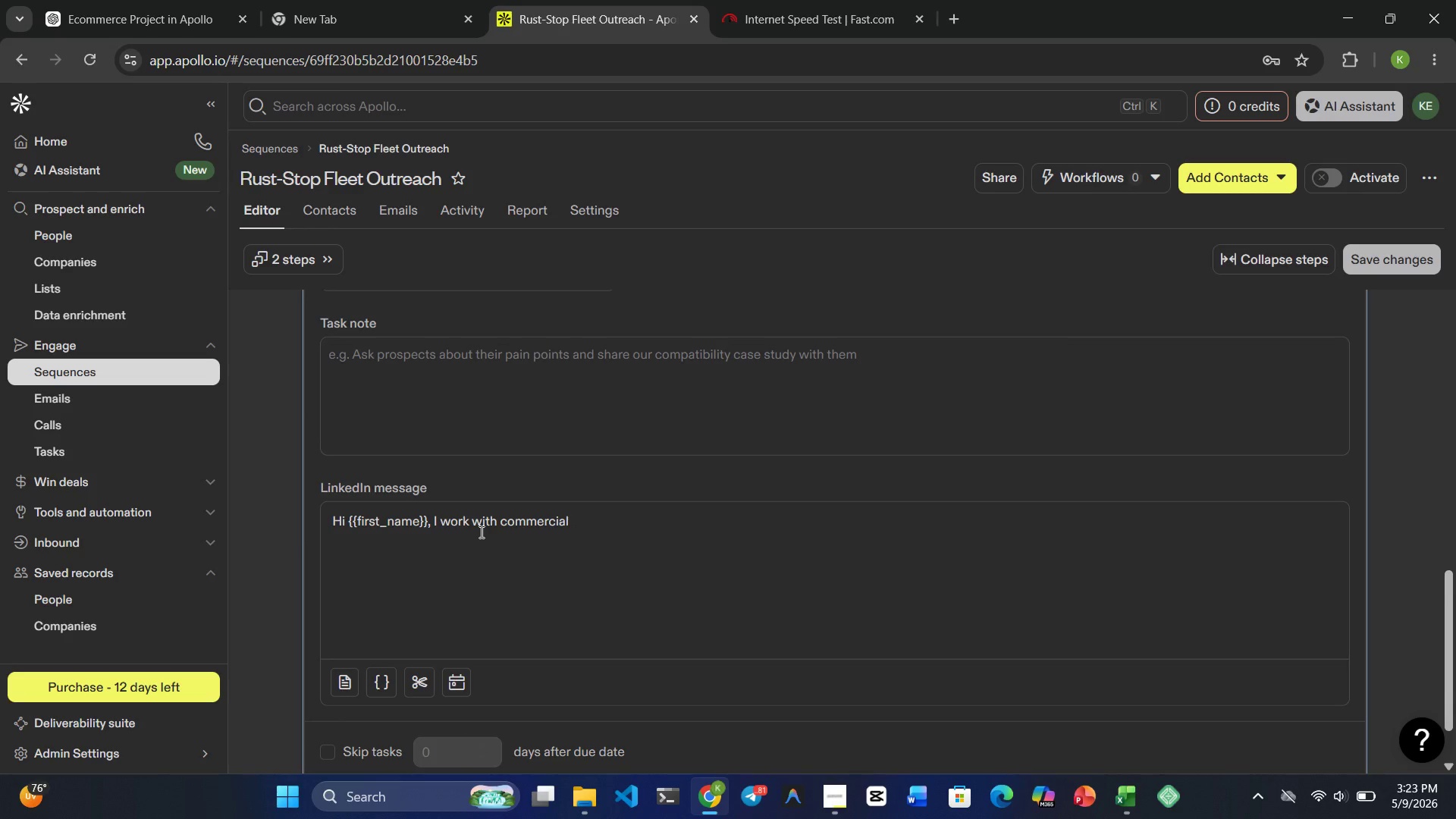 
type(fleet operators w)
key(Backspace)
type(focused on )
 